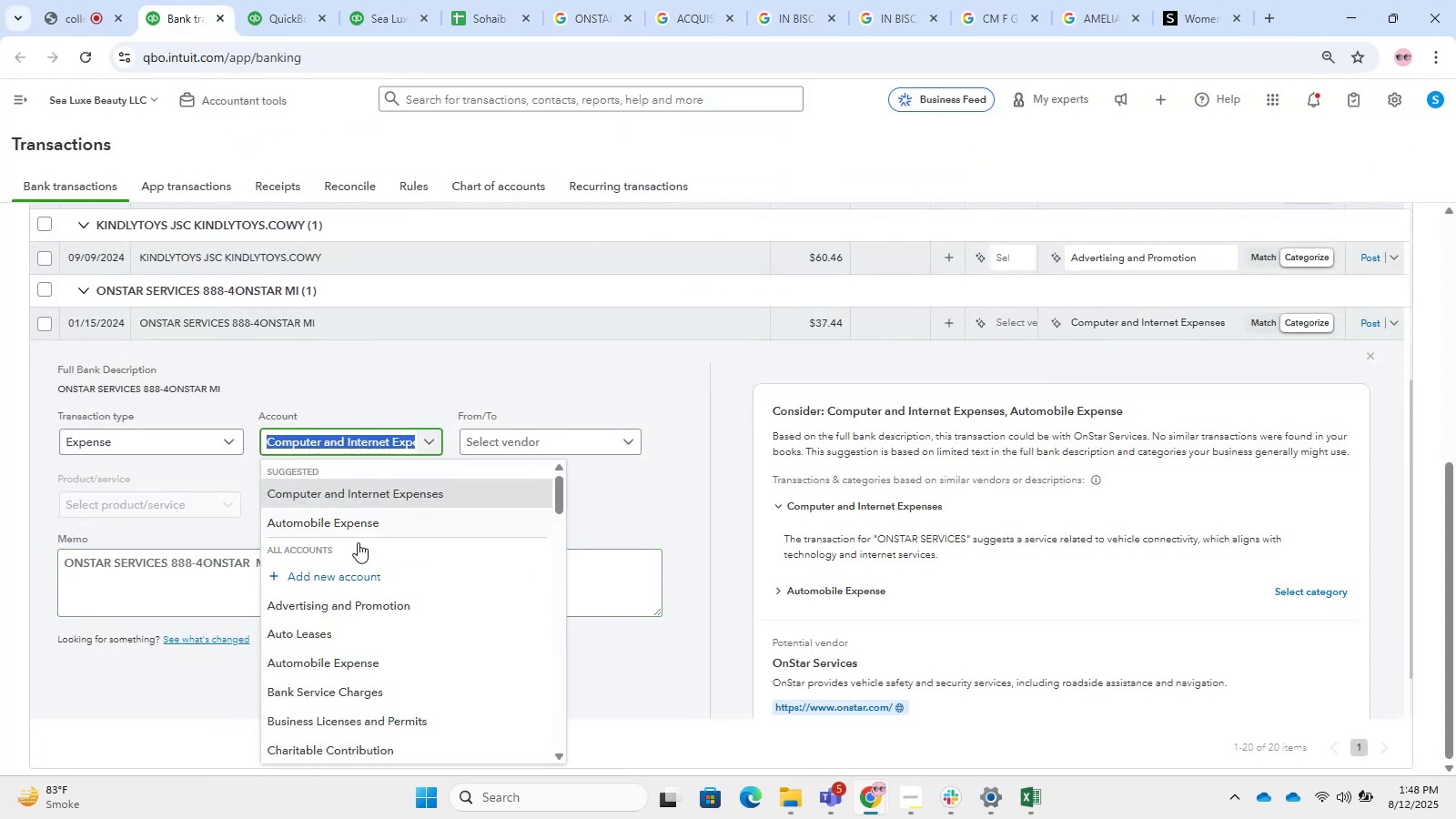 
scroll: coordinate [401, 650], scroll_direction: down, amount: 3.0
 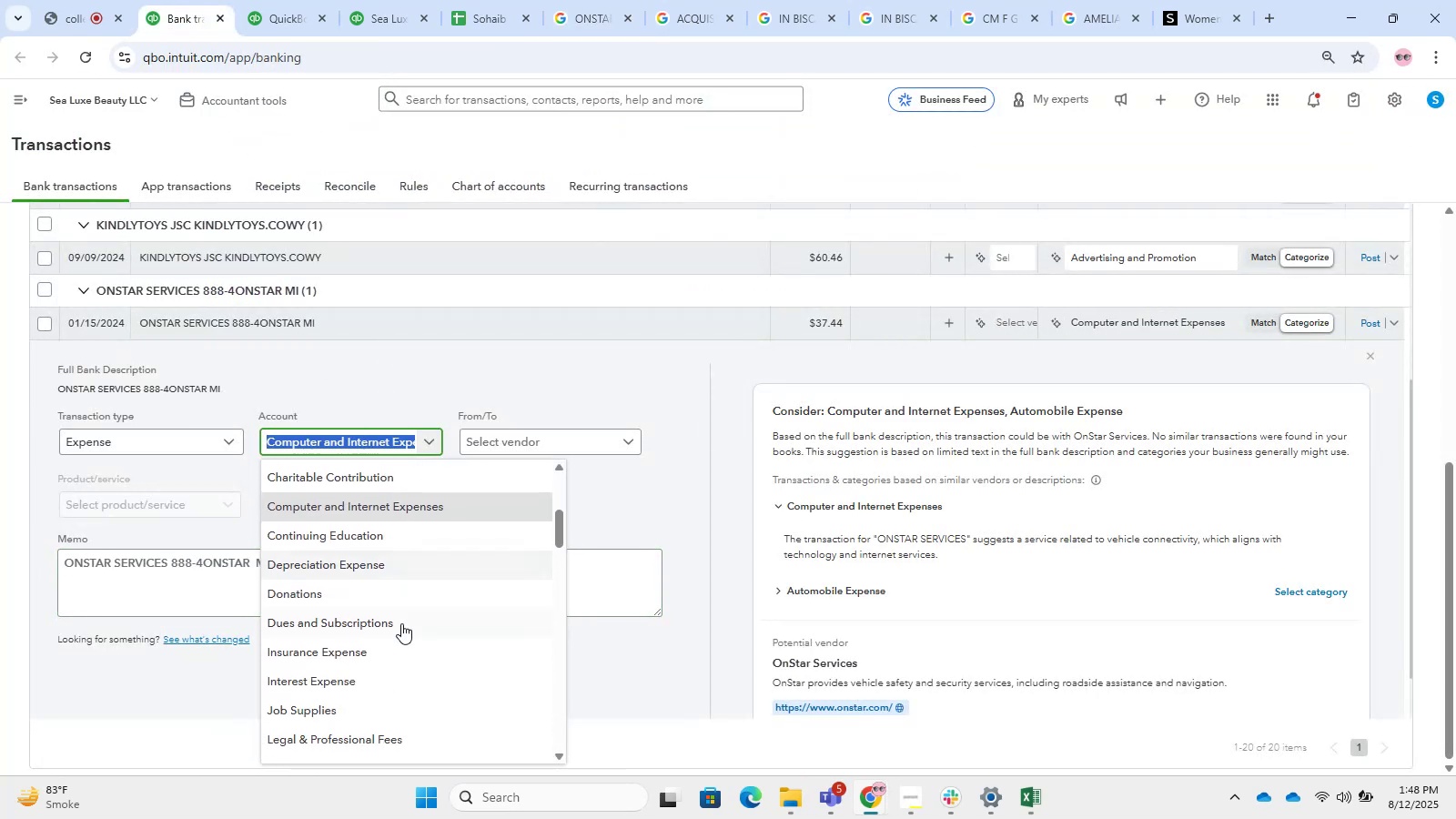 
left_click([401, 623])
 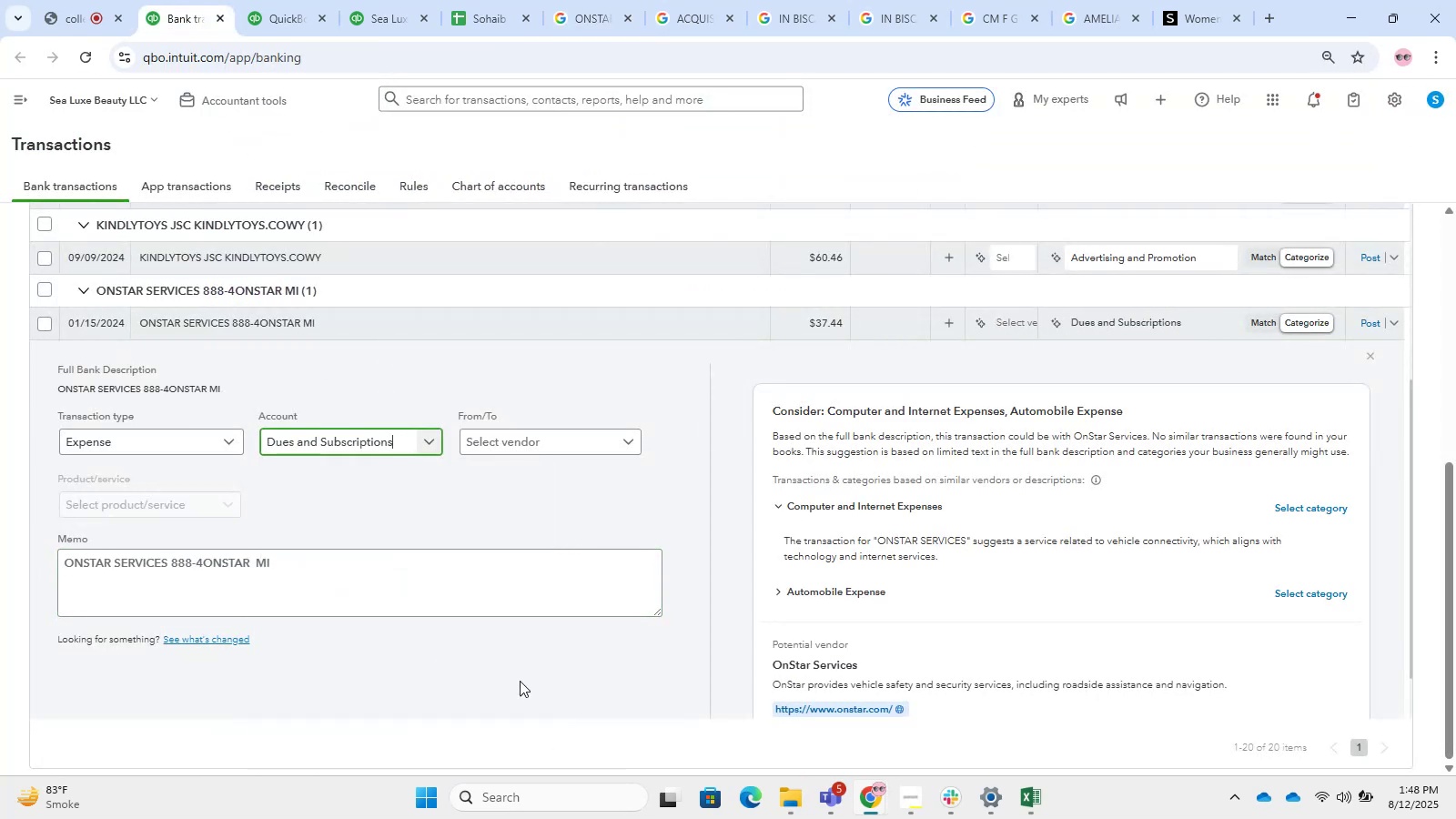 
scroll: coordinate [422, 697], scroll_direction: down, amount: 2.0
 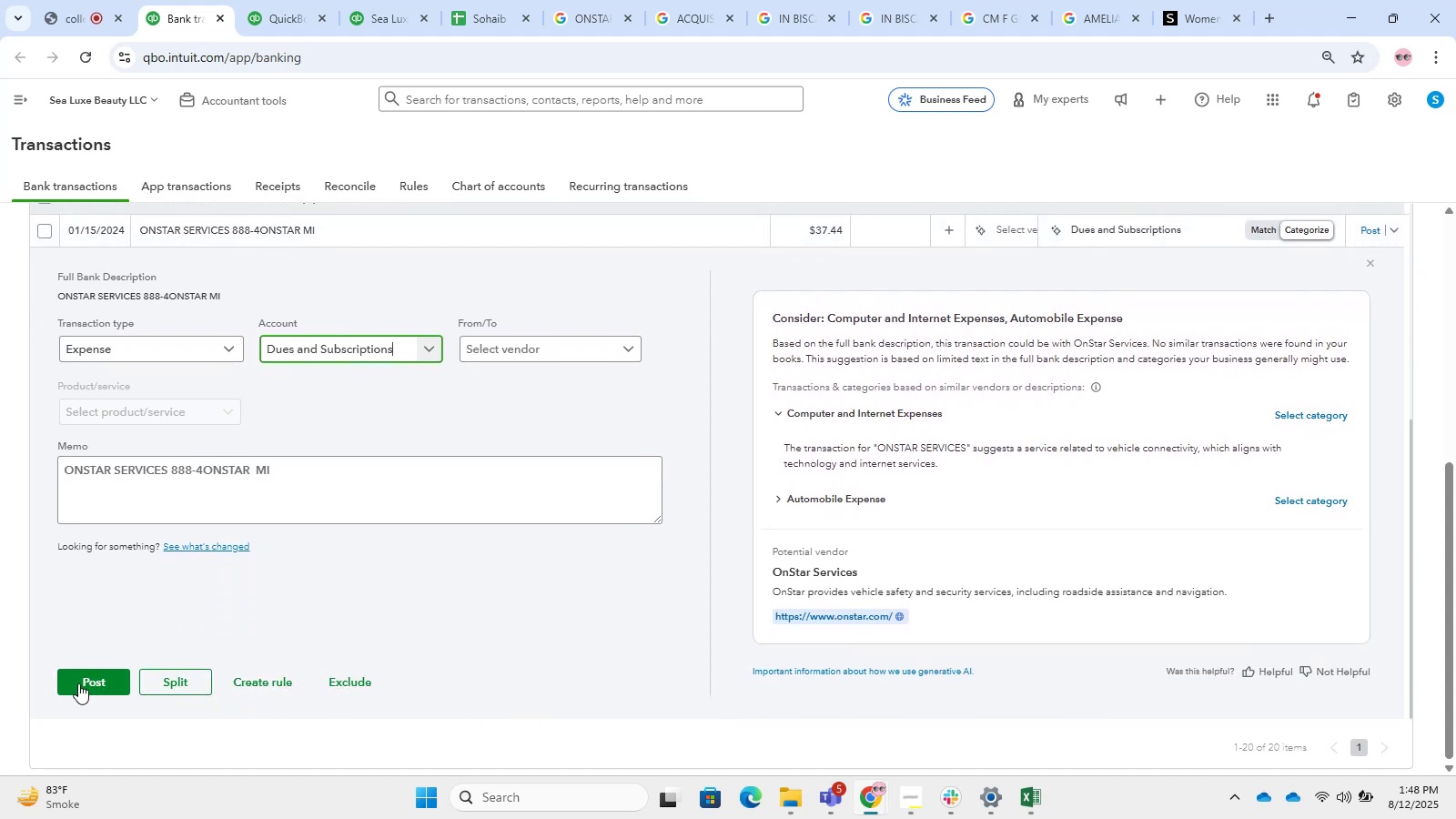 
left_click([76, 684])
 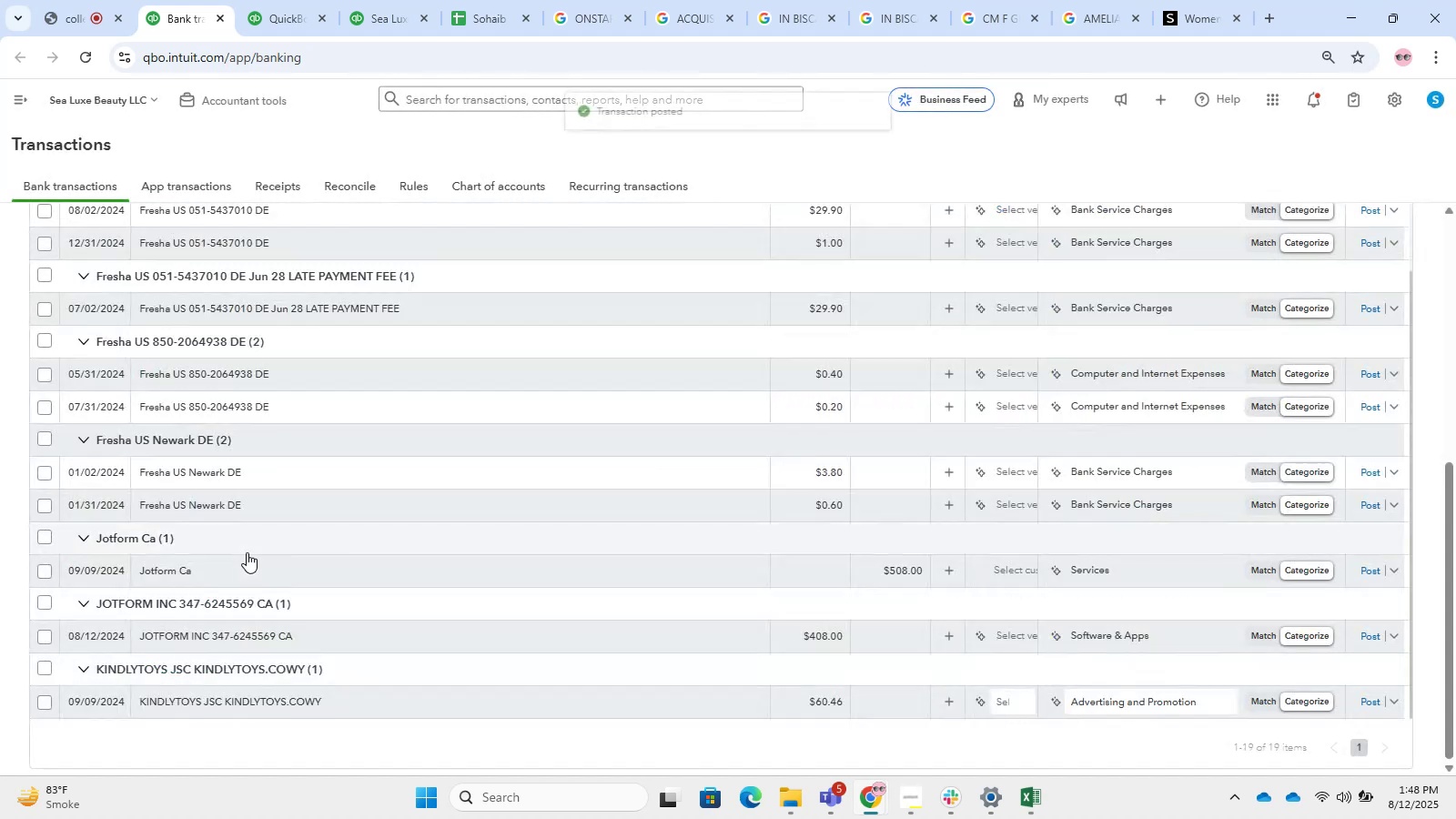 
scroll: coordinate [285, 578], scroll_direction: up, amount: 3.0
 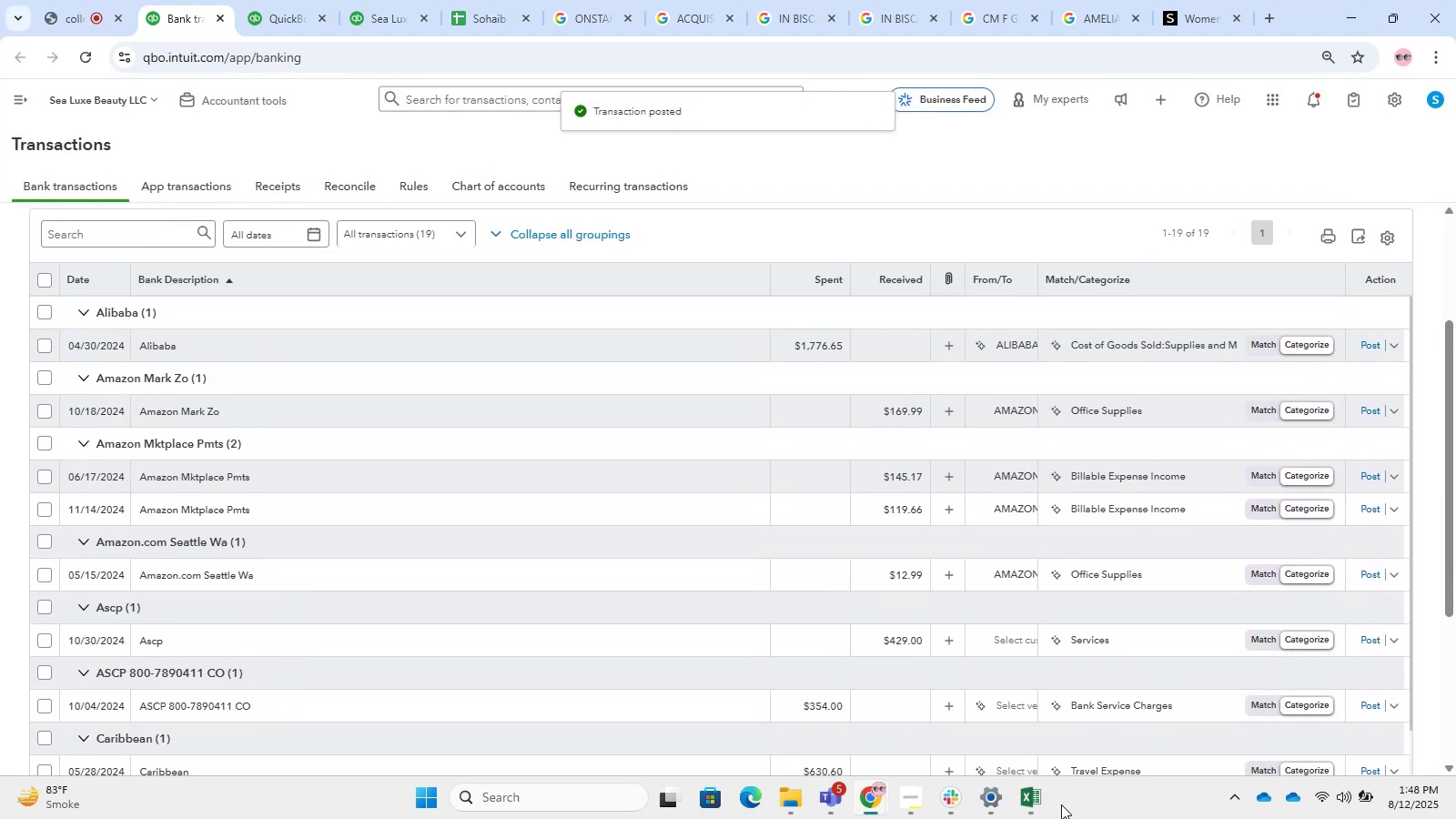 
left_click([1030, 808])
 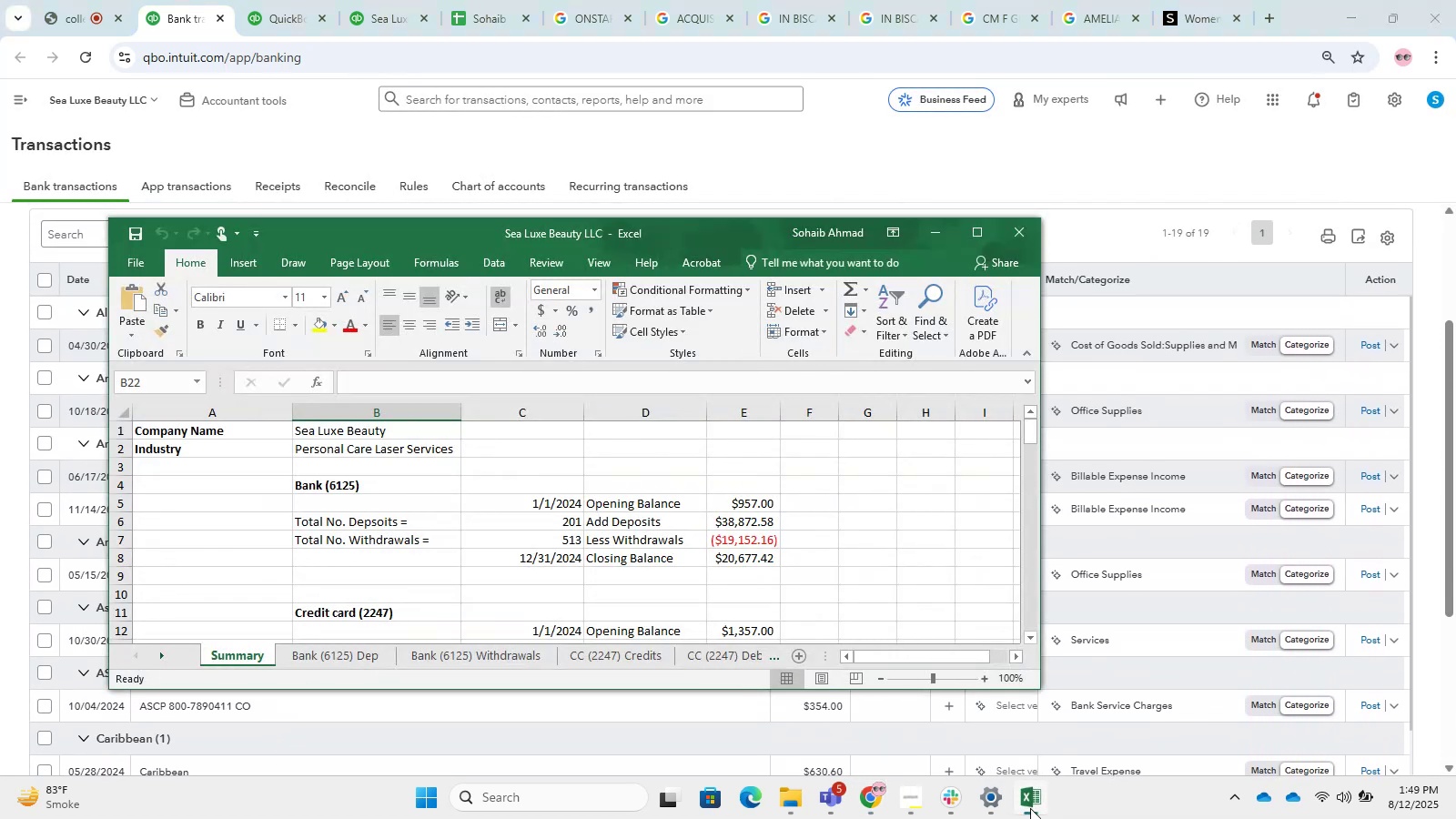 
left_click([1030, 808])
 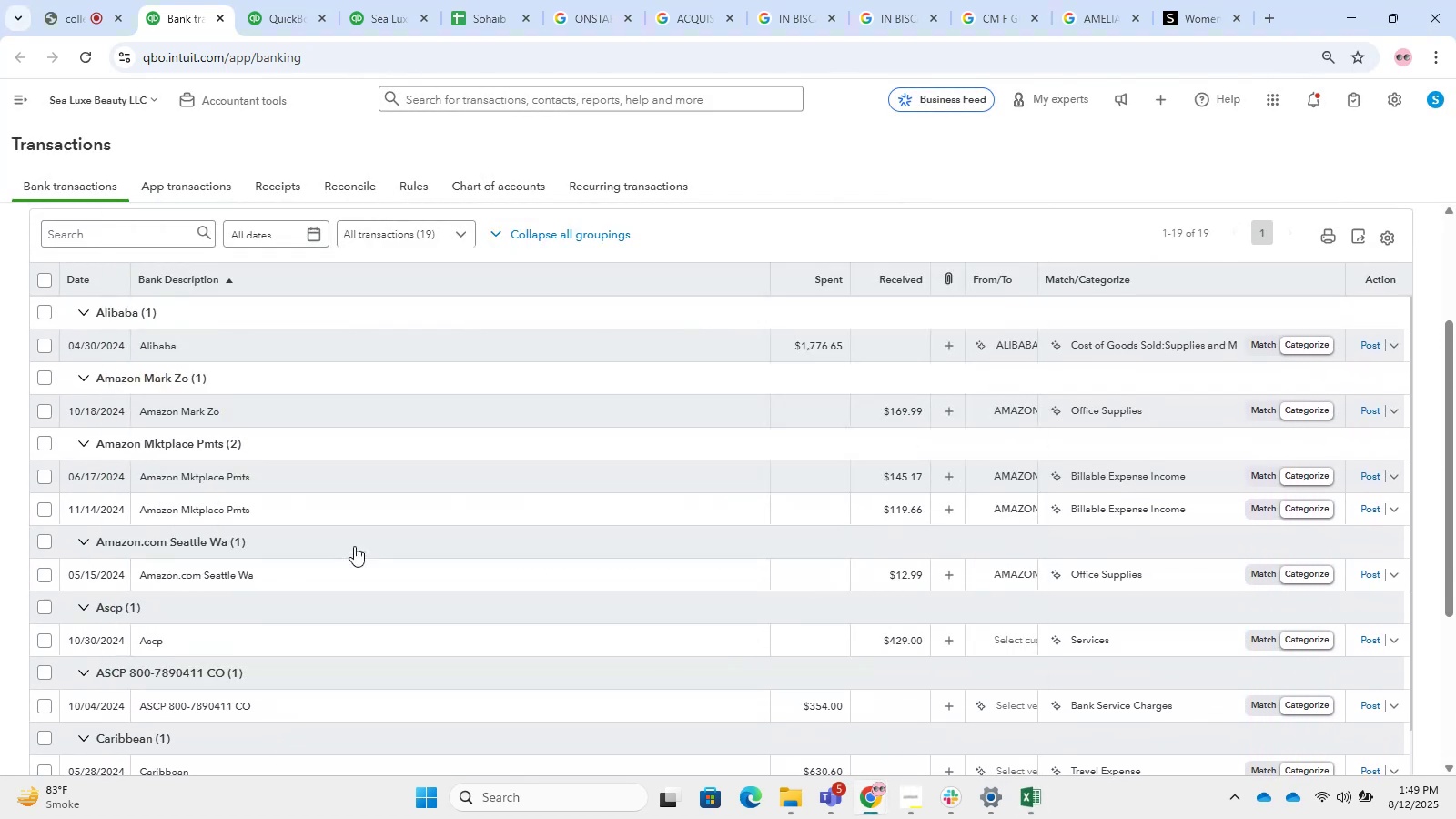 
mouse_move([179, 400])
 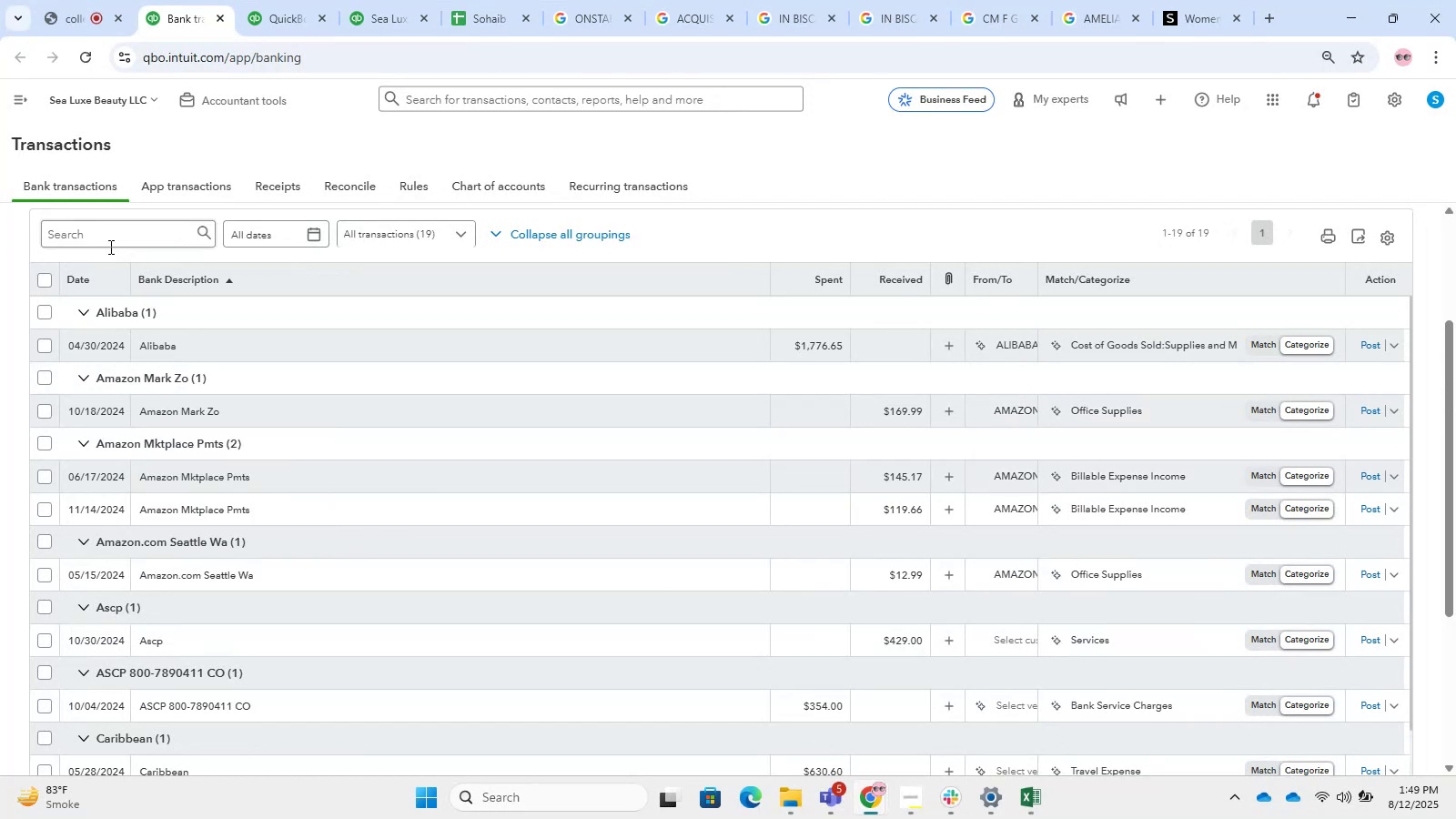 
left_click([104, 235])
 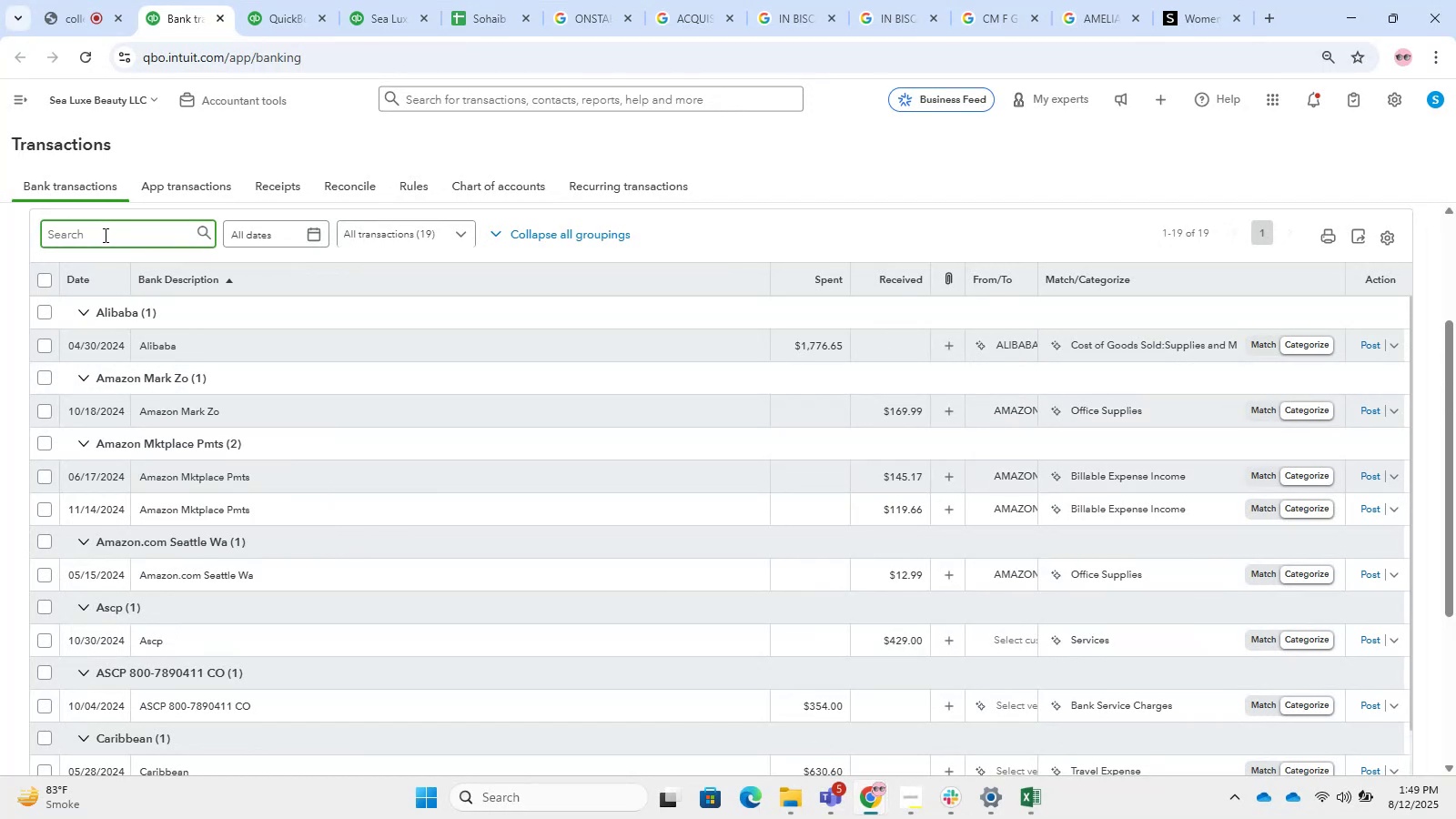 
type(amazi)
key(Backspace)
type(on)
 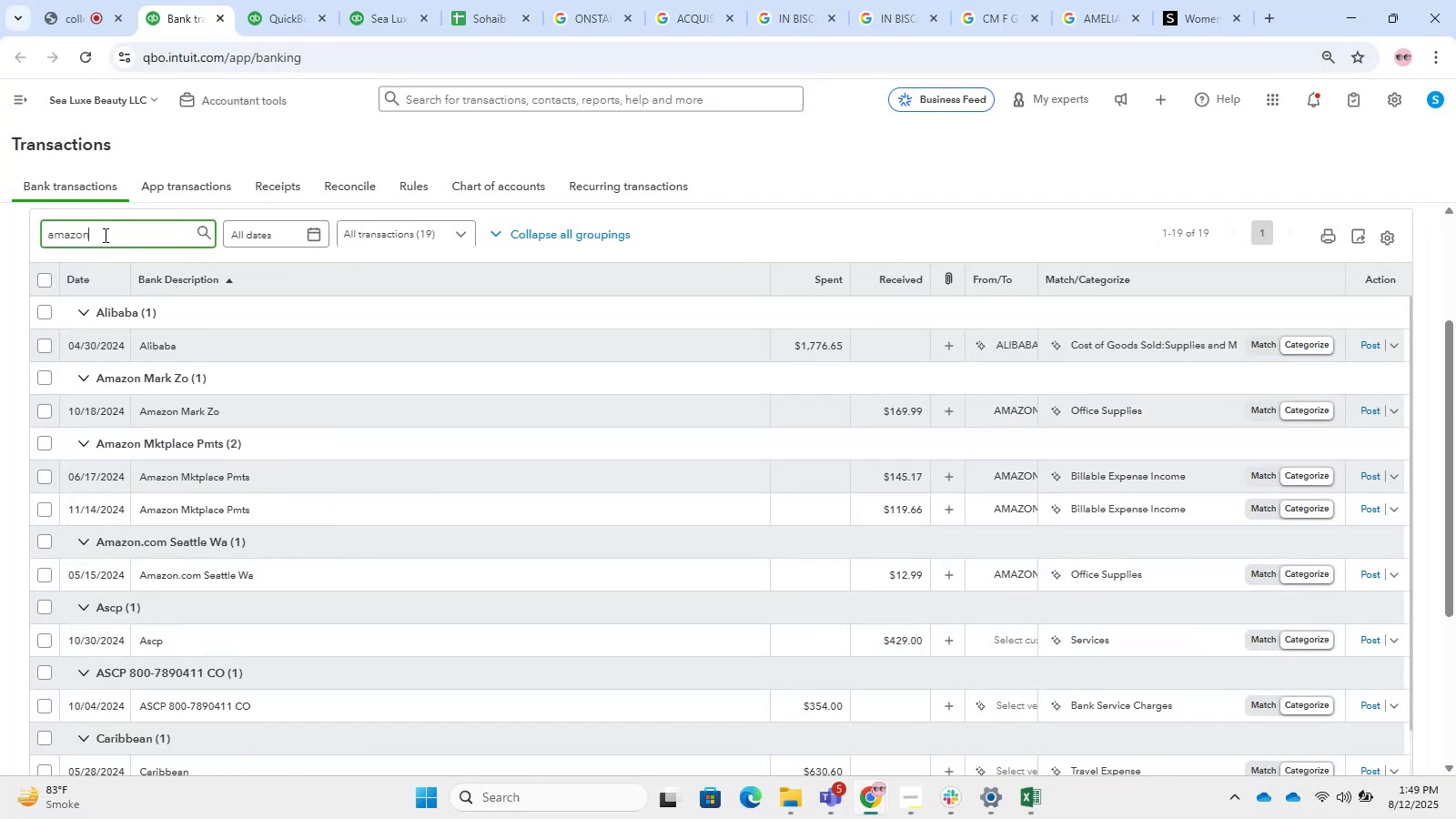 
key(Enter)
 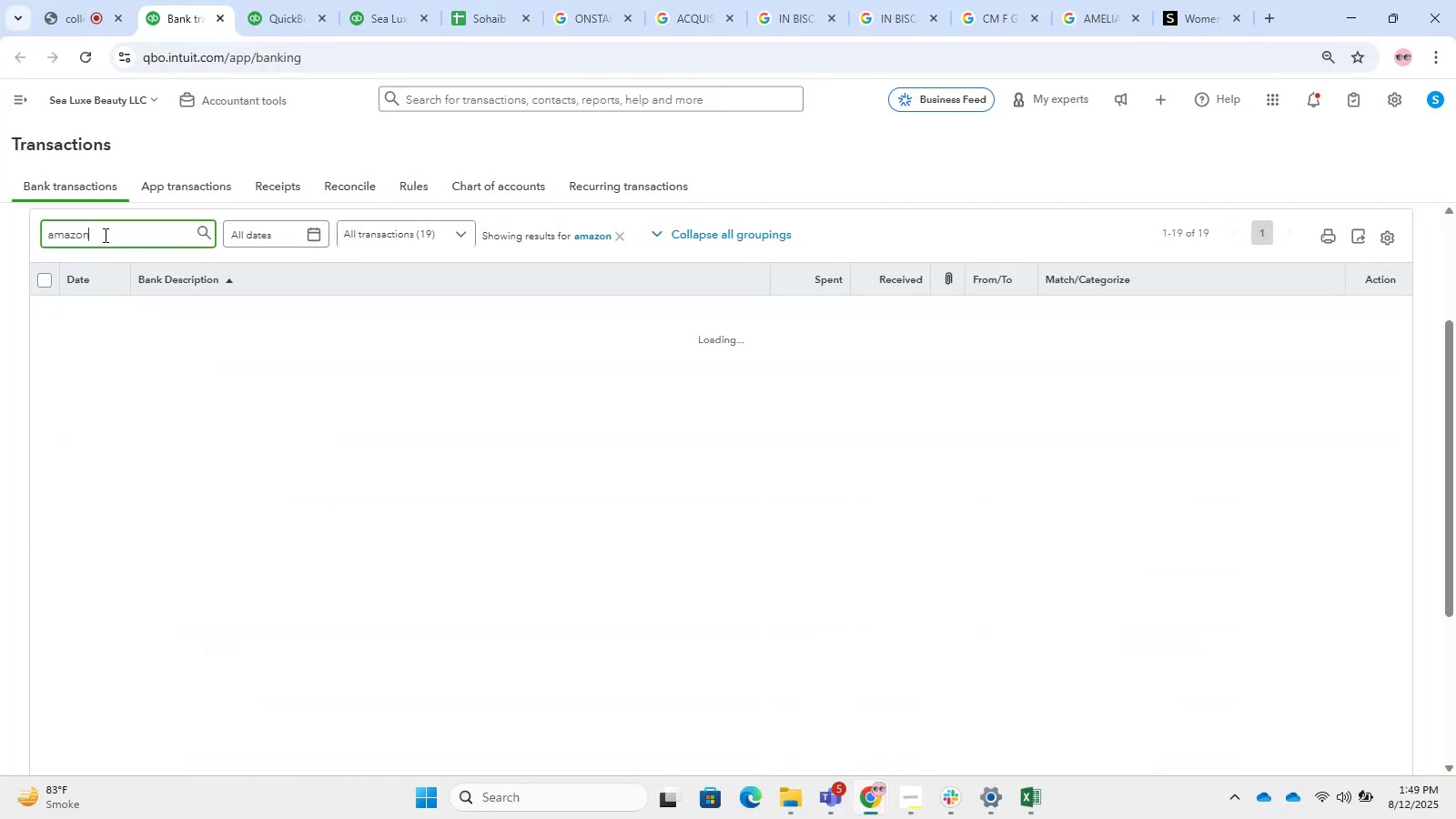 
scroll: coordinate [104, 235], scroll_direction: up, amount: 1.0
 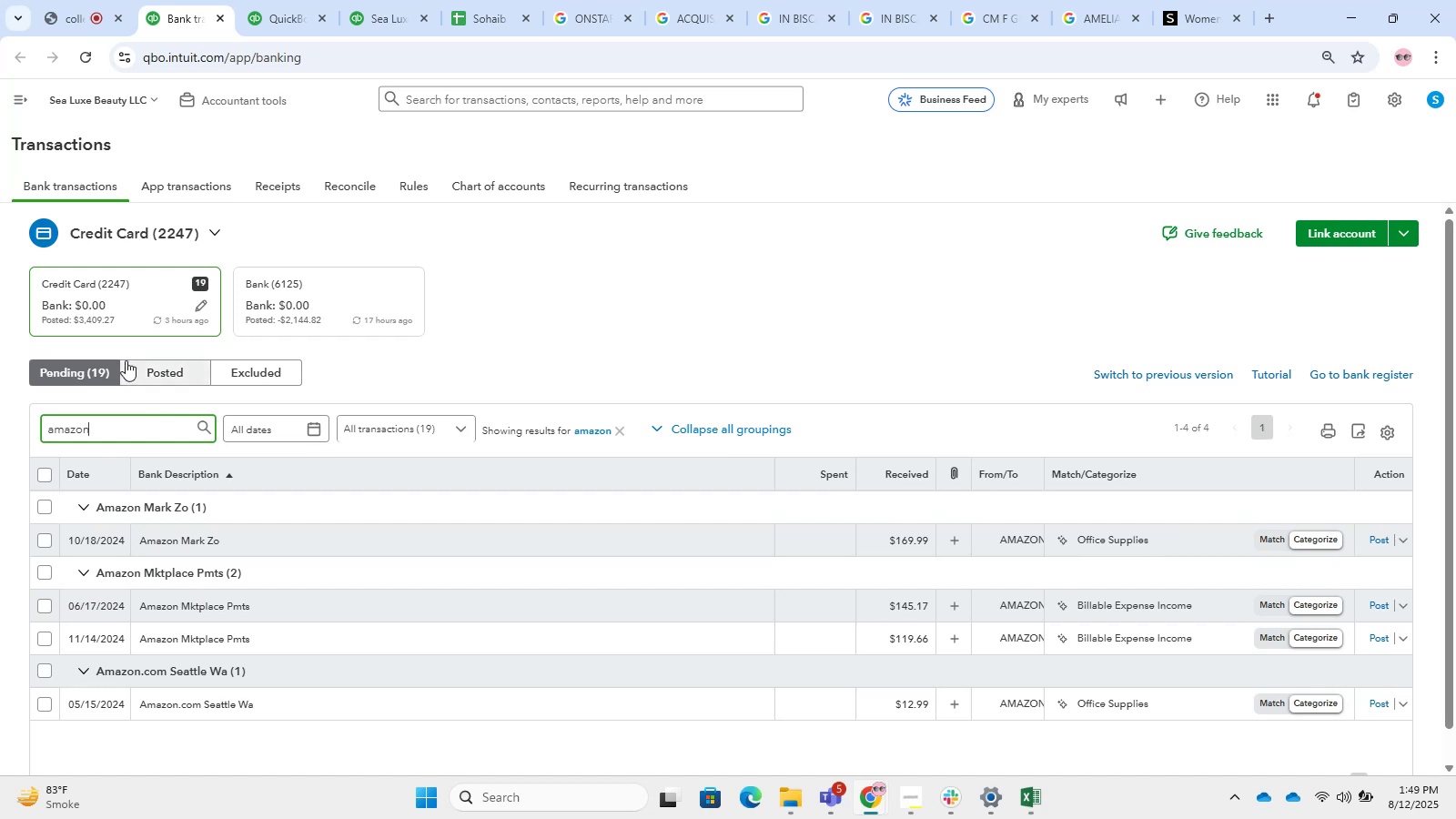 
left_click([144, 371])
 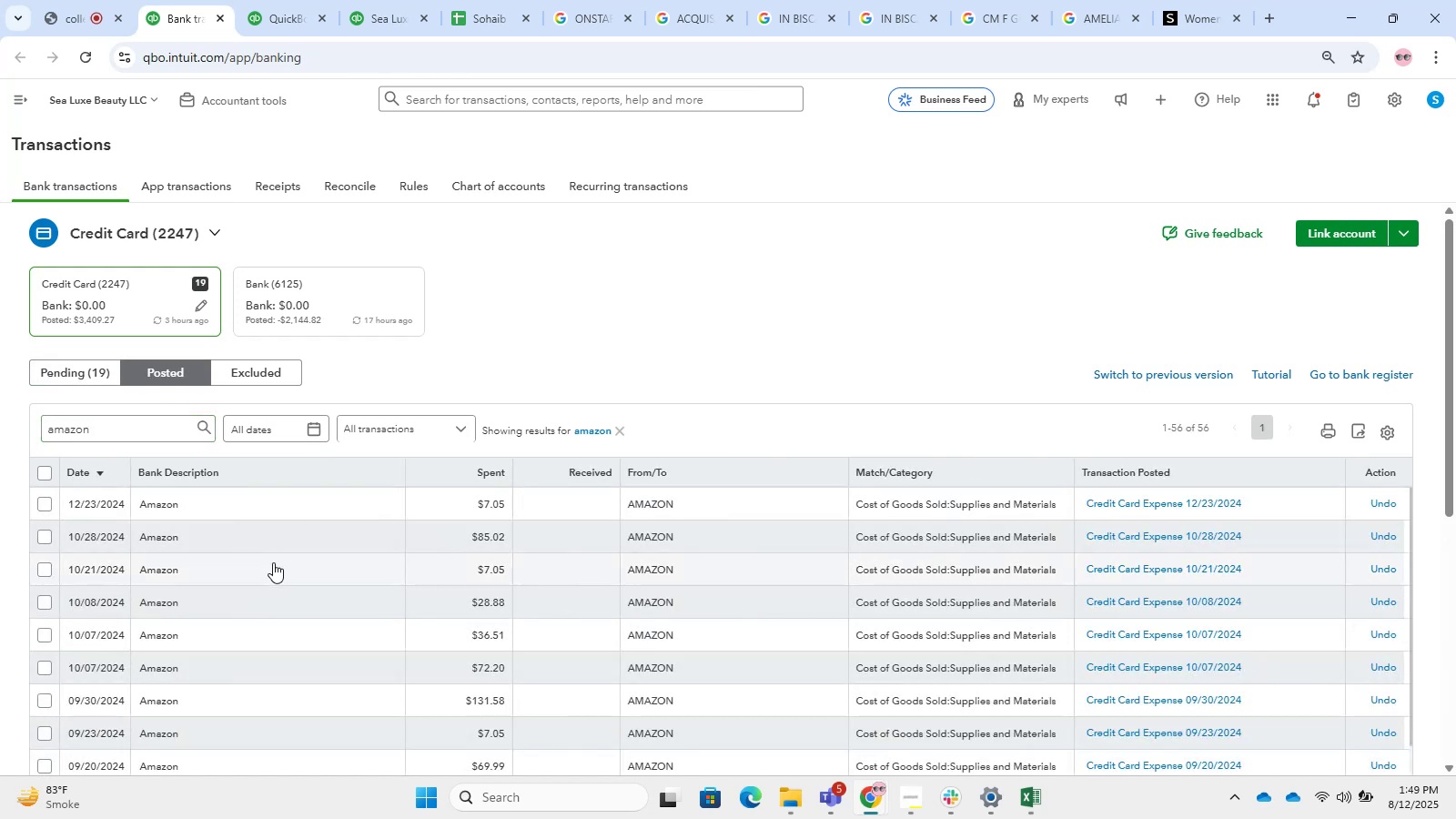 
scroll: coordinate [592, 499], scroll_direction: down, amount: 4.0
 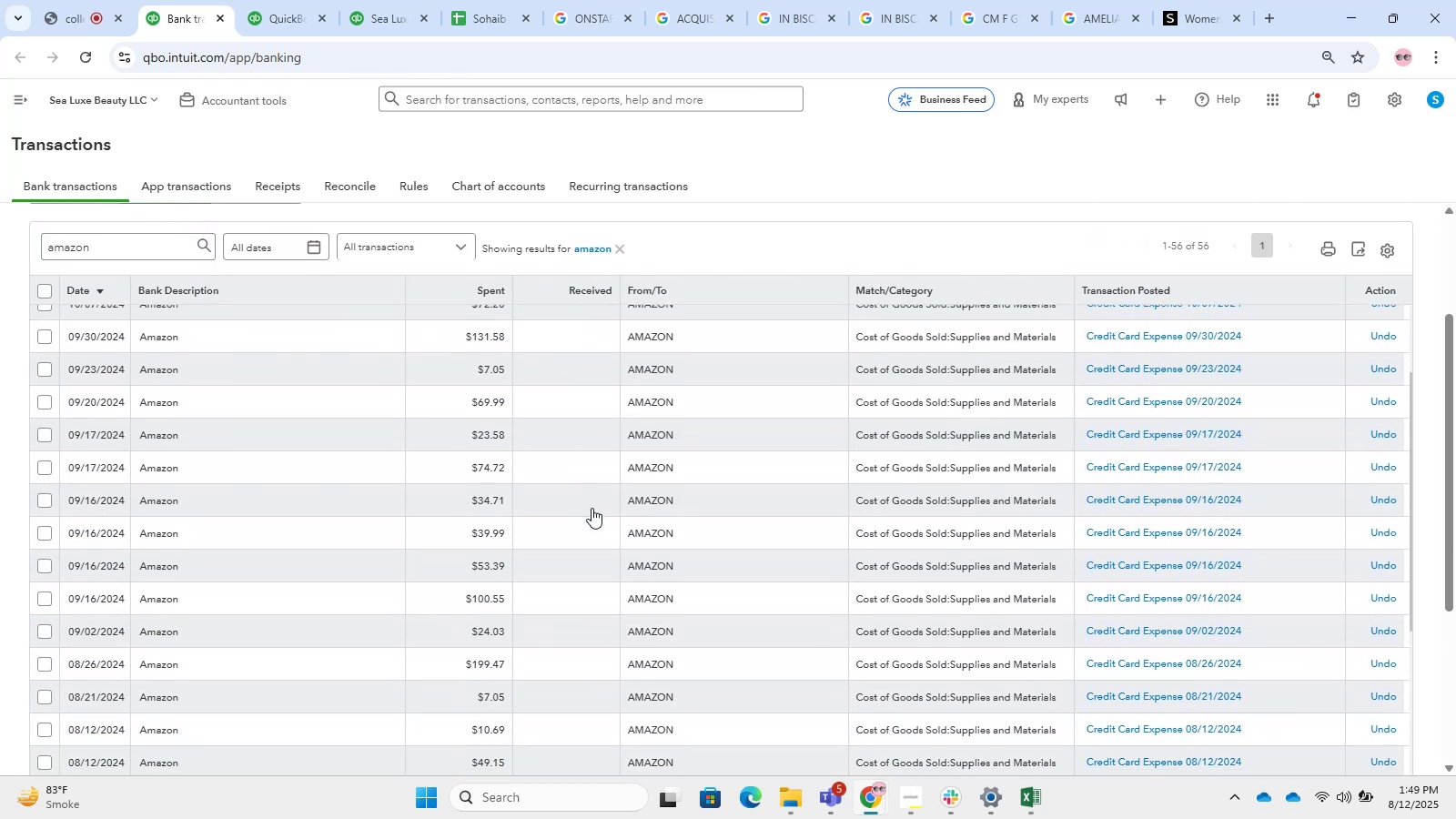 
scroll: coordinate [552, 518], scroll_direction: up, amount: 12.0
 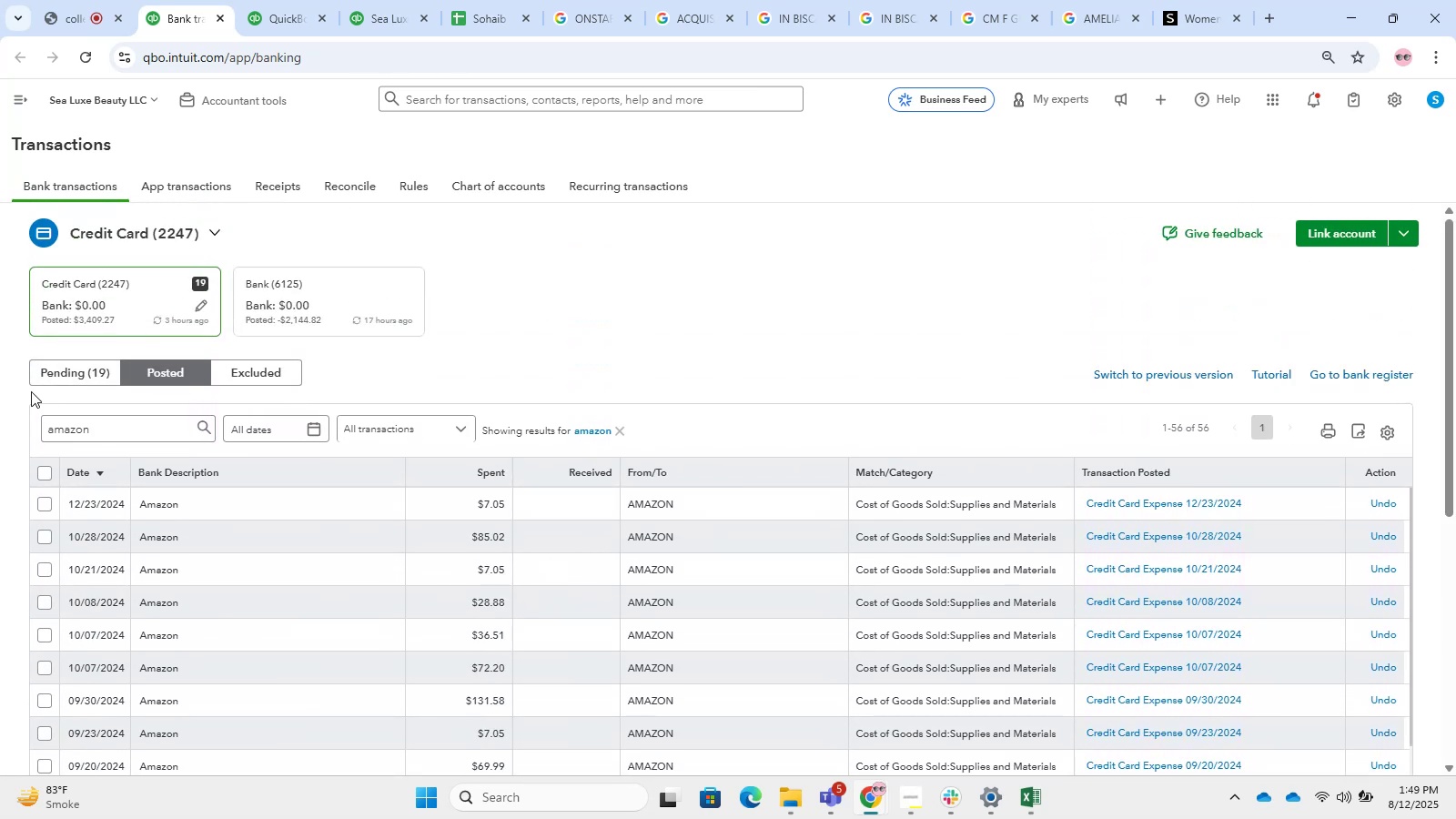 
left_click([73, 369])
 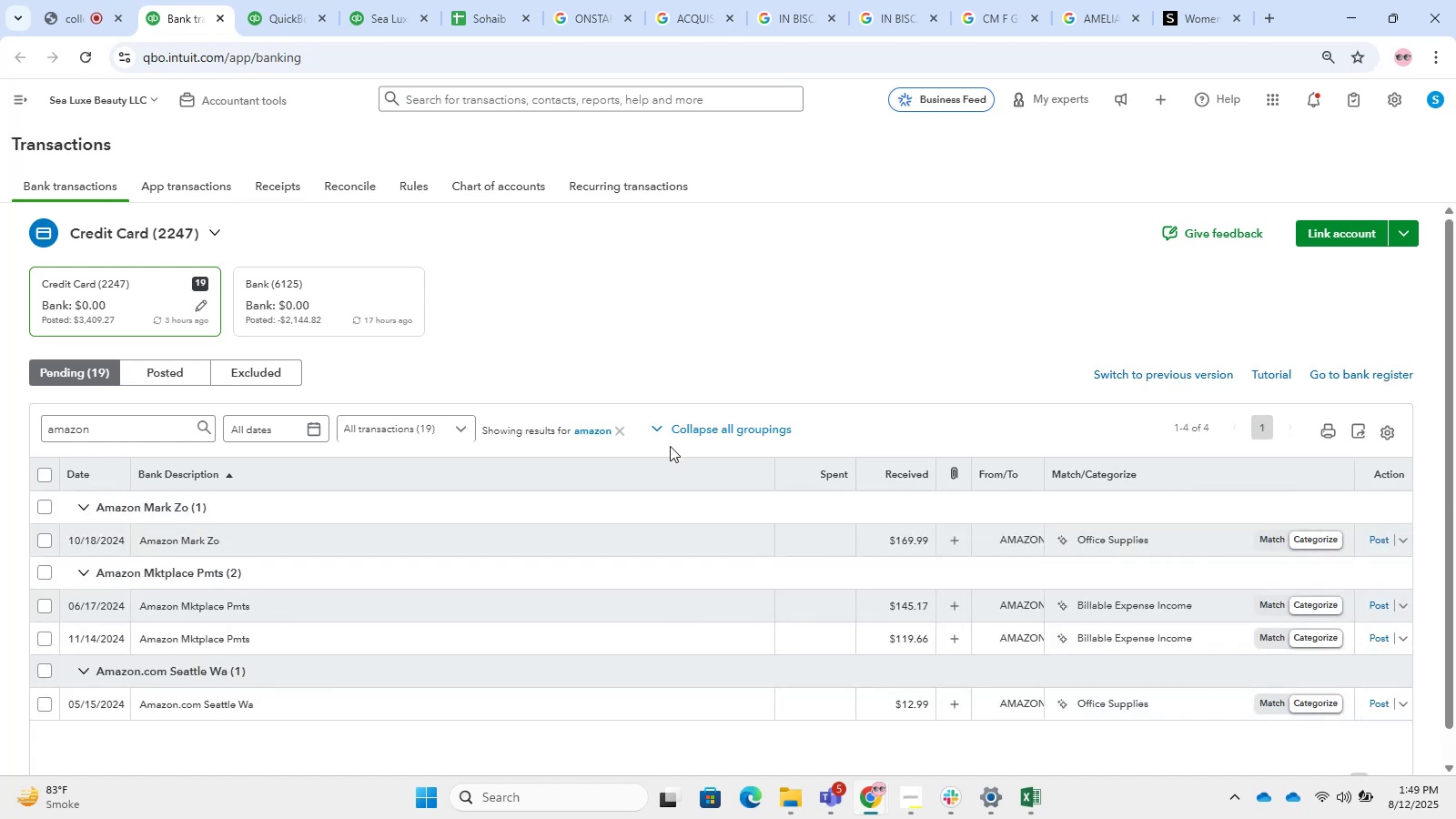 
left_click([623, 430])
 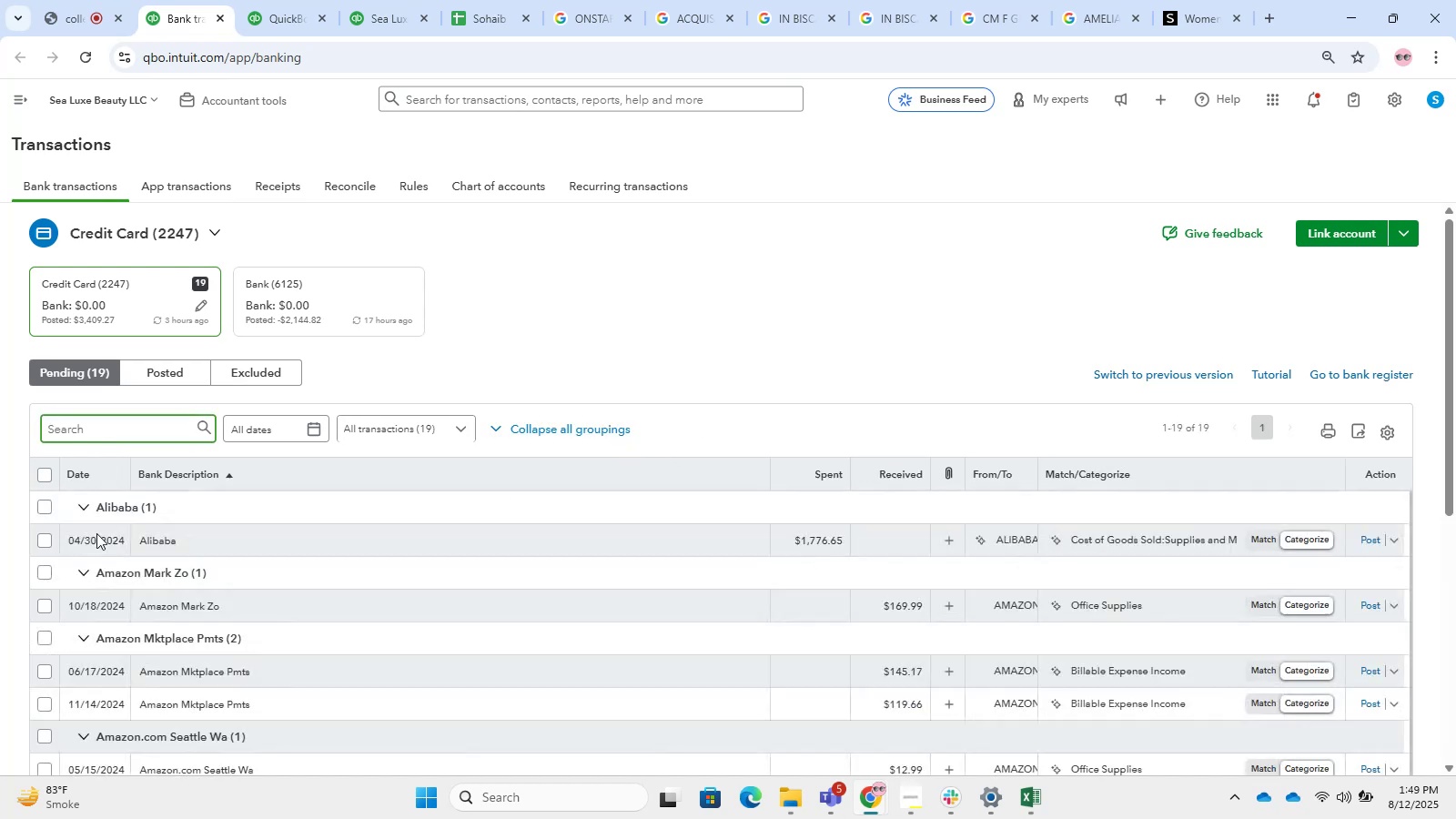 
scroll: coordinate [436, 349], scroll_direction: down, amount: 2.0
 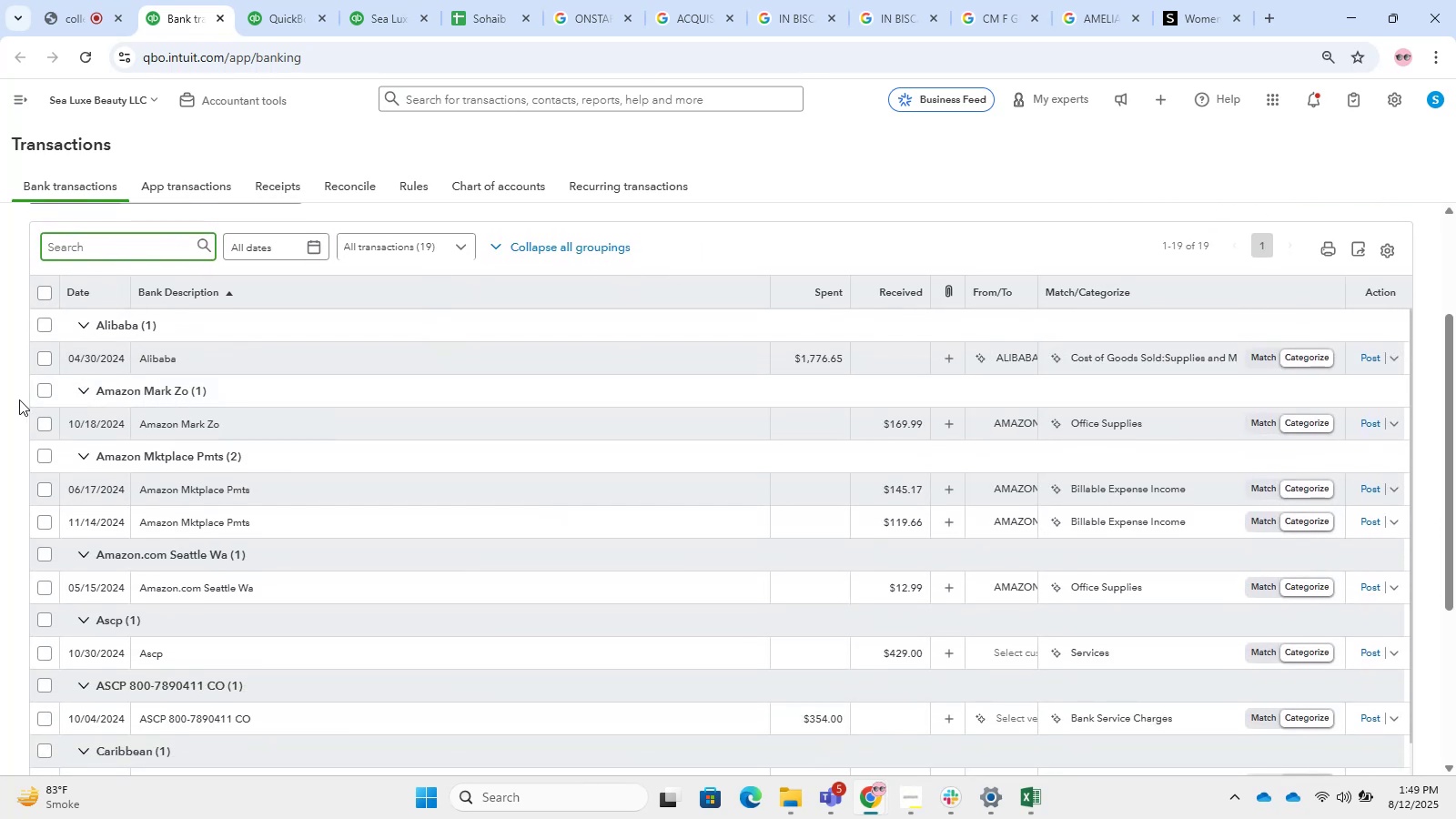 
left_click([53, 390])
 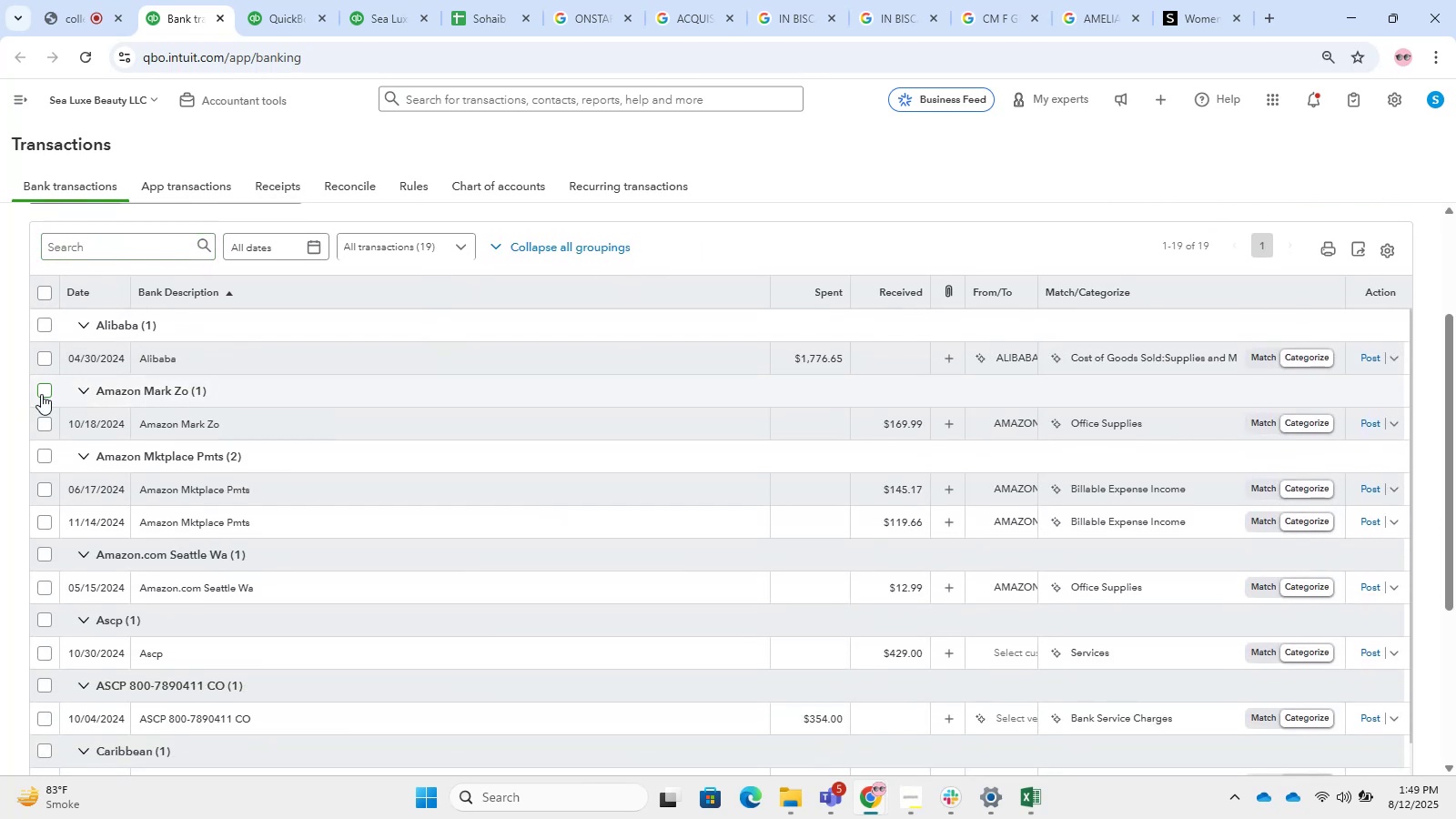 
left_click([41, 394])
 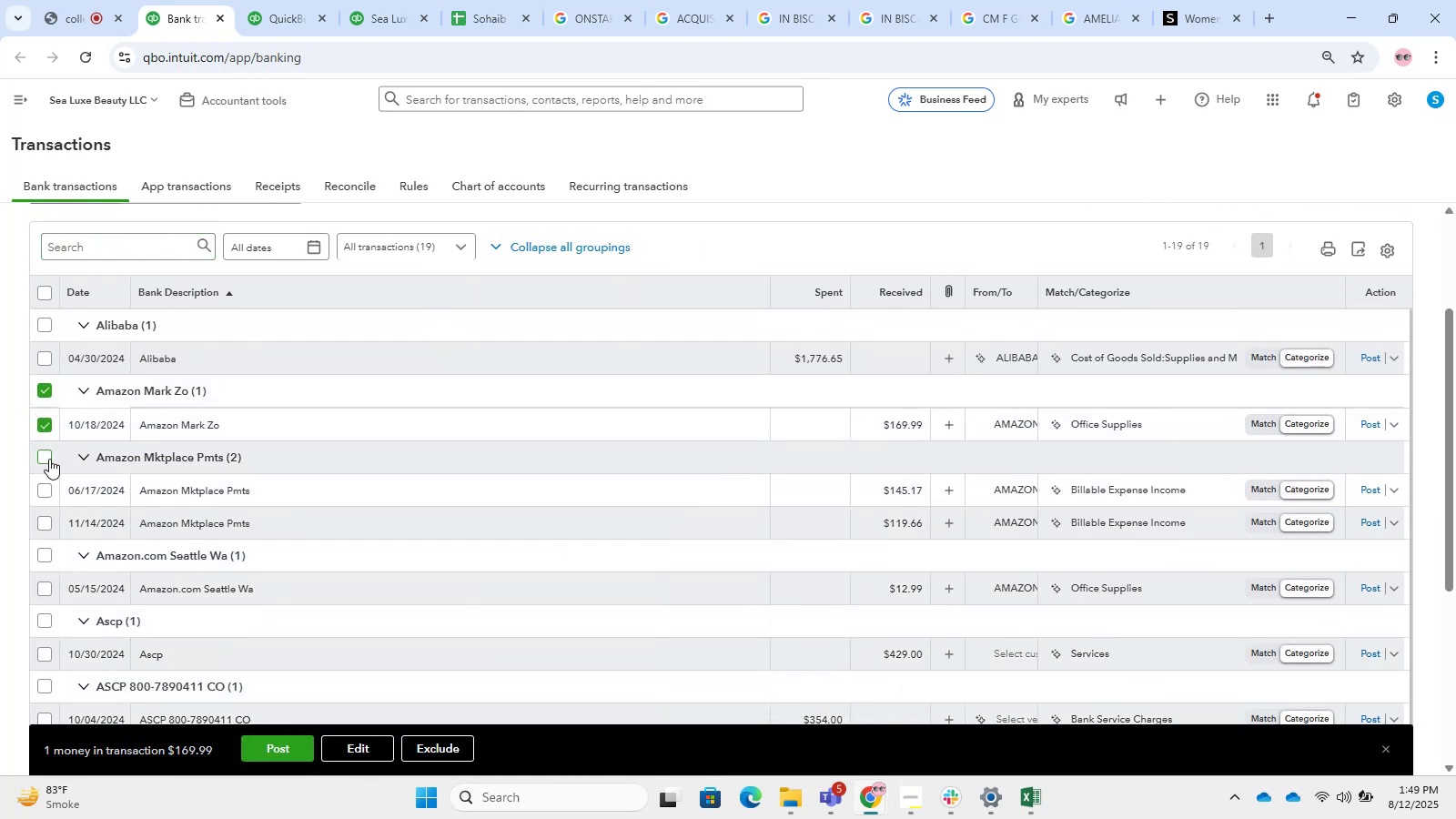 
left_click([49, 459])
 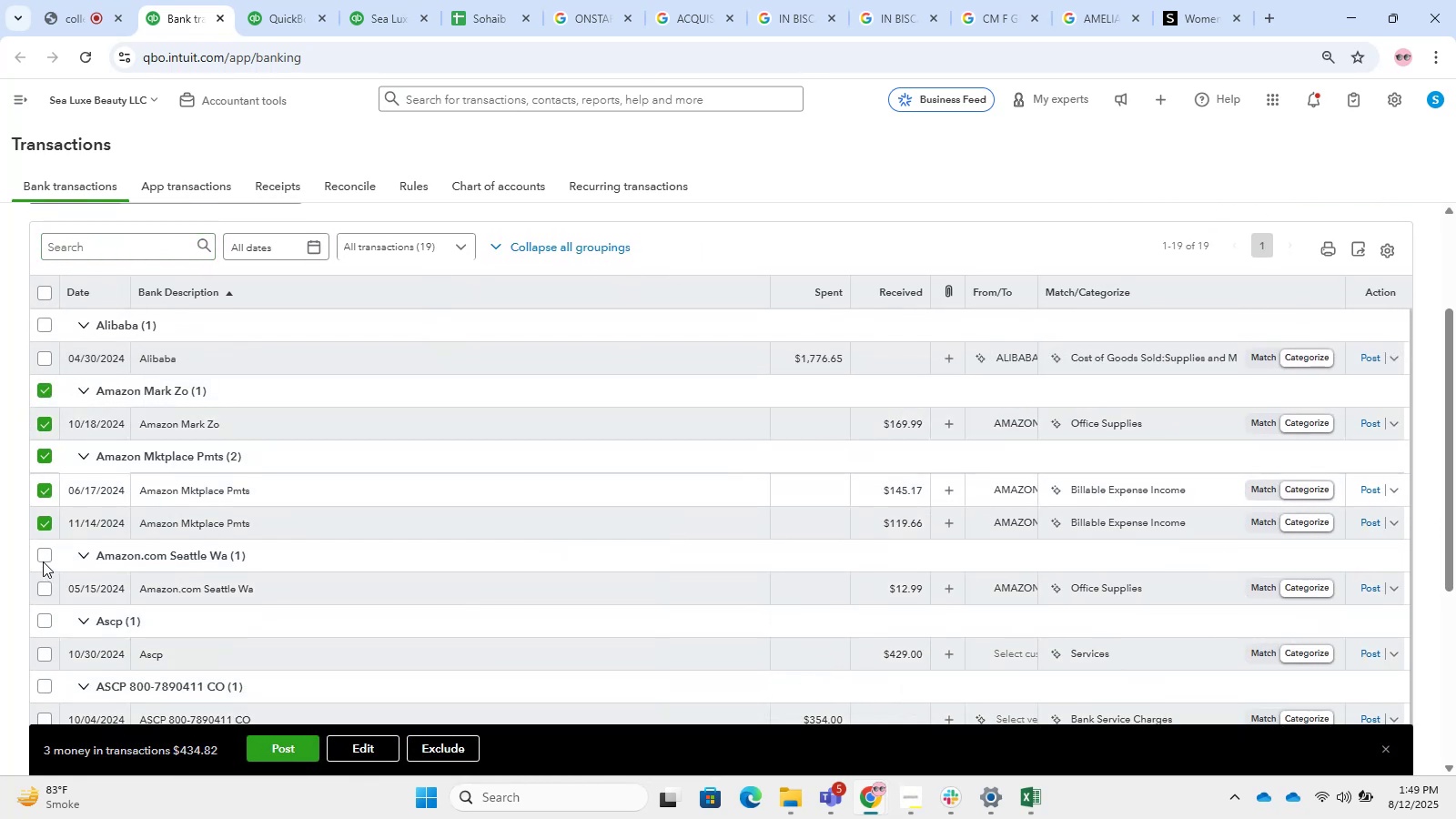 
left_click([38, 554])
 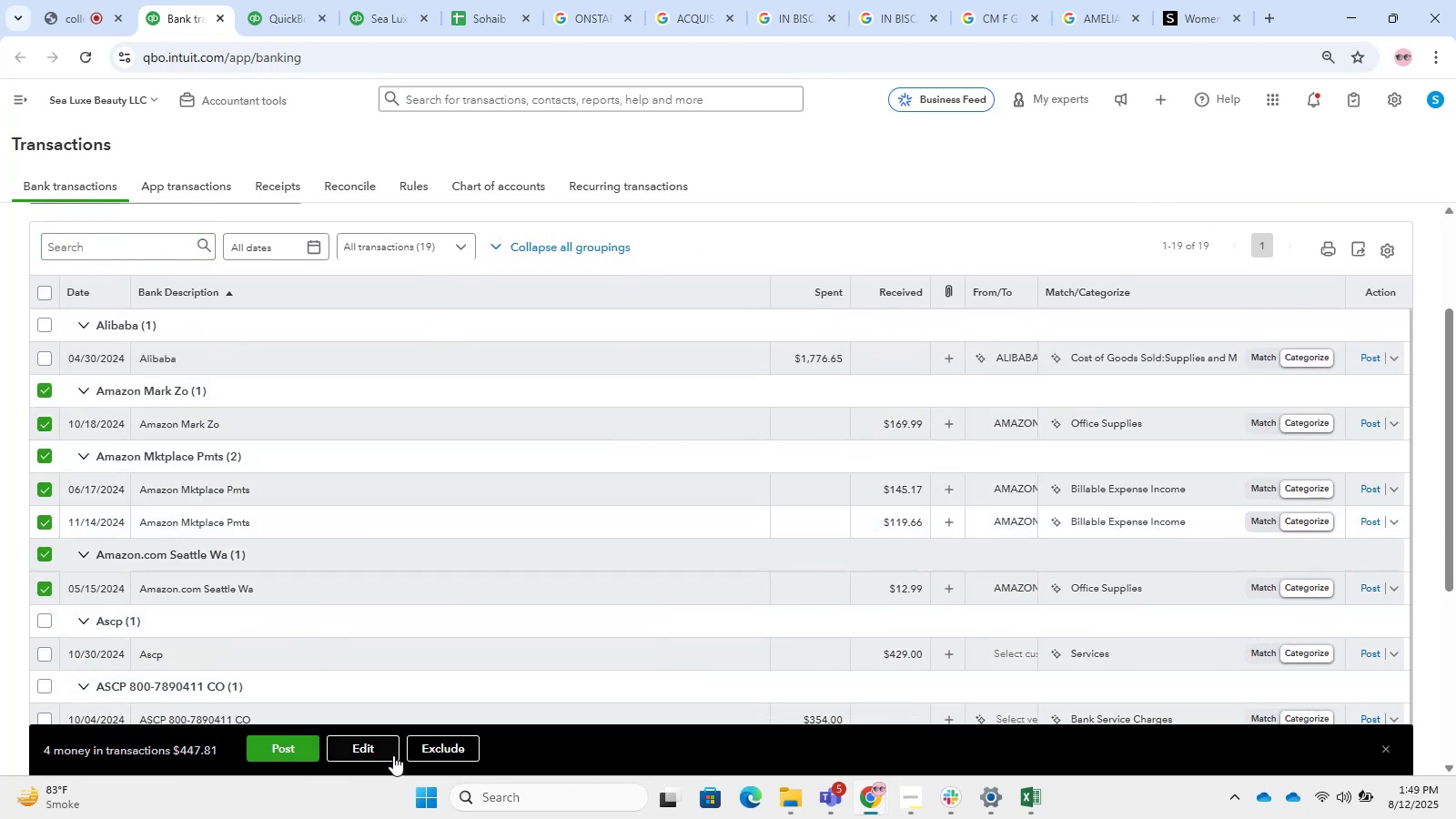 
left_click([385, 757])
 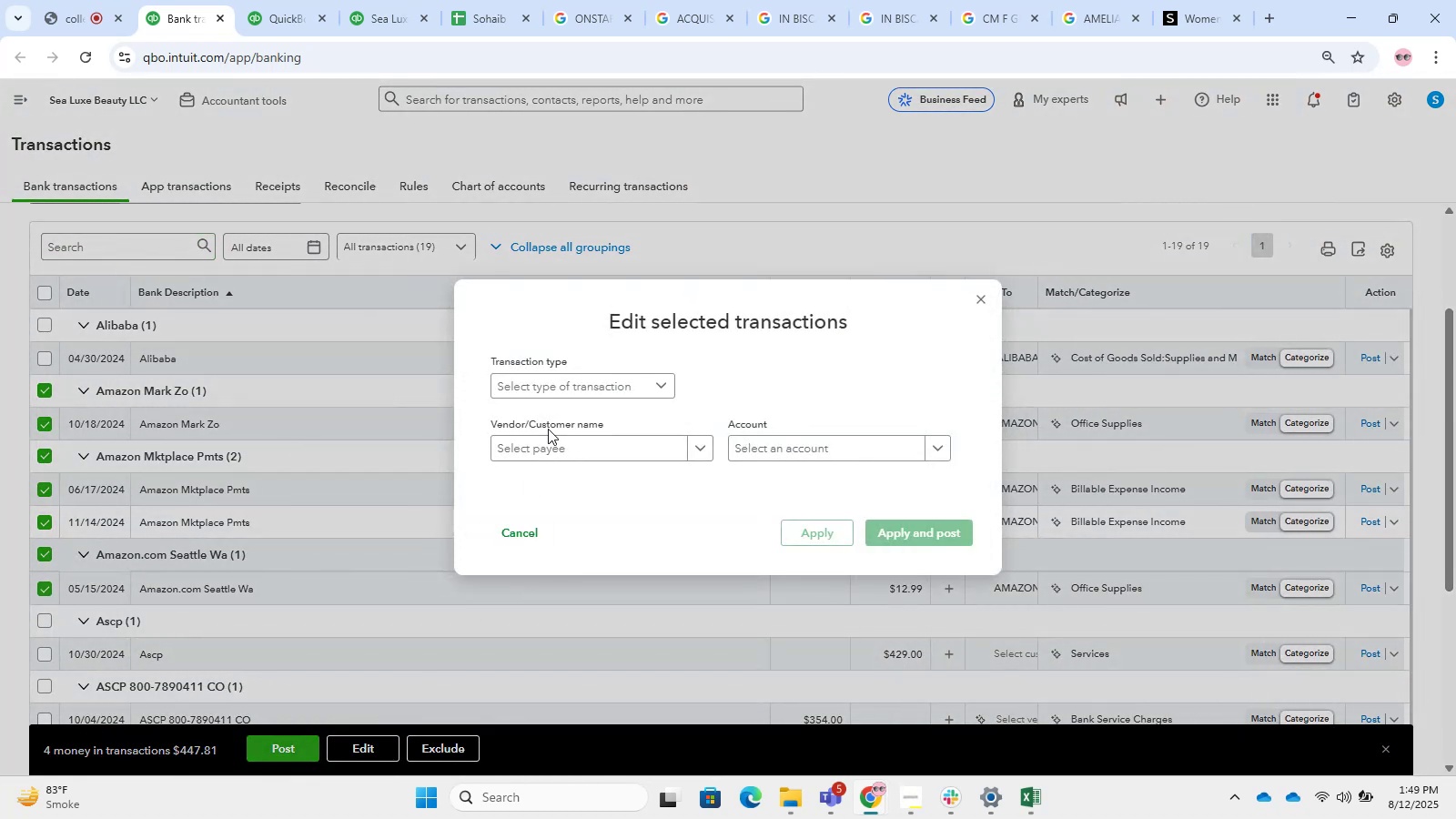 
left_click([545, 389])
 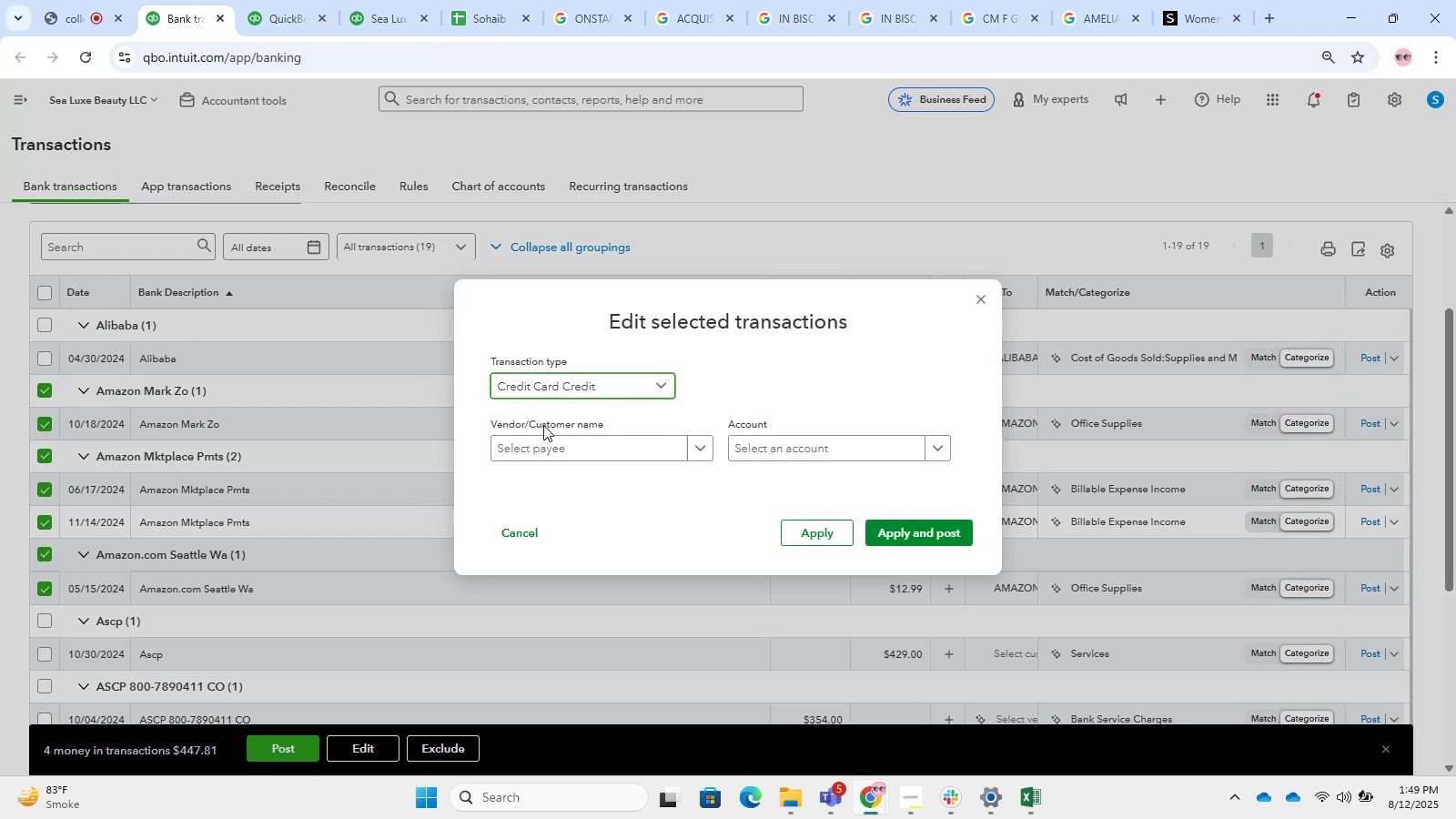 
double_click([547, 449])
 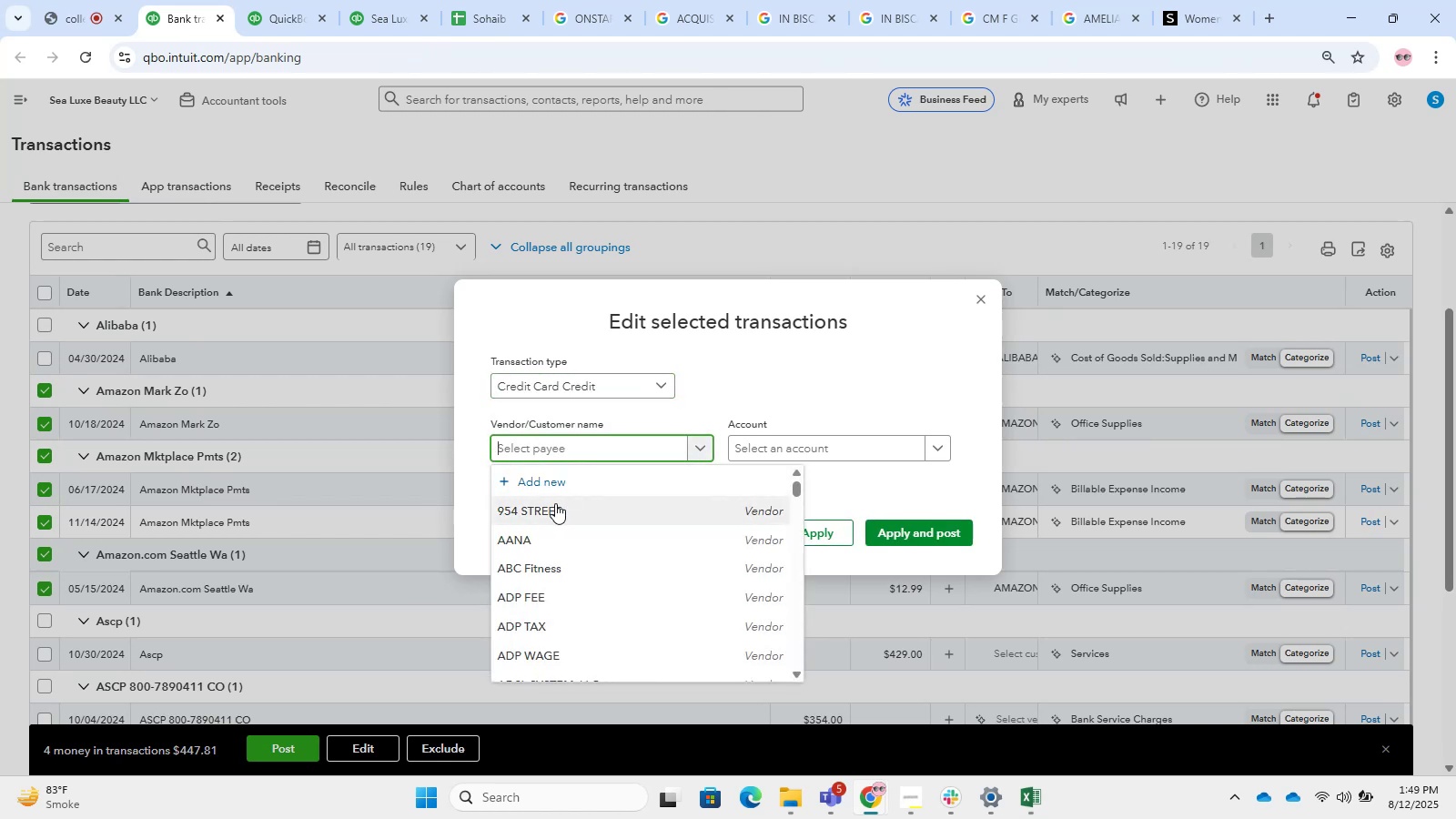 
type(suppl)
key(Backspace)
key(Backspace)
 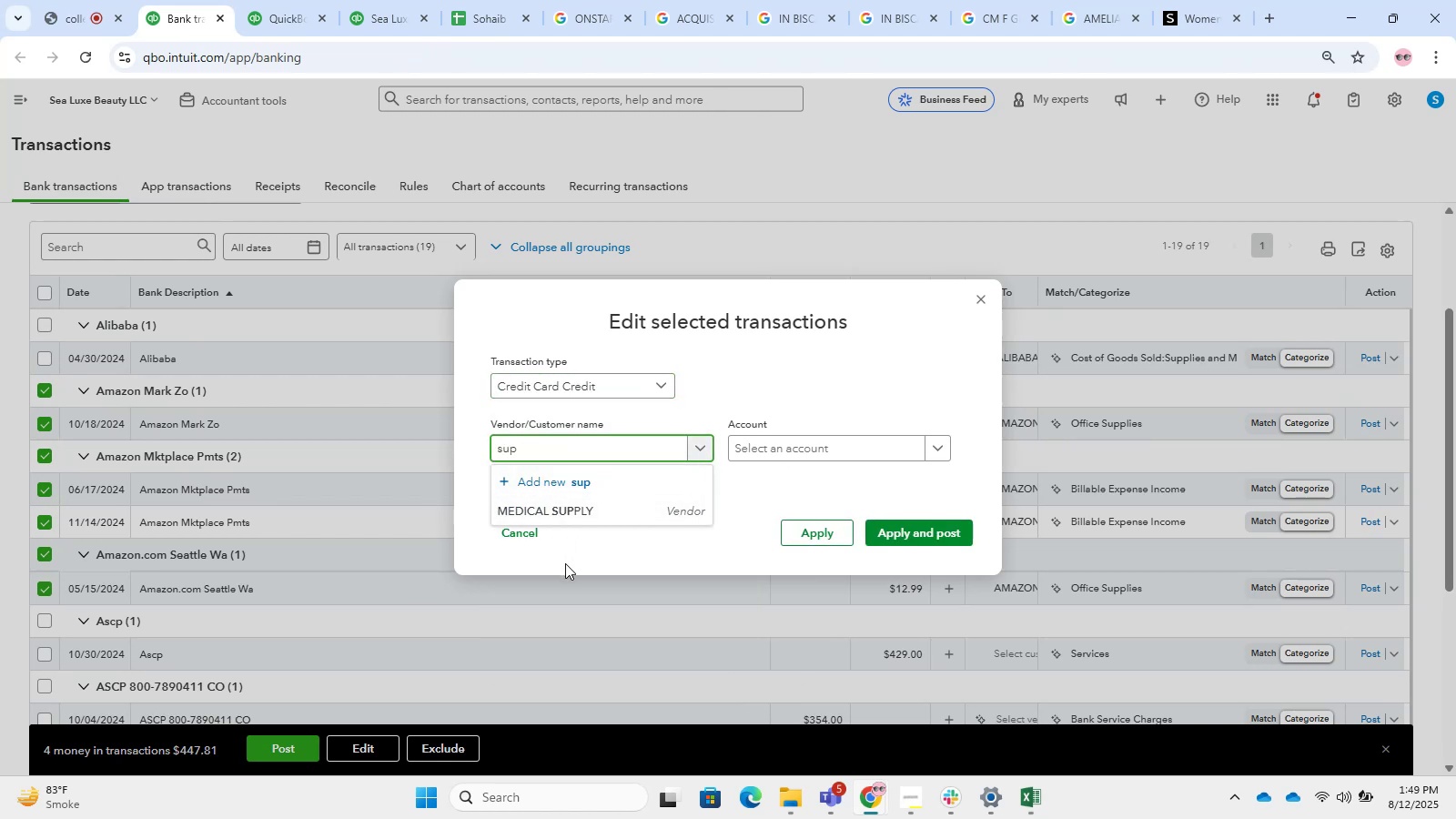 
key(L)
 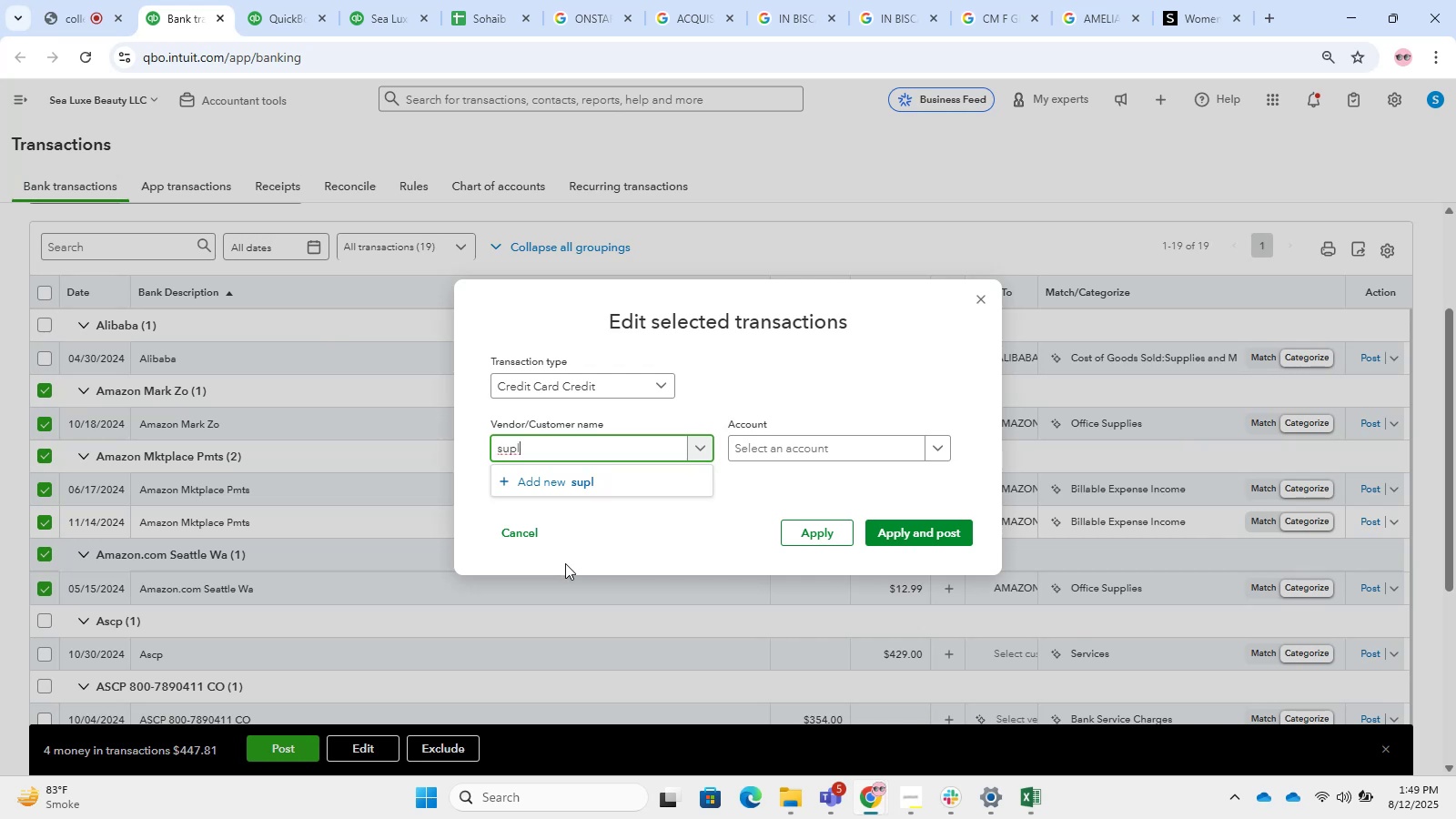 
hold_key(key=Backspace, duration=0.81)
 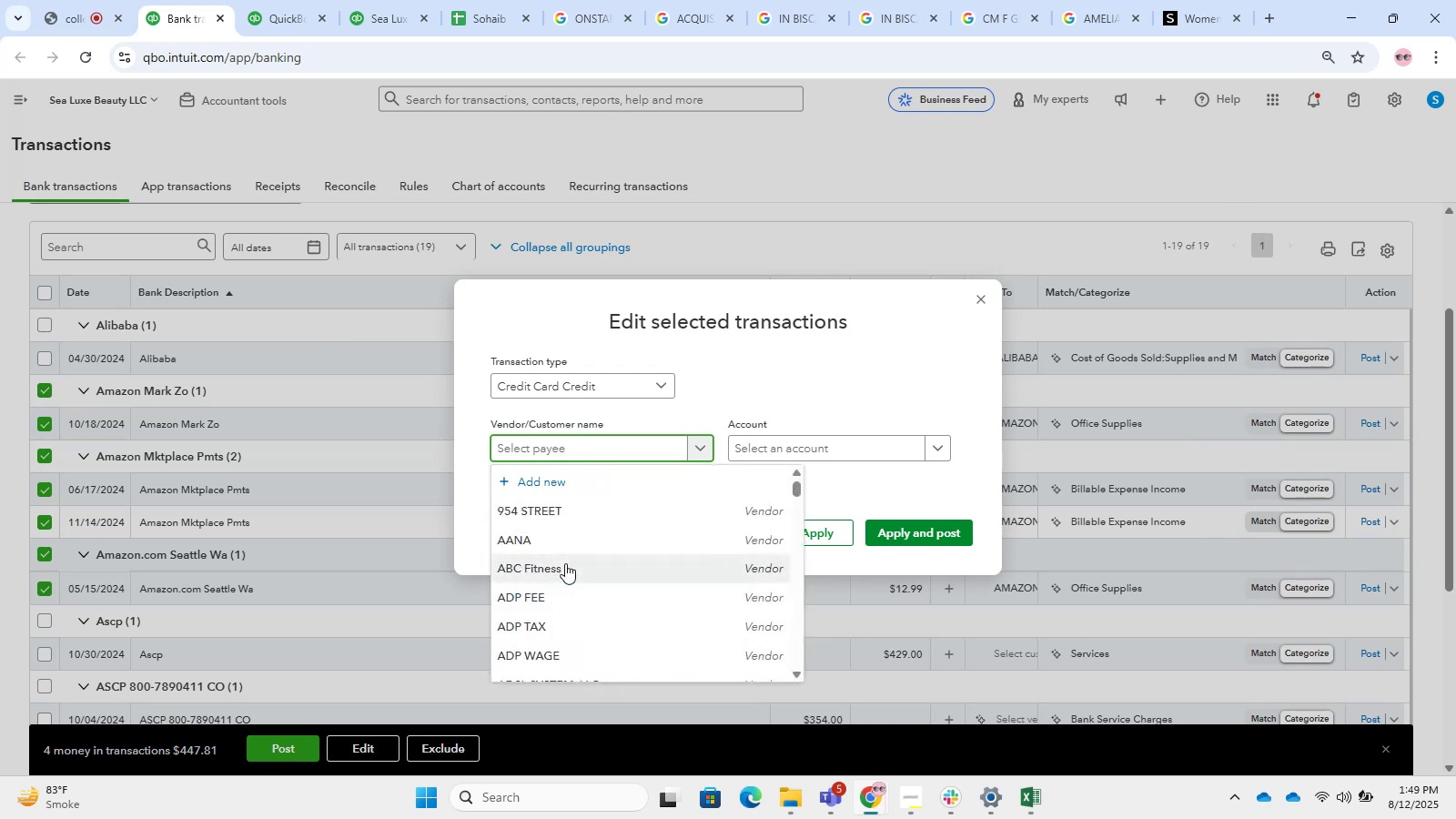 
type(cost)
 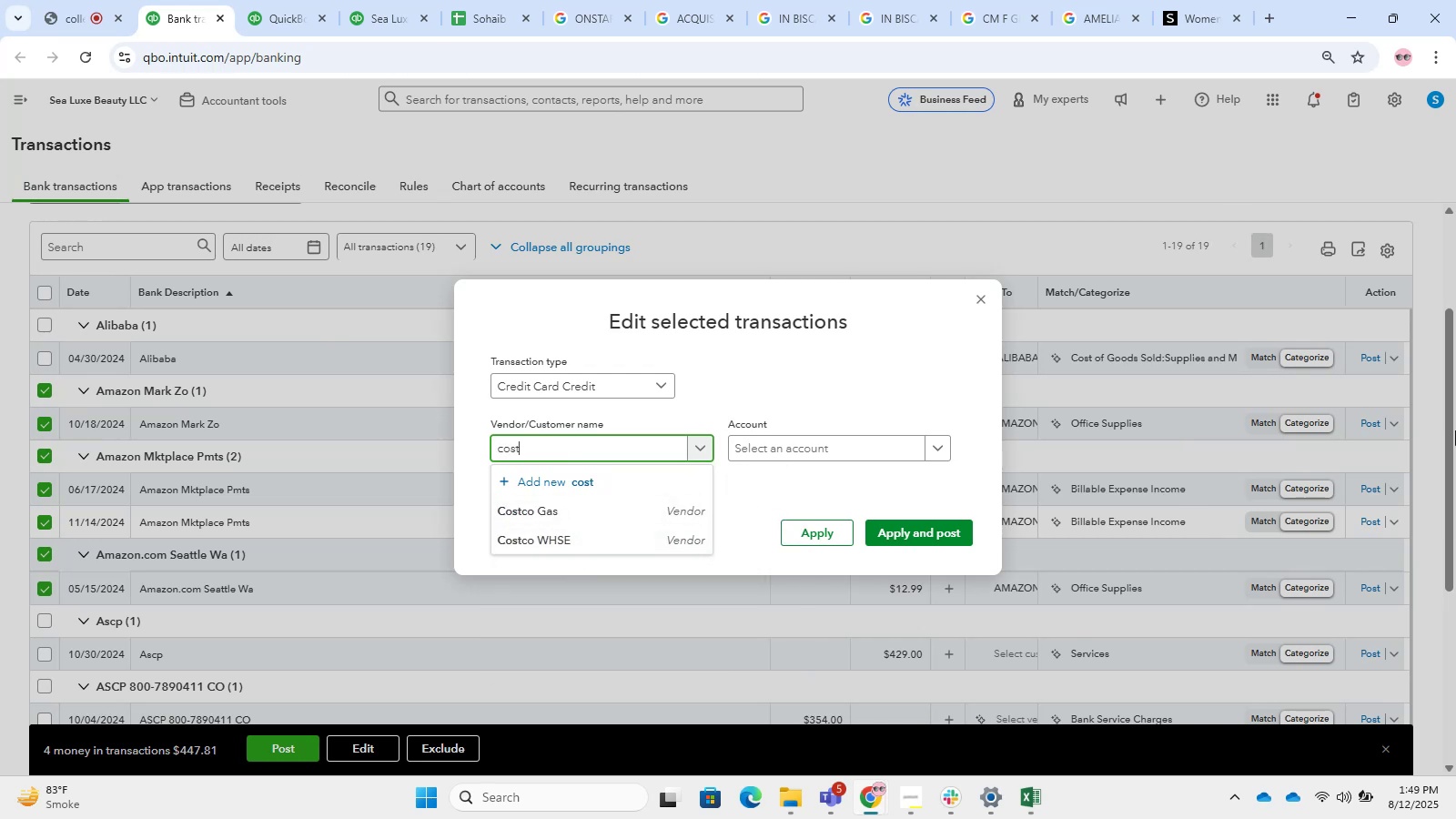 
hold_key(key=Backspace, duration=0.79)
 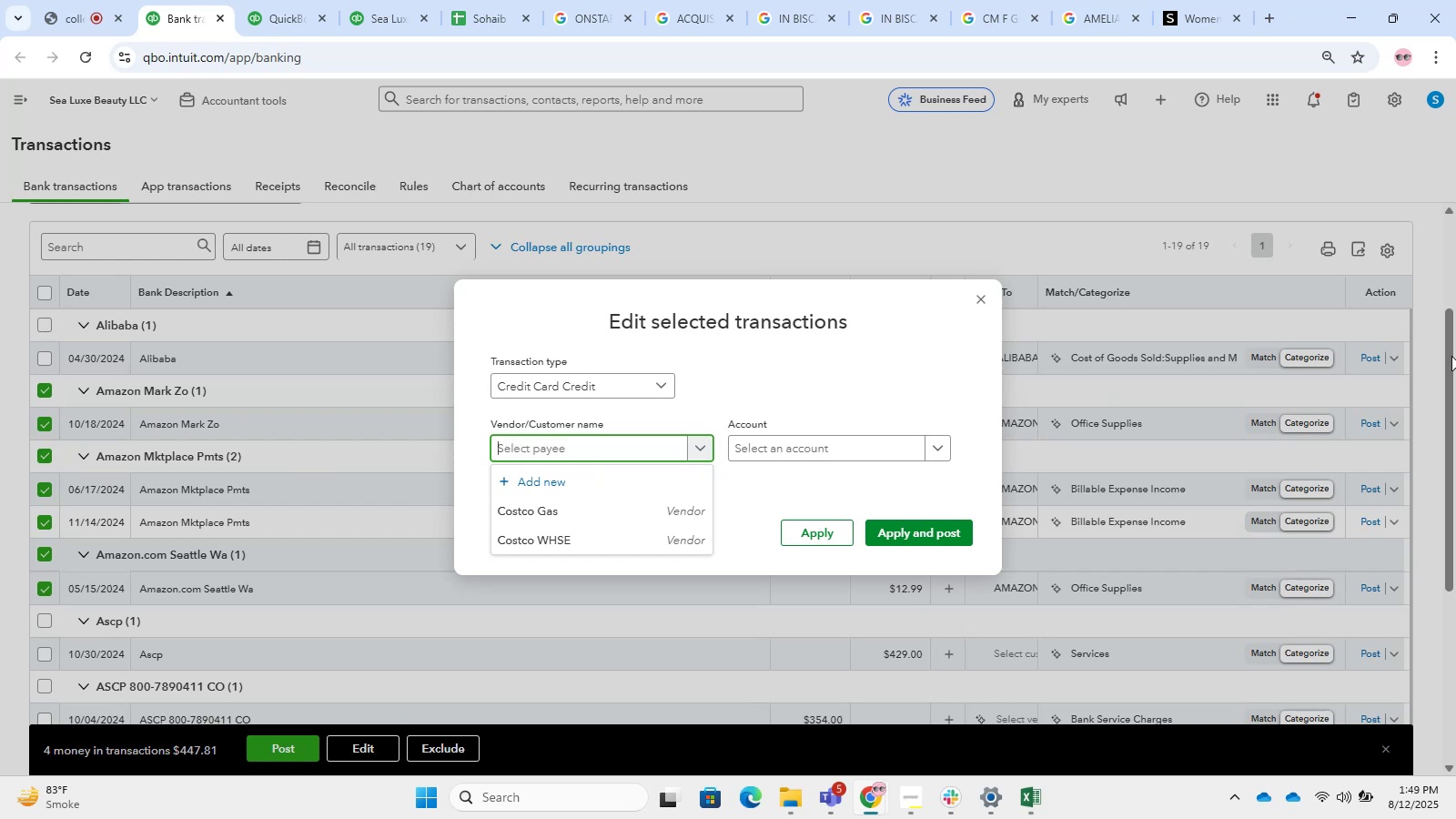 
hold_key(key=ShiftLeft, duration=0.42)
 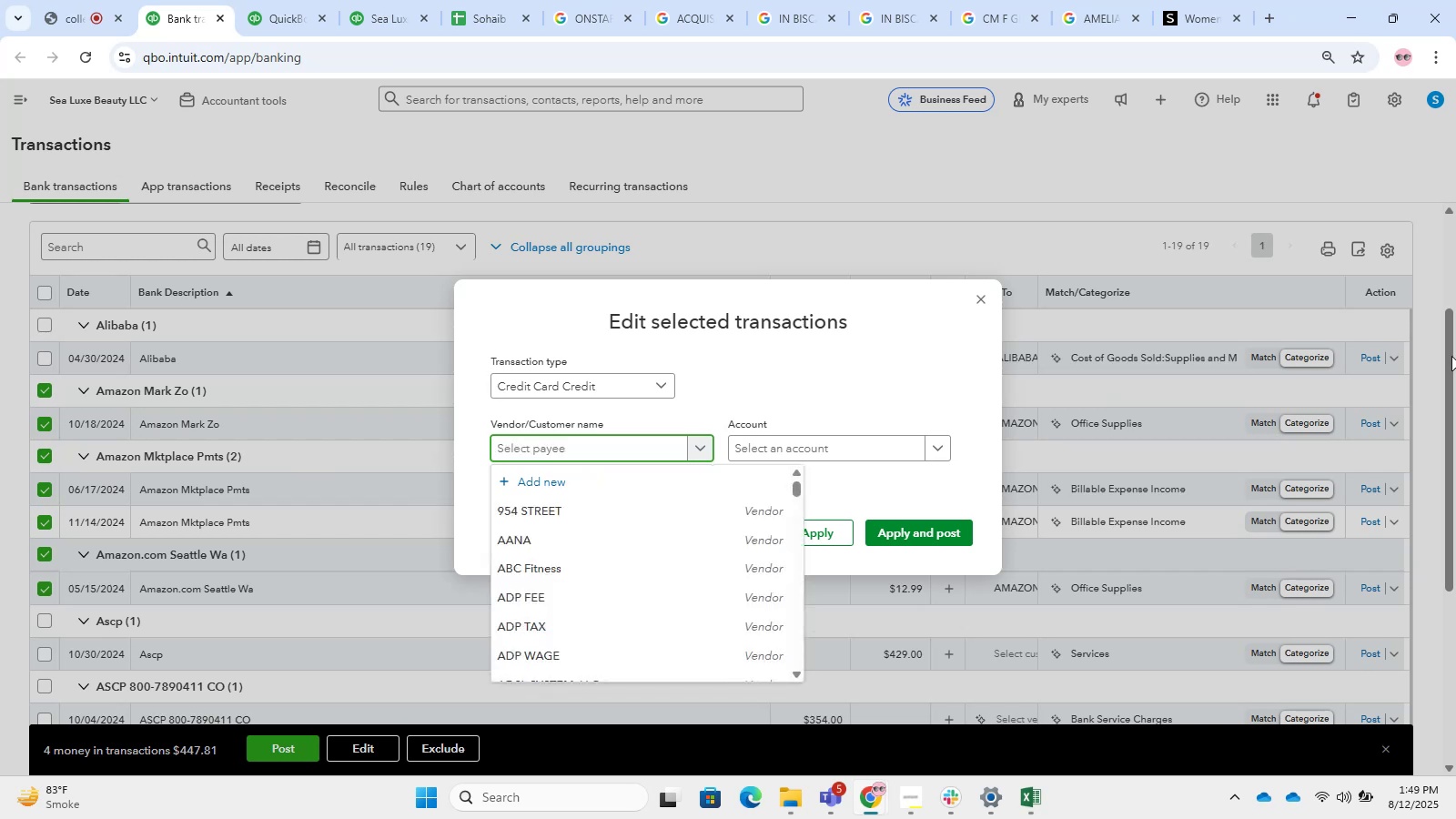 
type(supplies)
 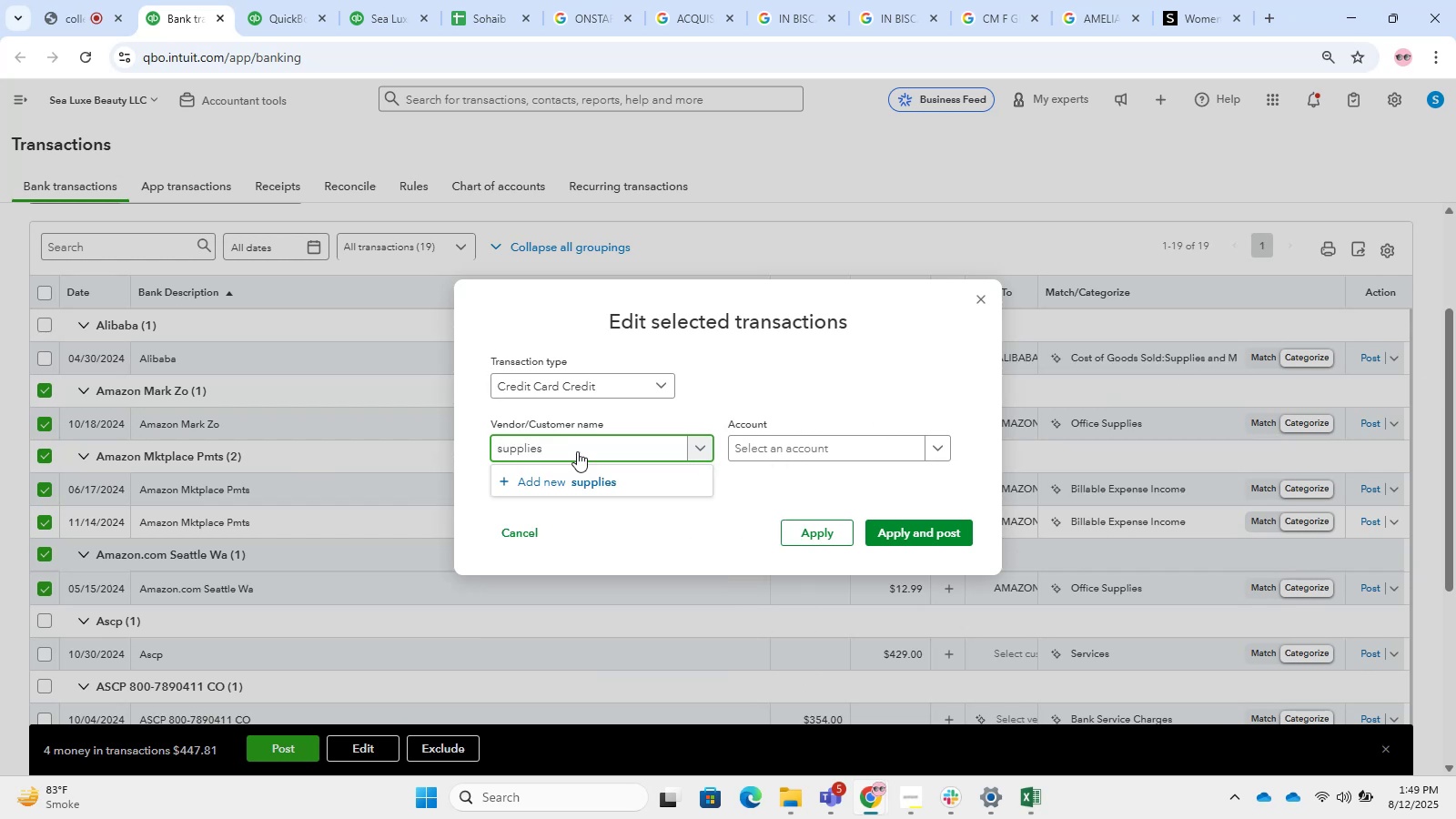 
hold_key(key=Backspace, duration=0.95)
 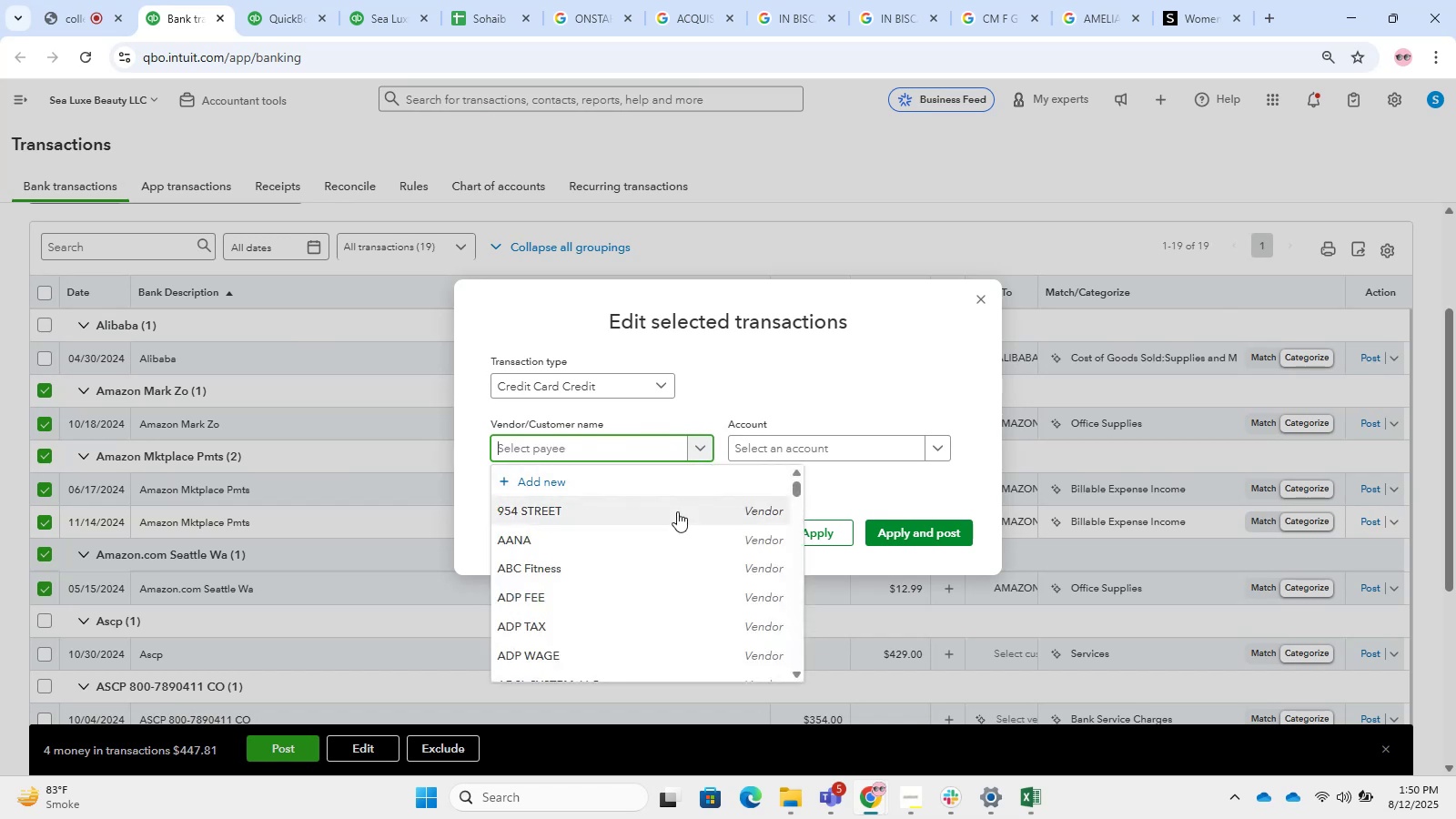 
scroll: coordinate [677, 511], scroll_direction: down, amount: 16.0
 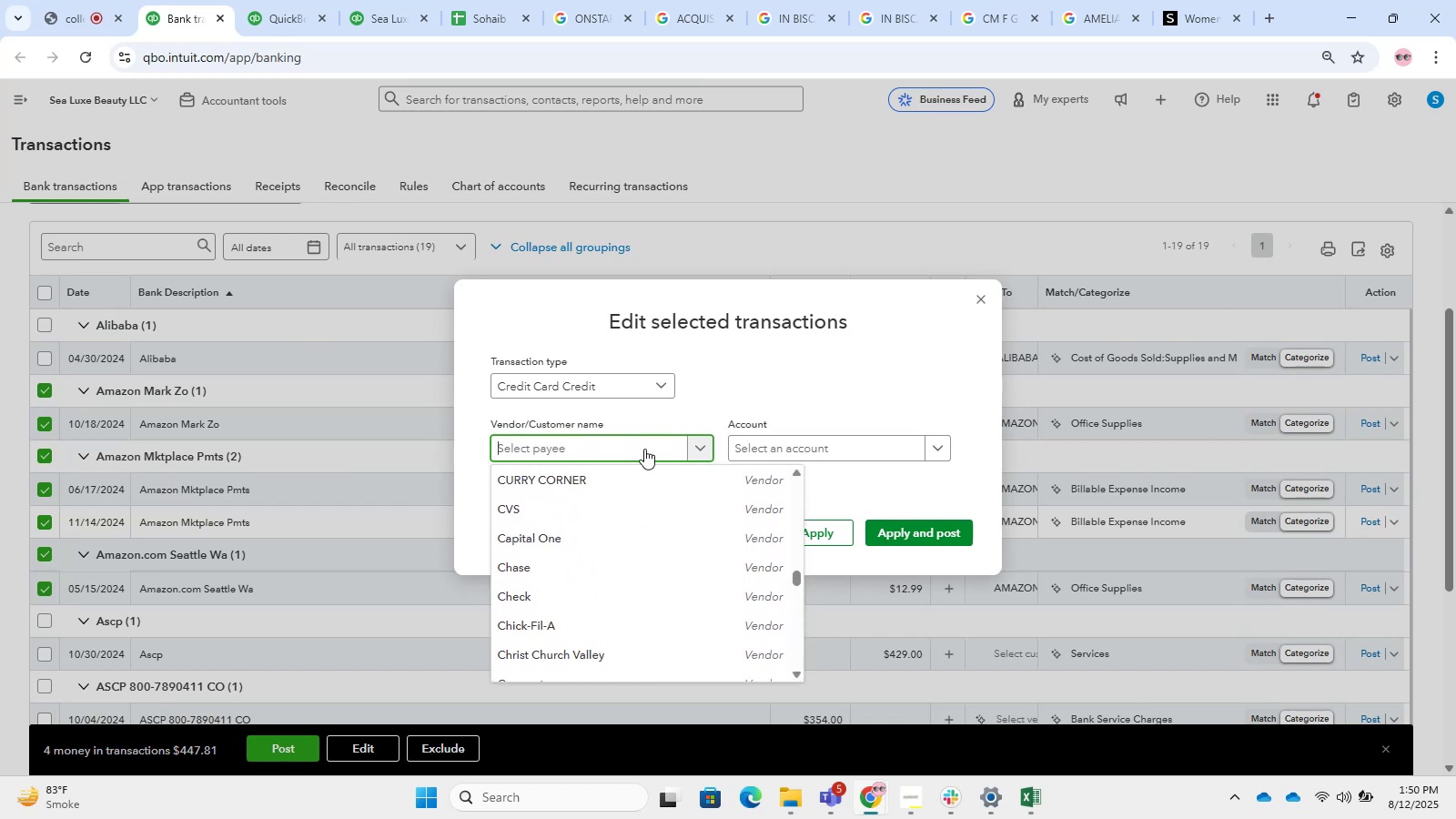 
type(ama)
 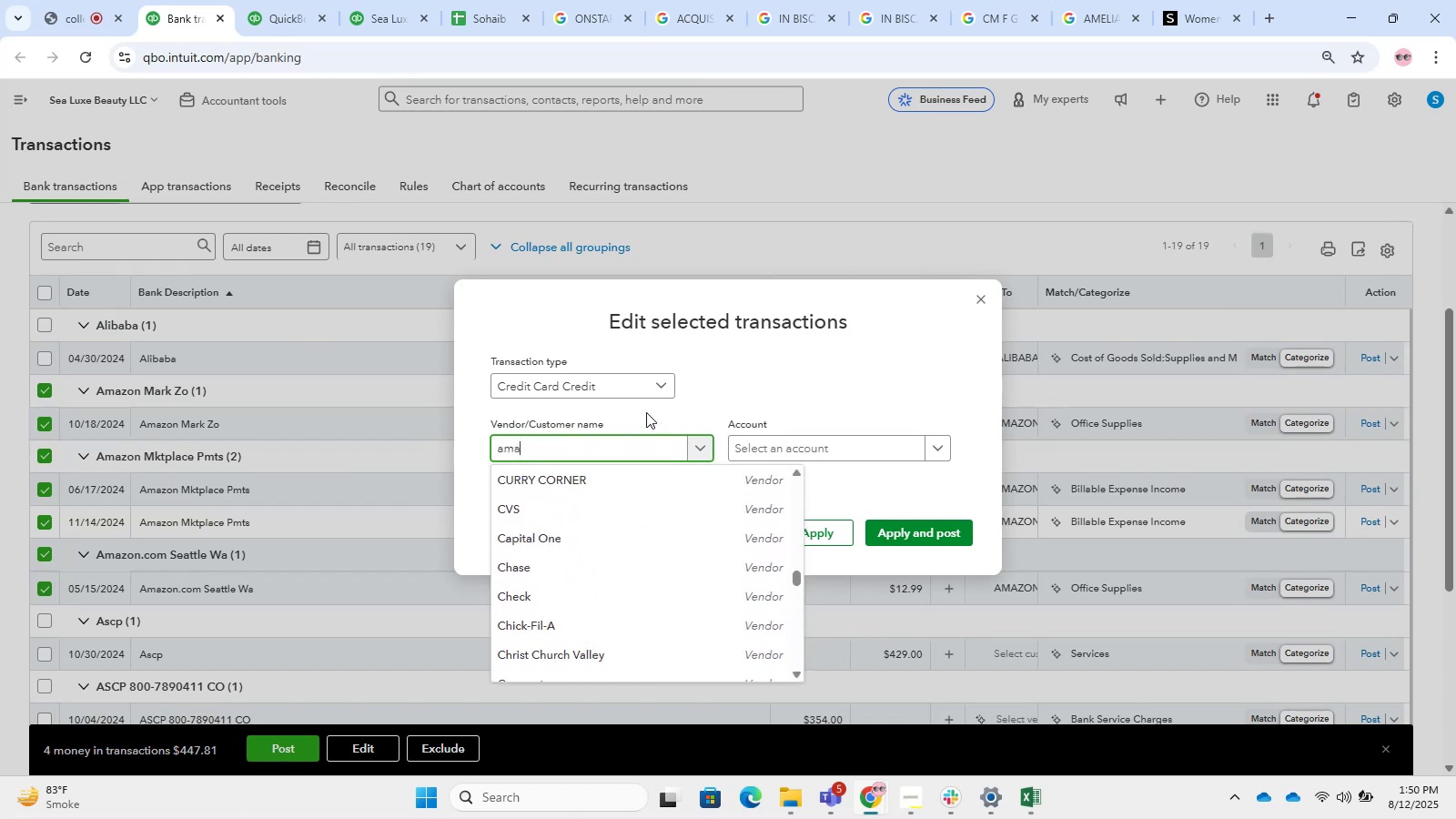 
hold_key(key=ShiftLeft, duration=0.34)
 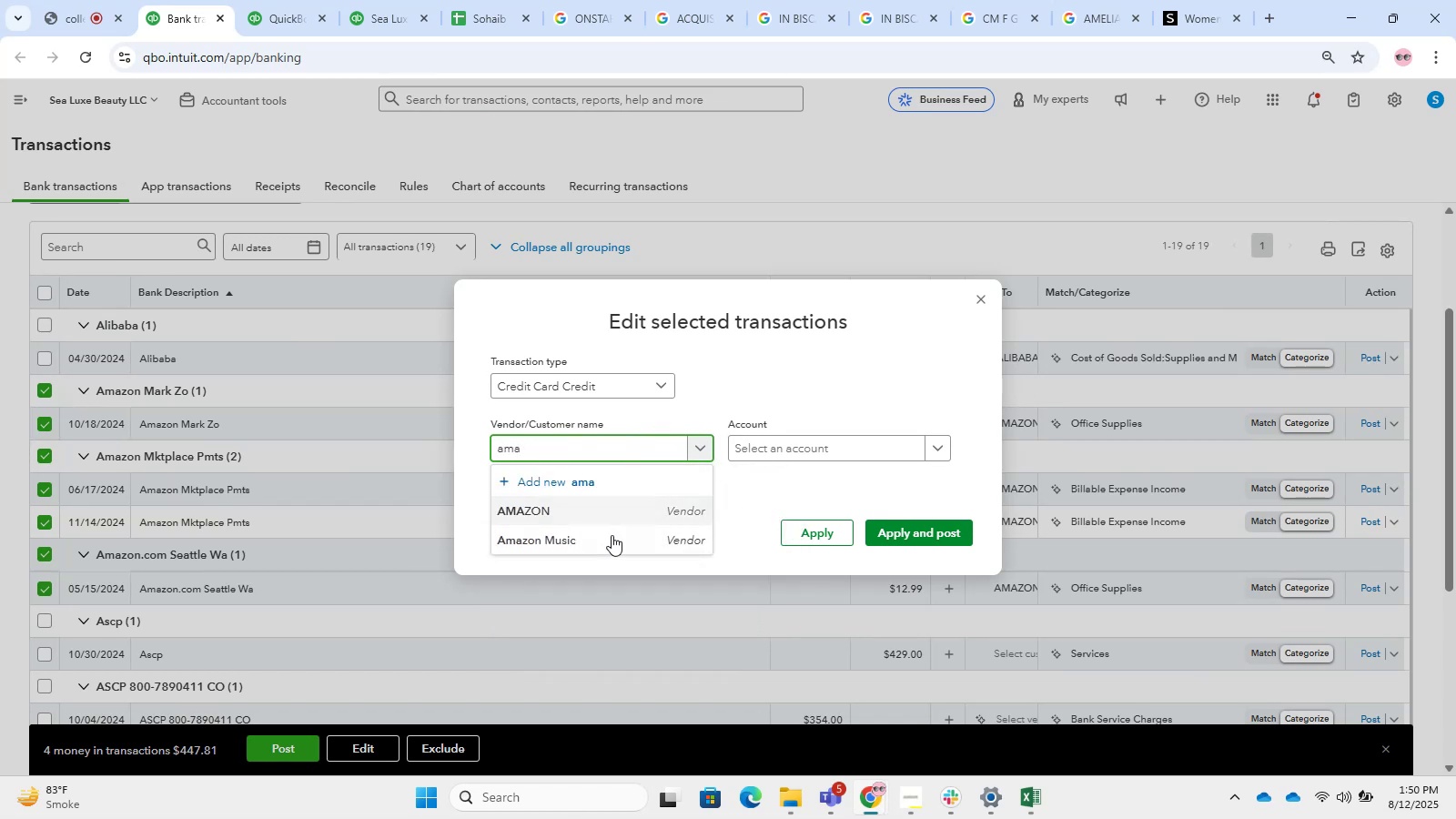 
left_click([596, 509])
 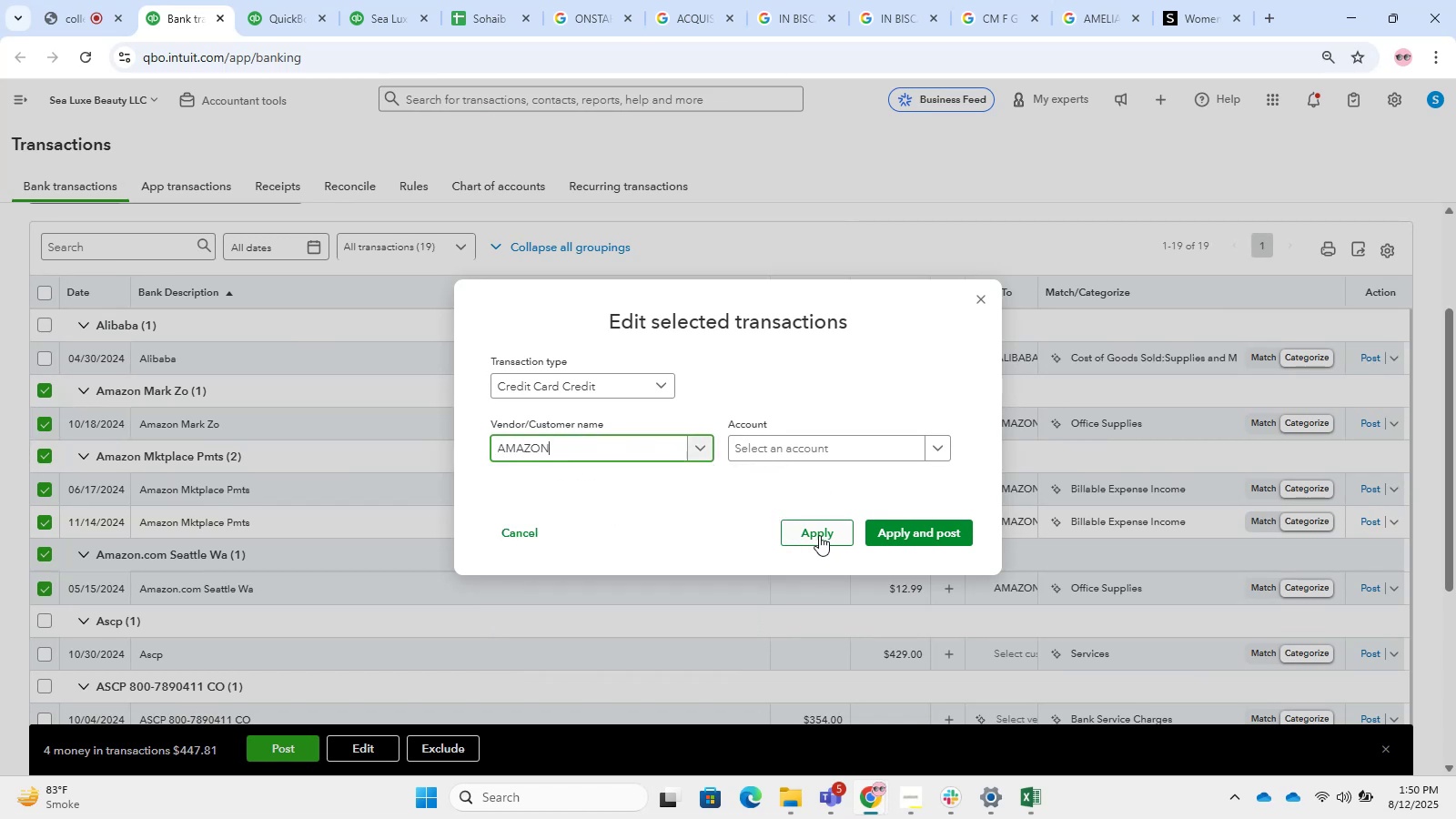 
left_click([819, 535])
 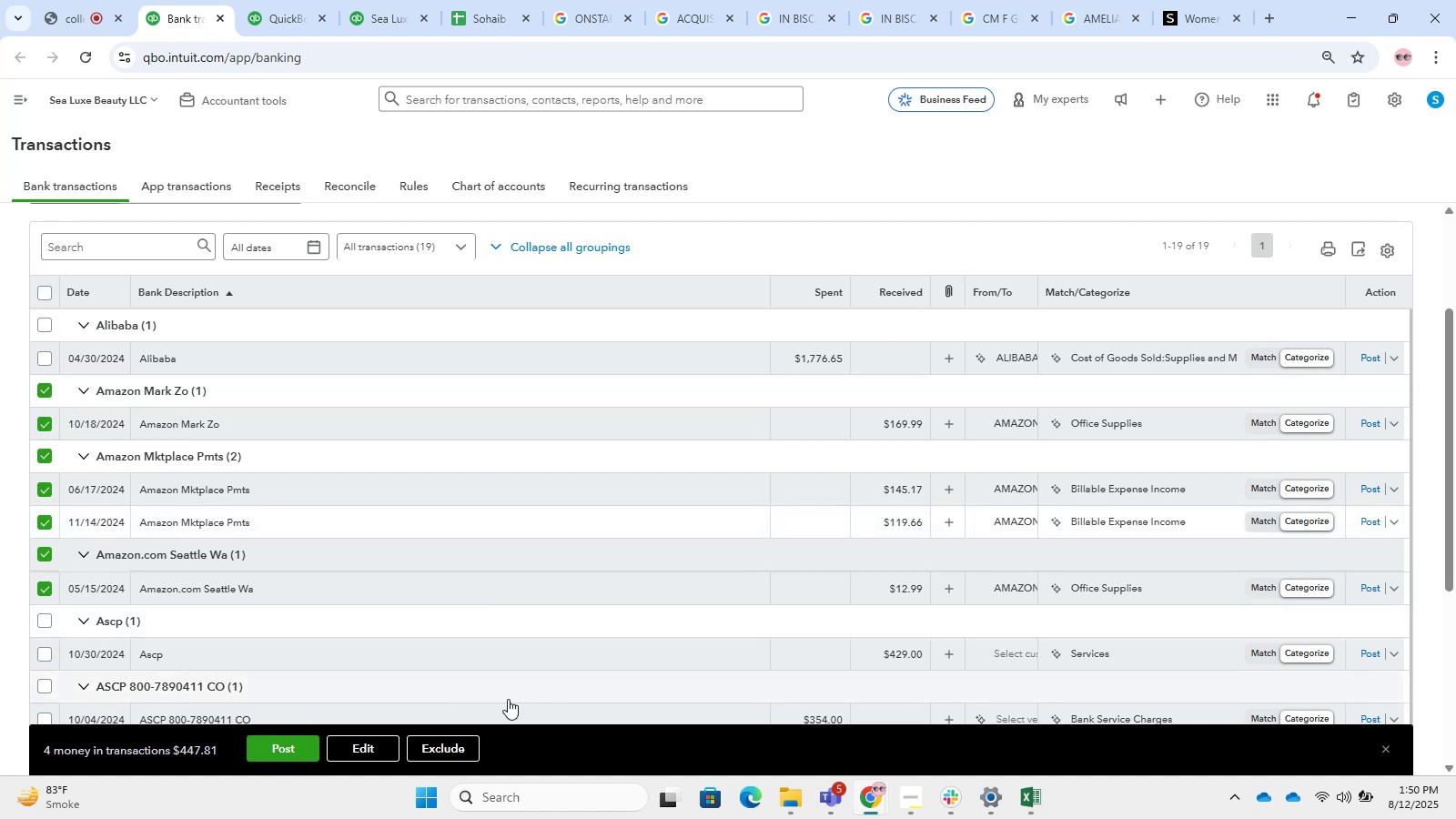 
left_click([367, 754])
 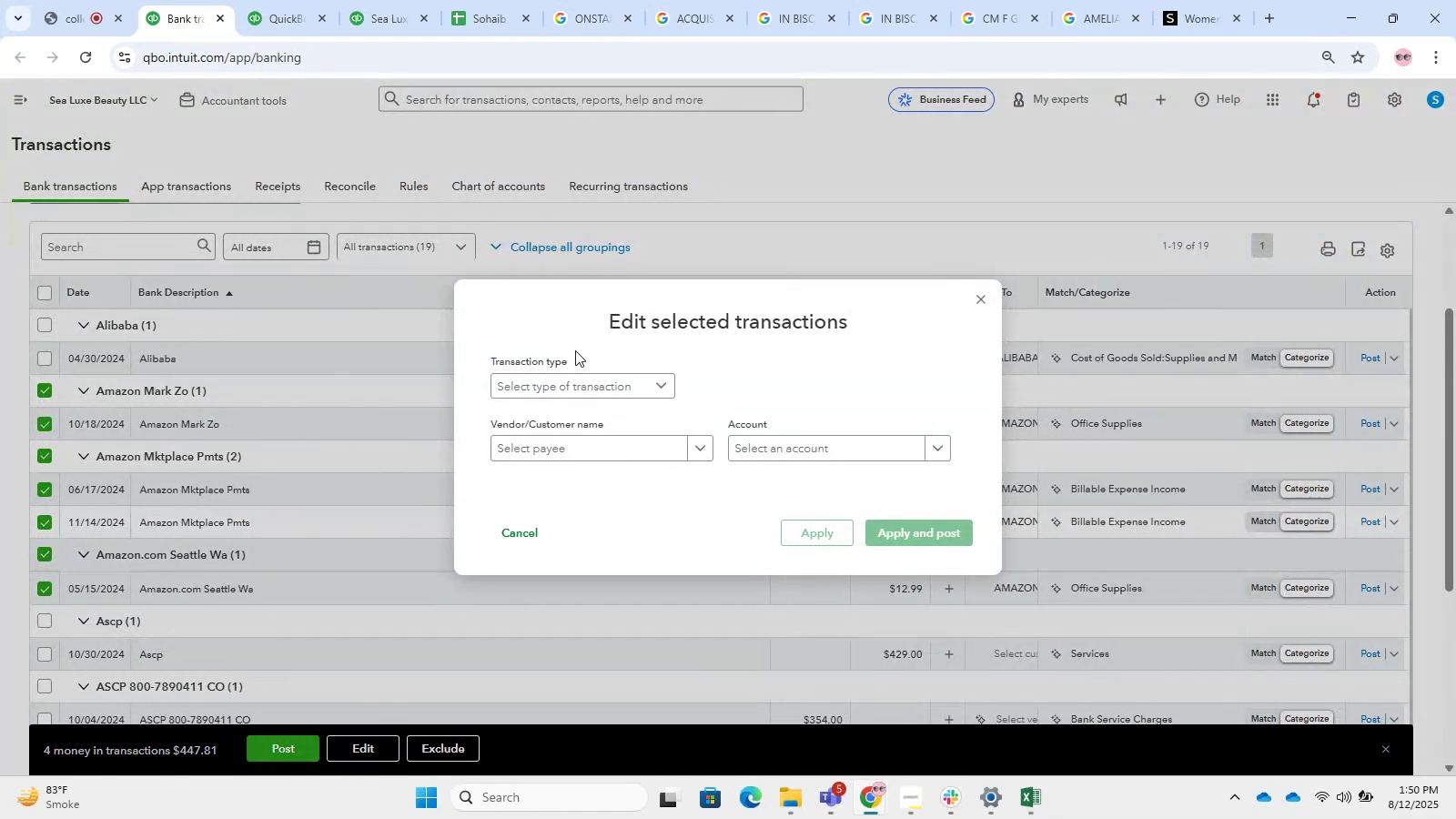 
left_click([570, 380])
 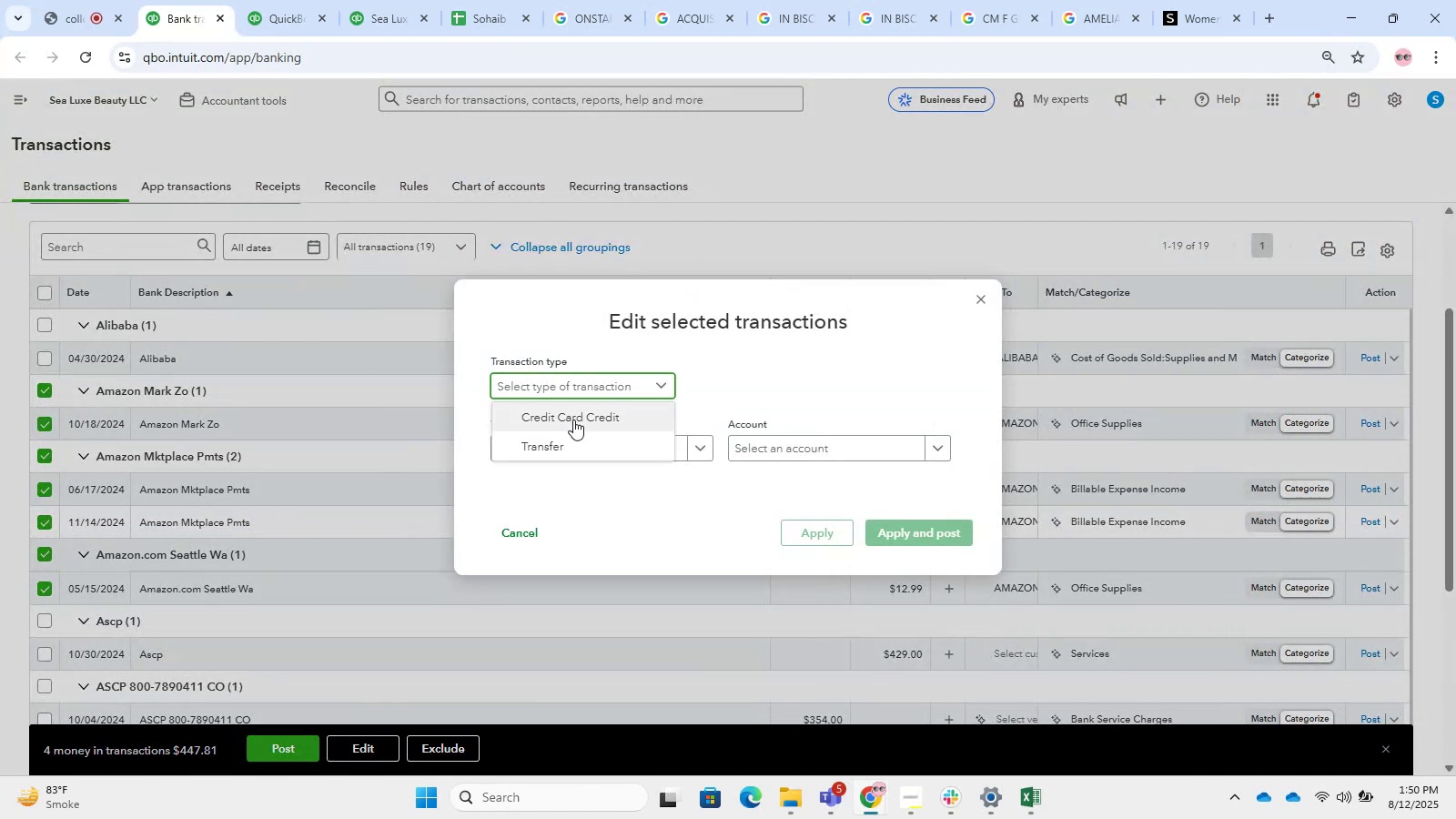 
left_click([573, 420])
 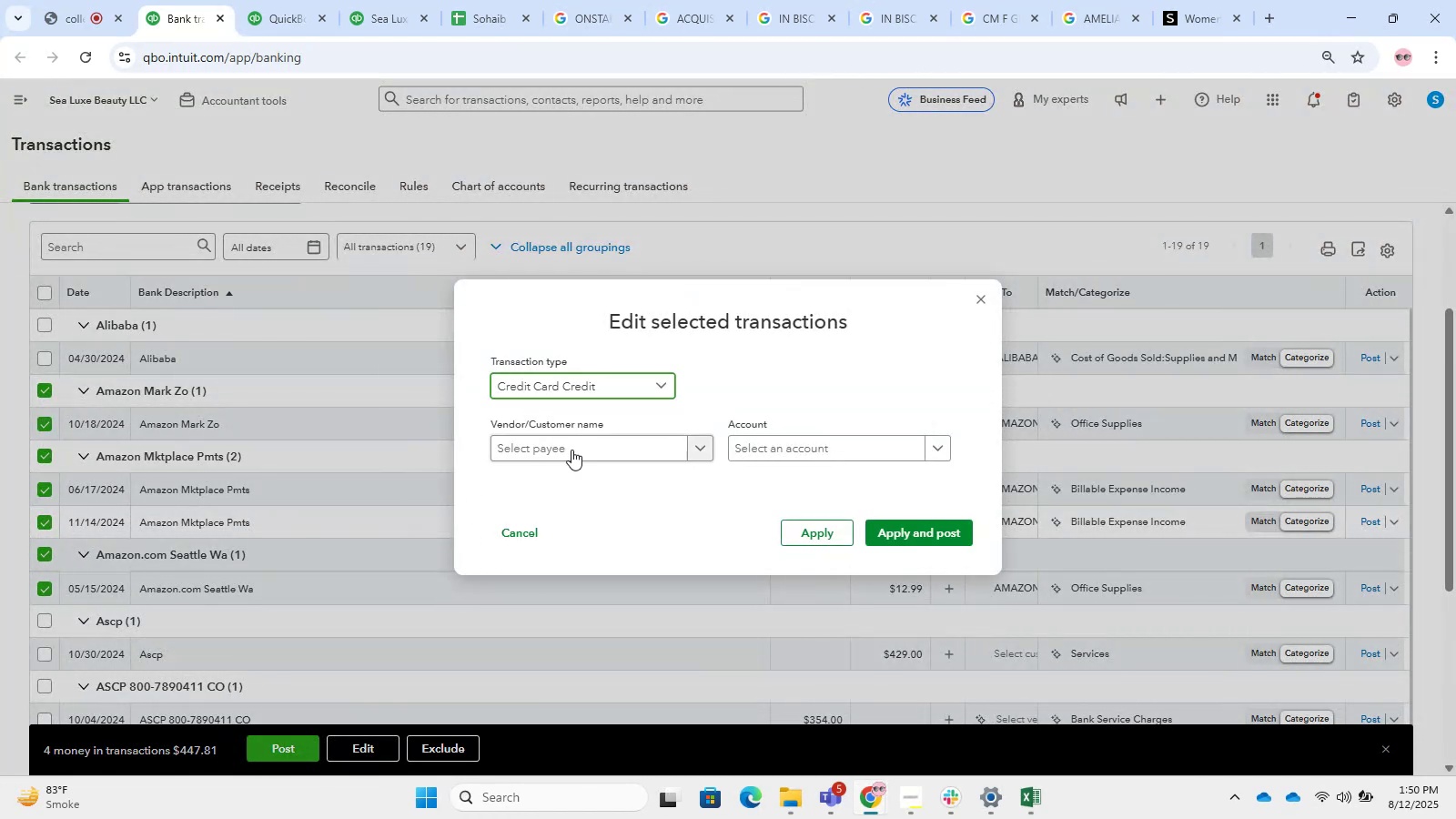 
left_click([571, 460])
 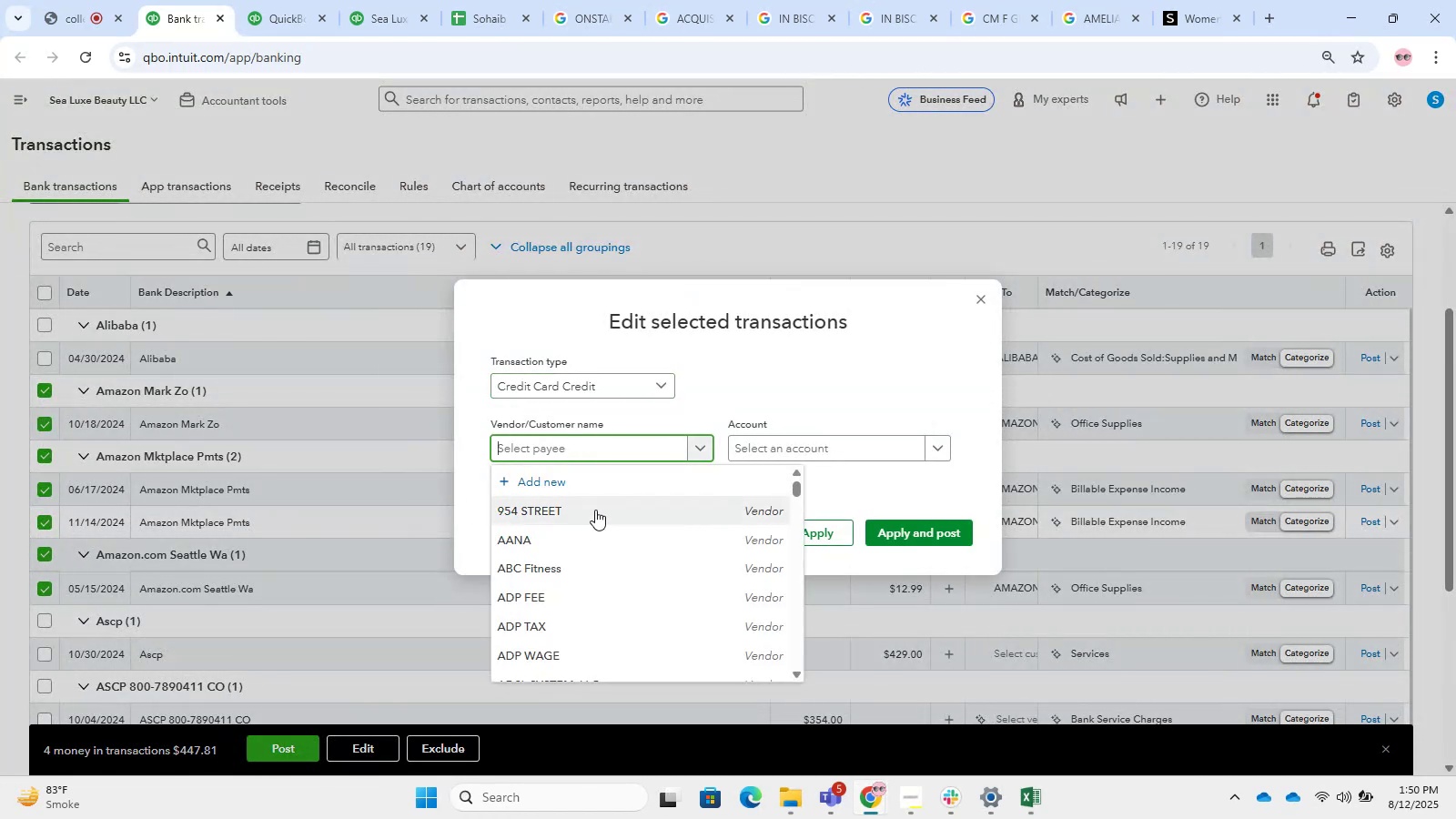 
type(ama)
 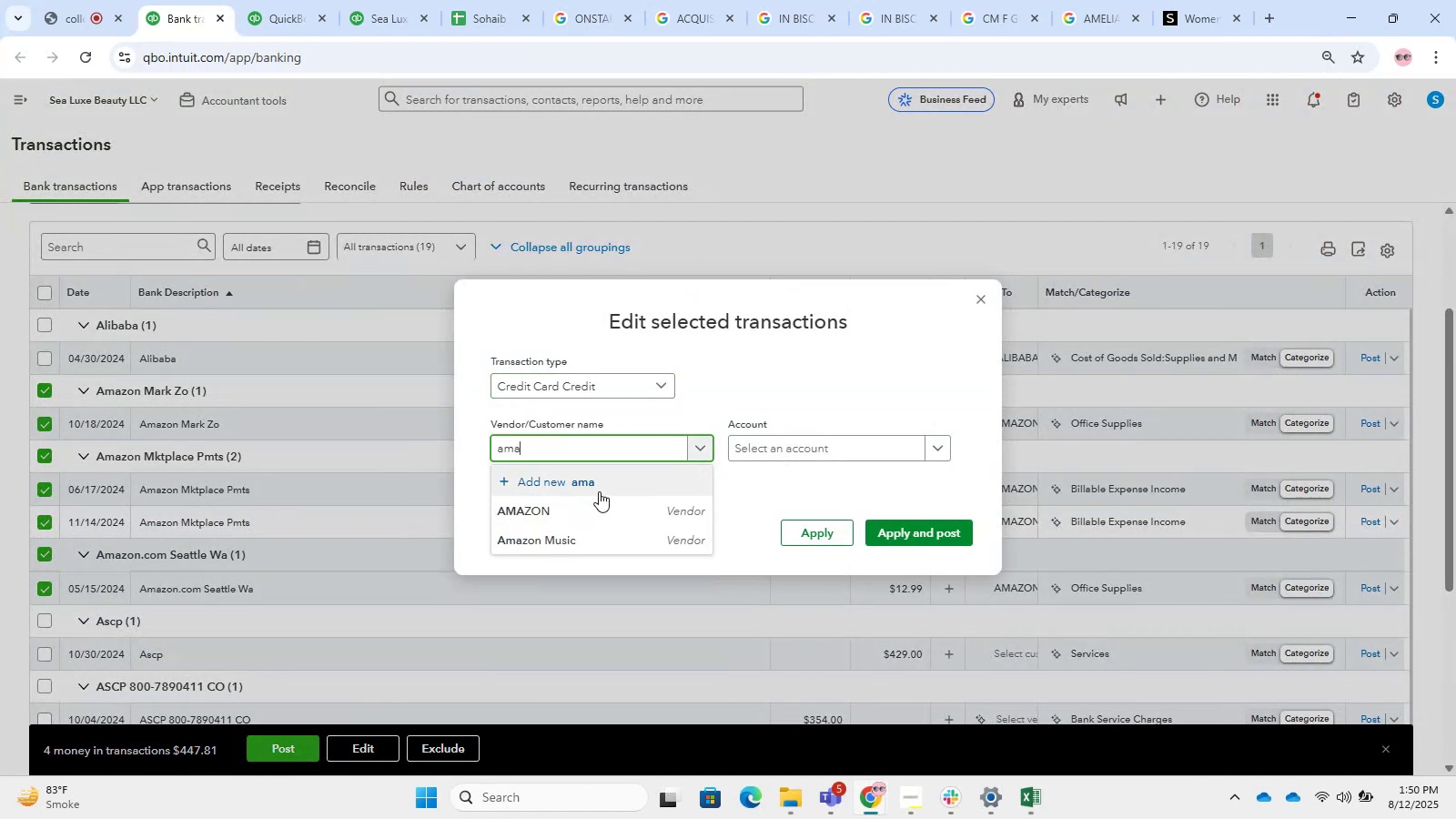 
left_click([599, 513])
 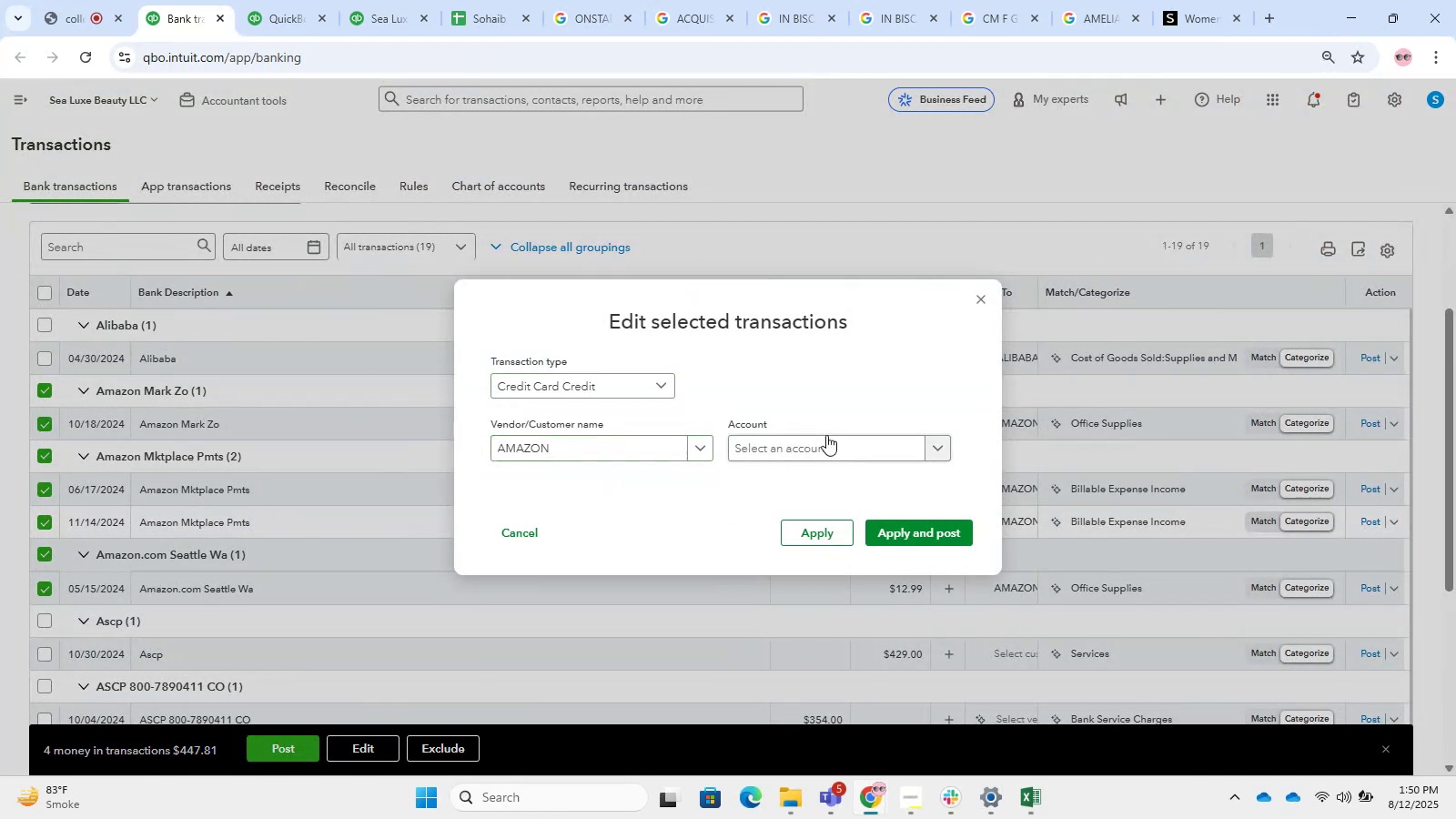 
double_click([826, 436])
 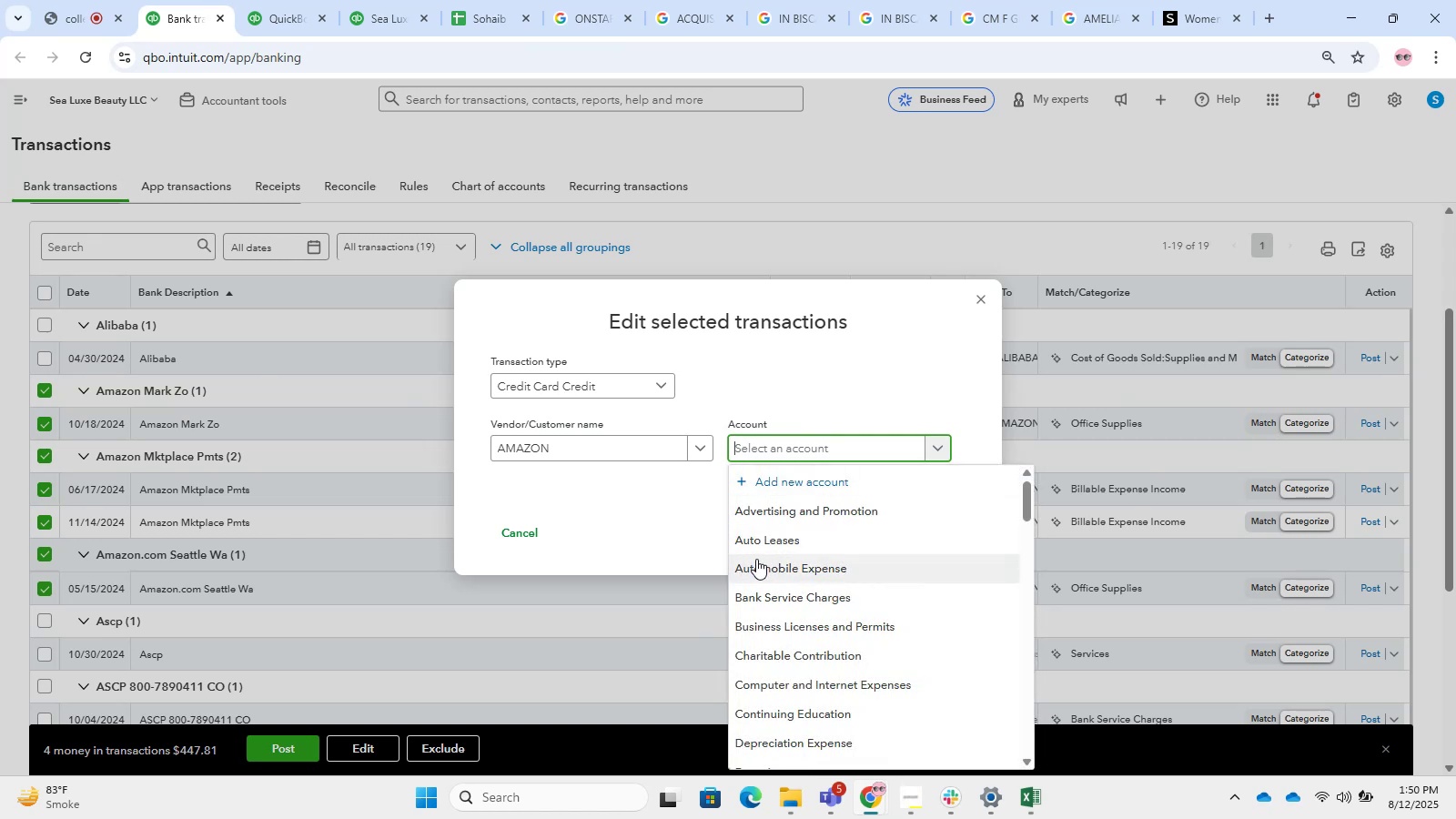 
type(supp)
 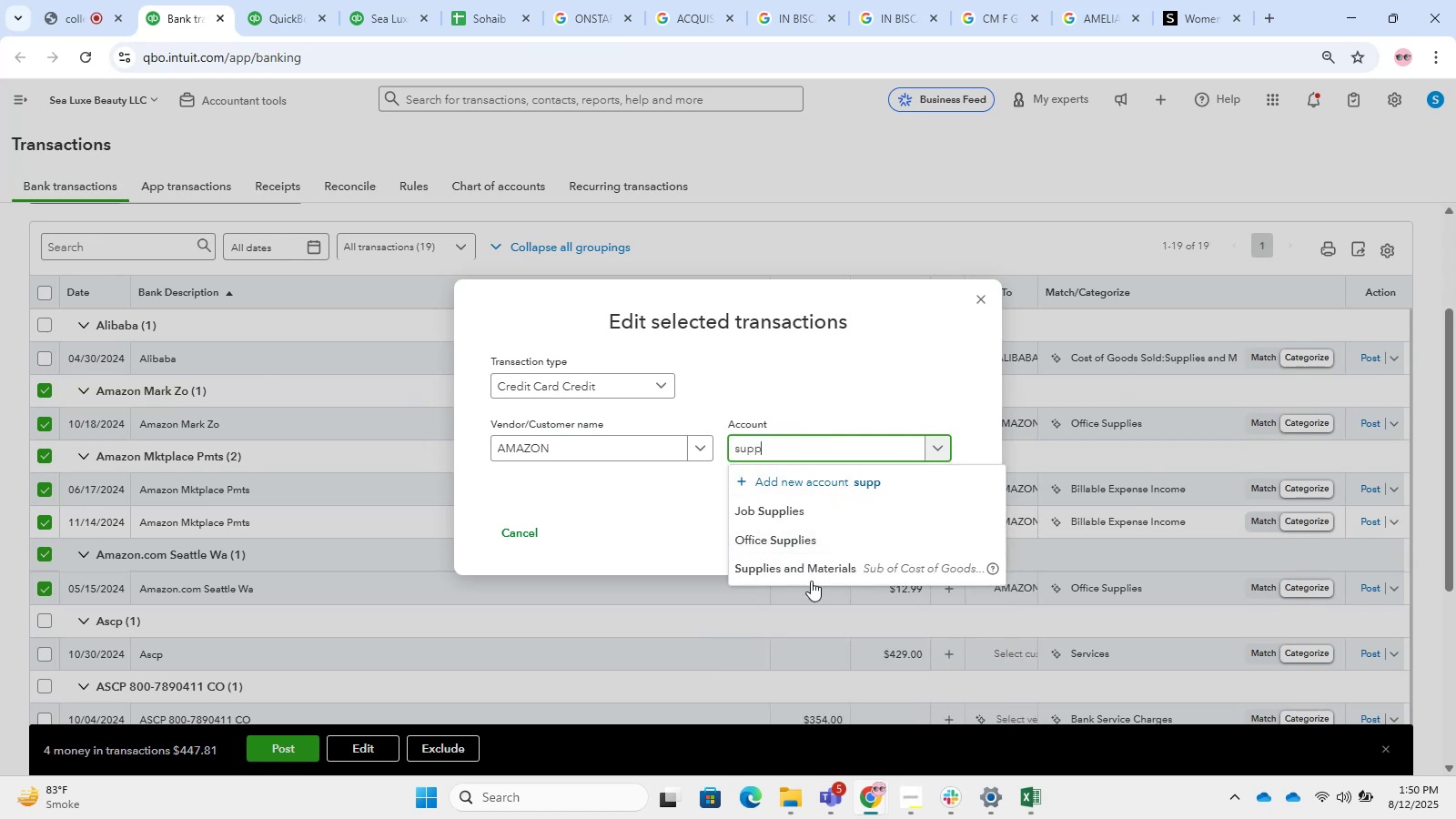 
left_click([809, 565])
 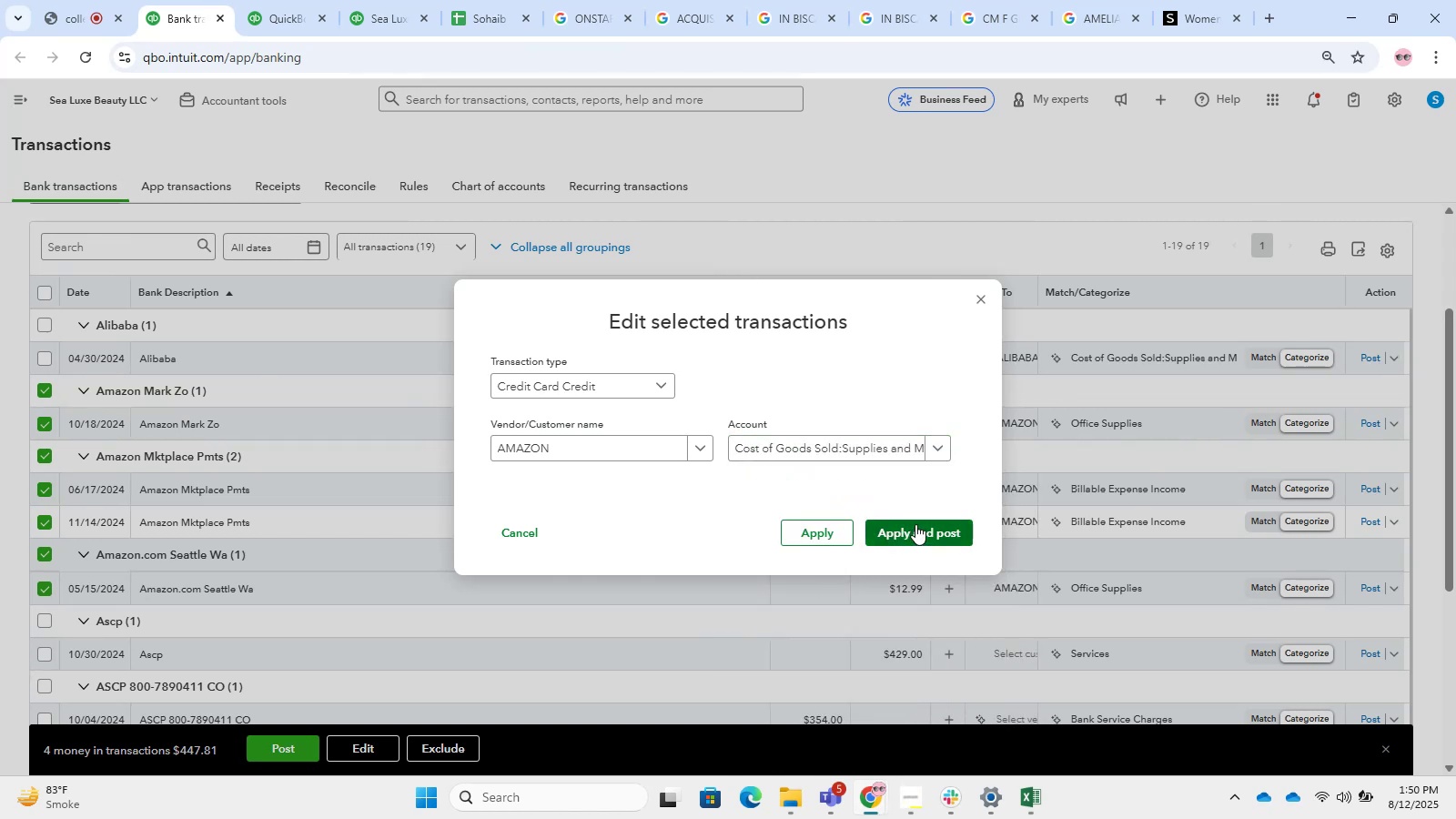 
left_click([915, 524])
 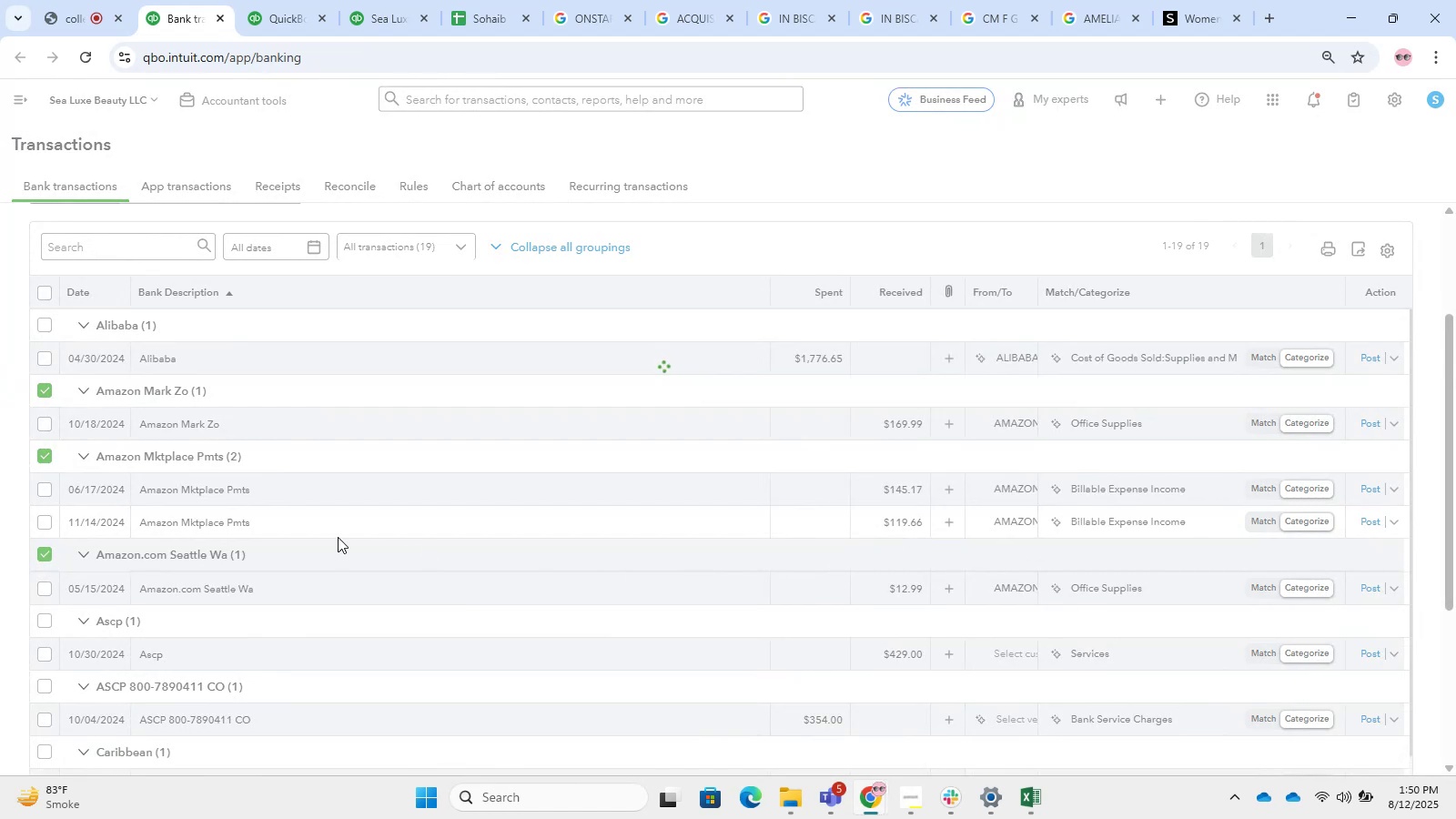 
scroll: coordinate [393, 464], scroll_direction: up, amount: 1.0
 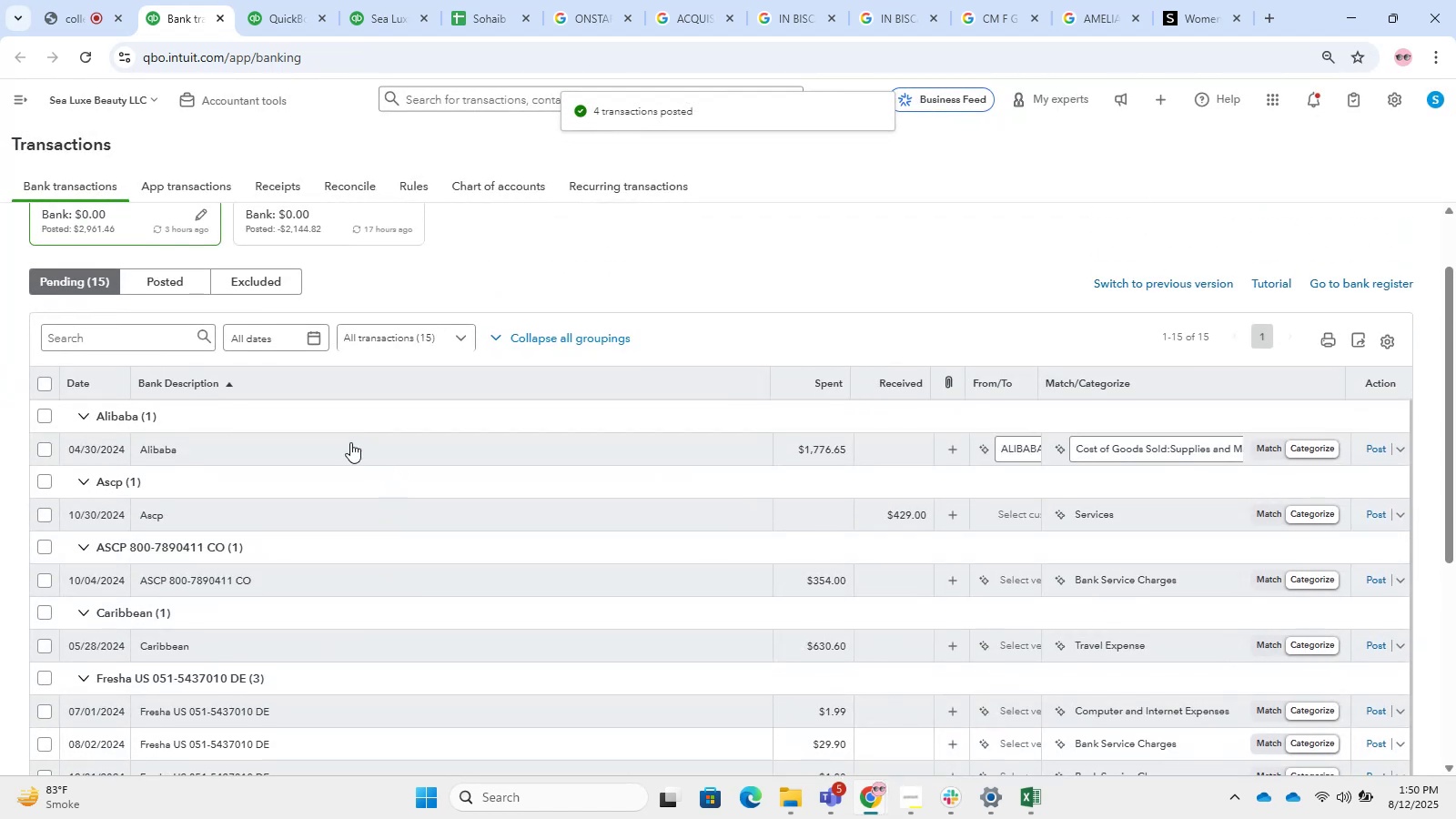 
left_click([158, 452])
 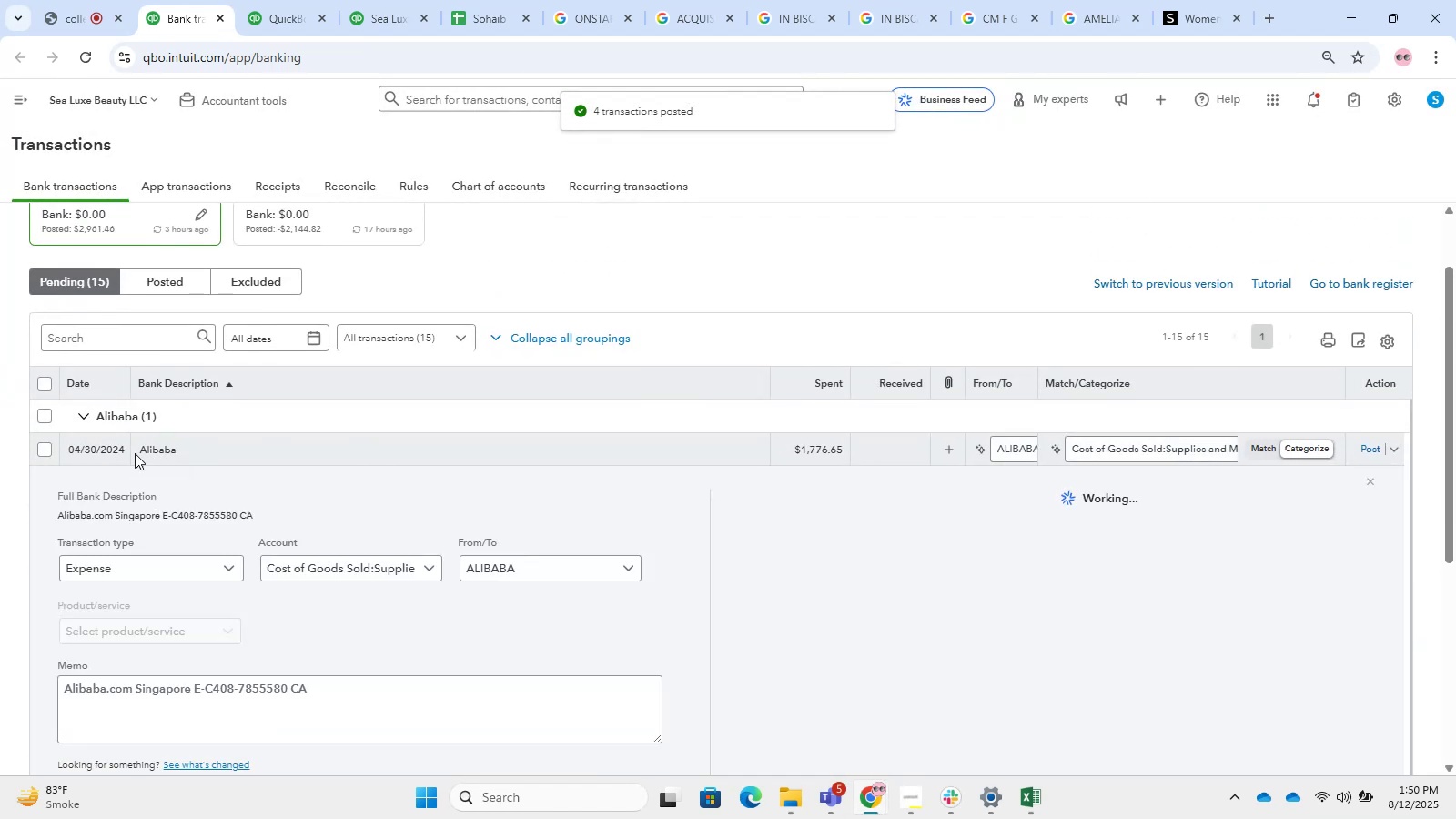 
left_click([42, 454])
 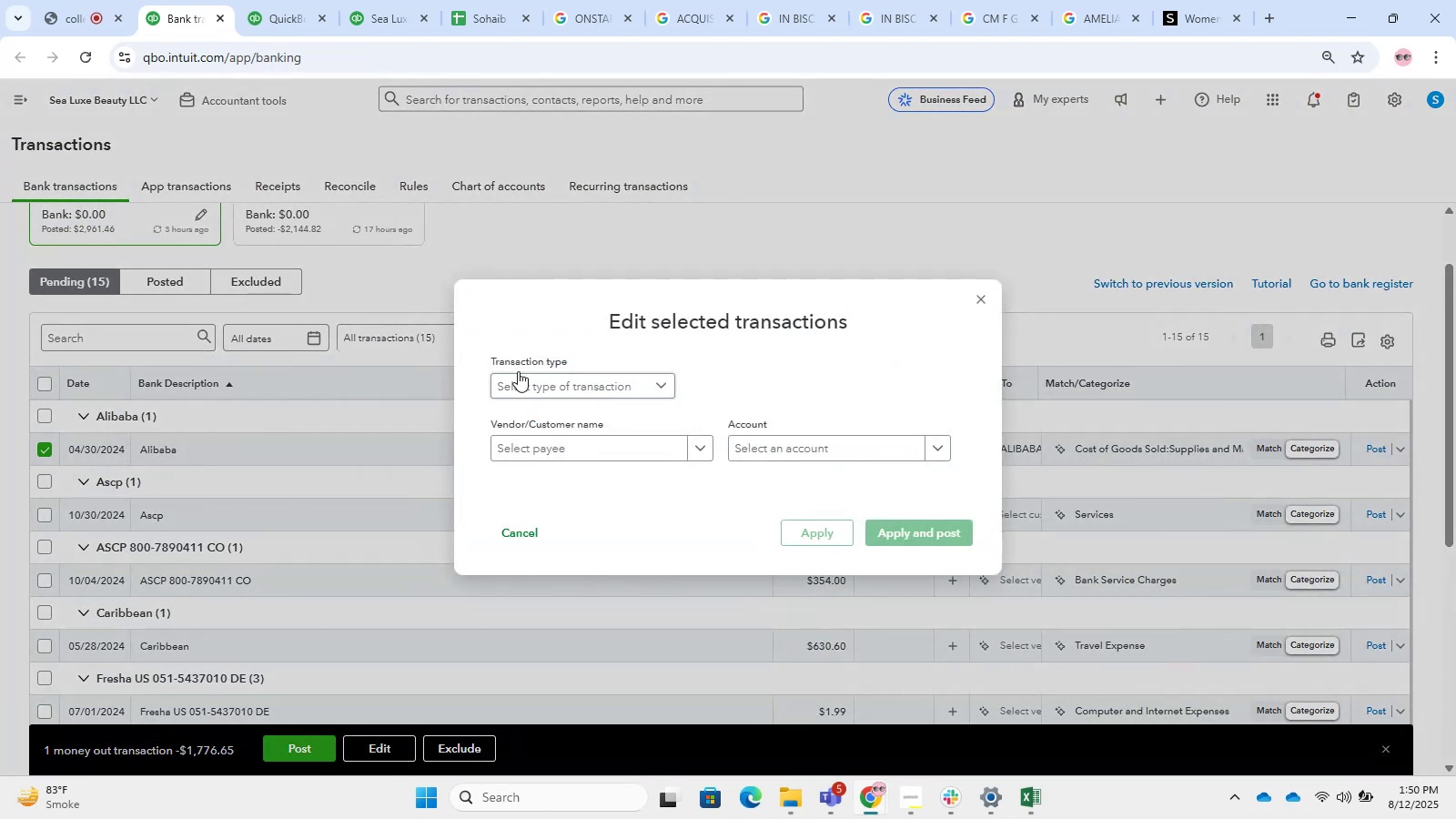 
left_click([532, 386])
 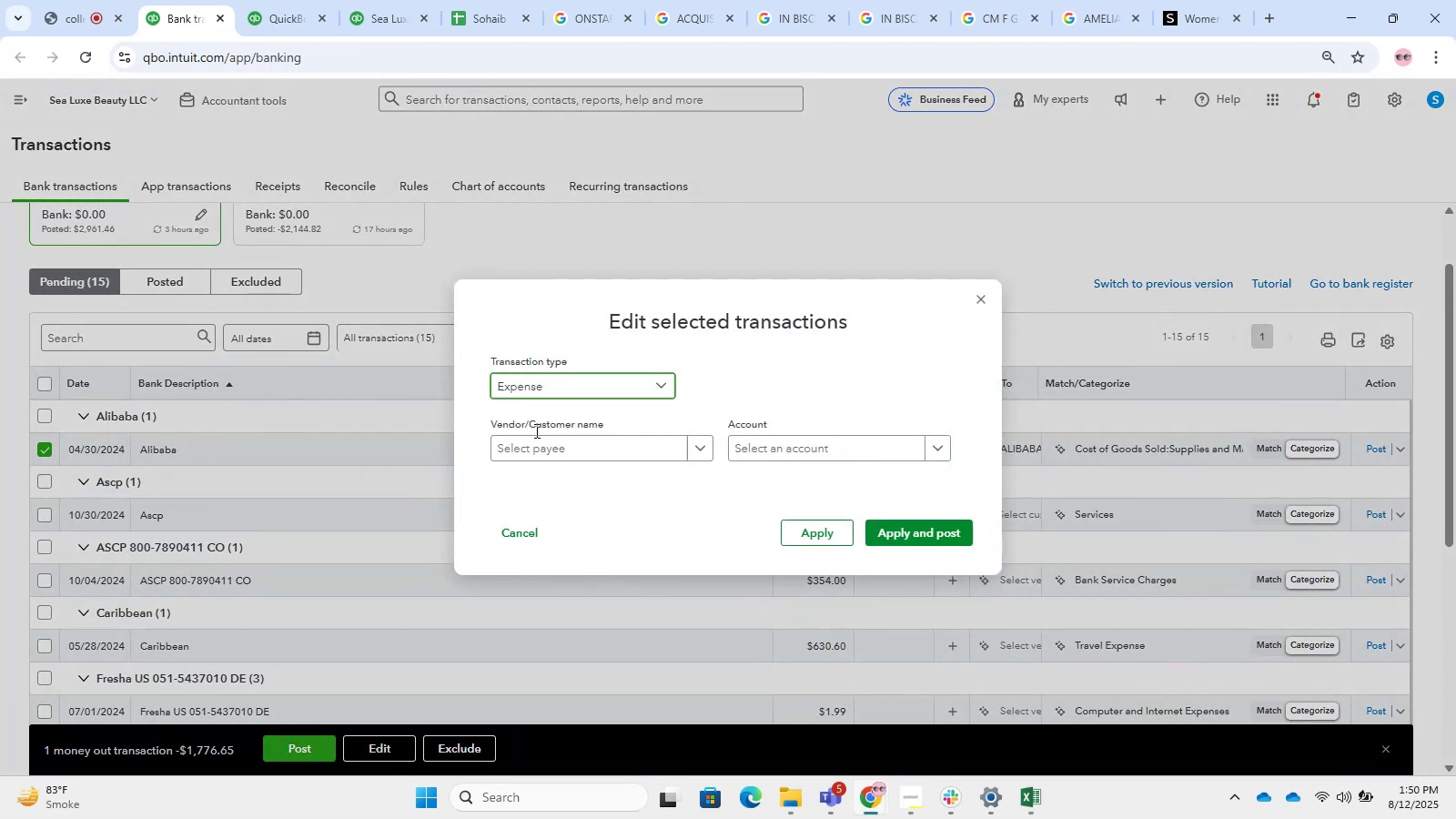 
double_click([532, 450])
 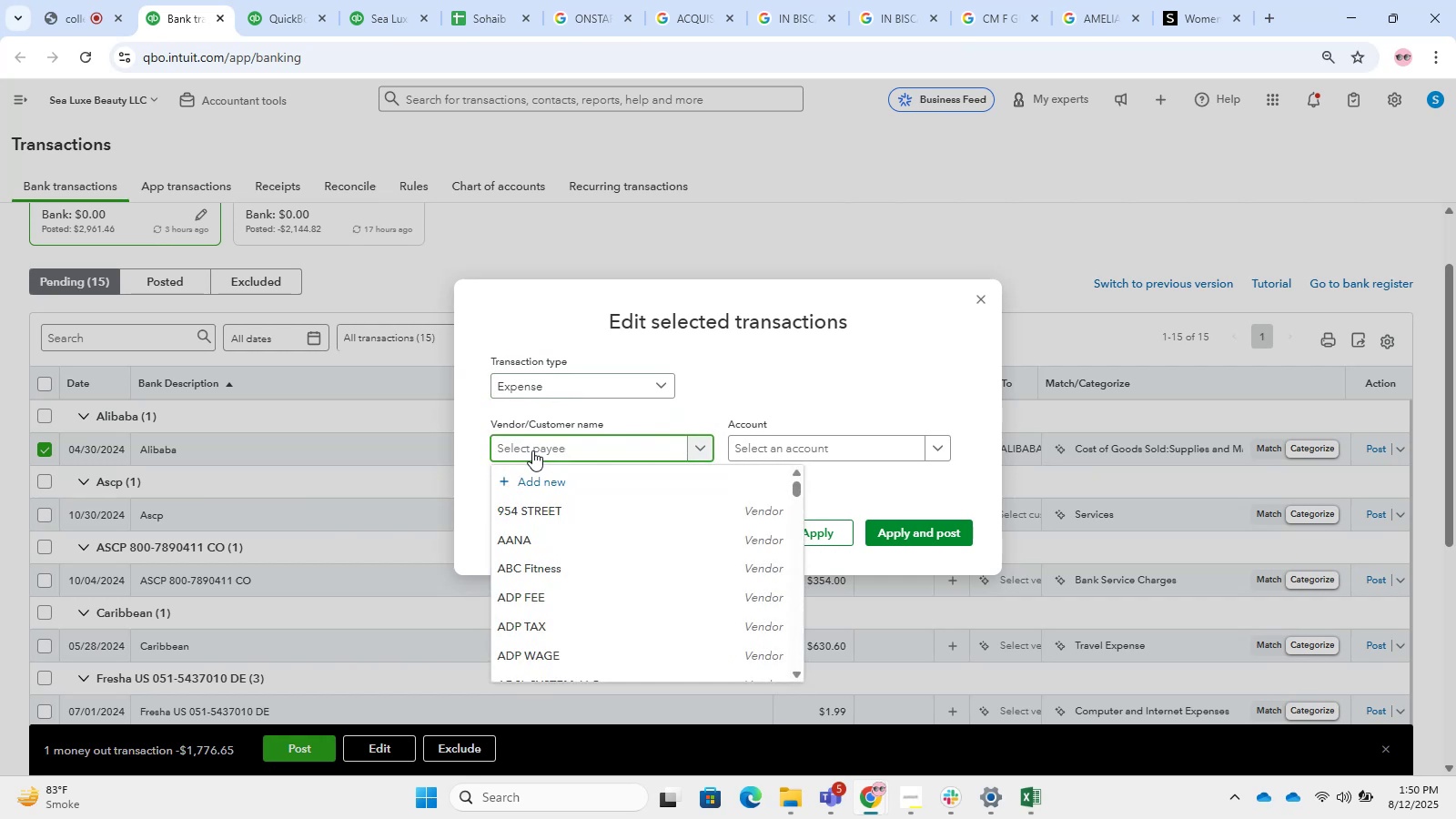 
type(Ali)
 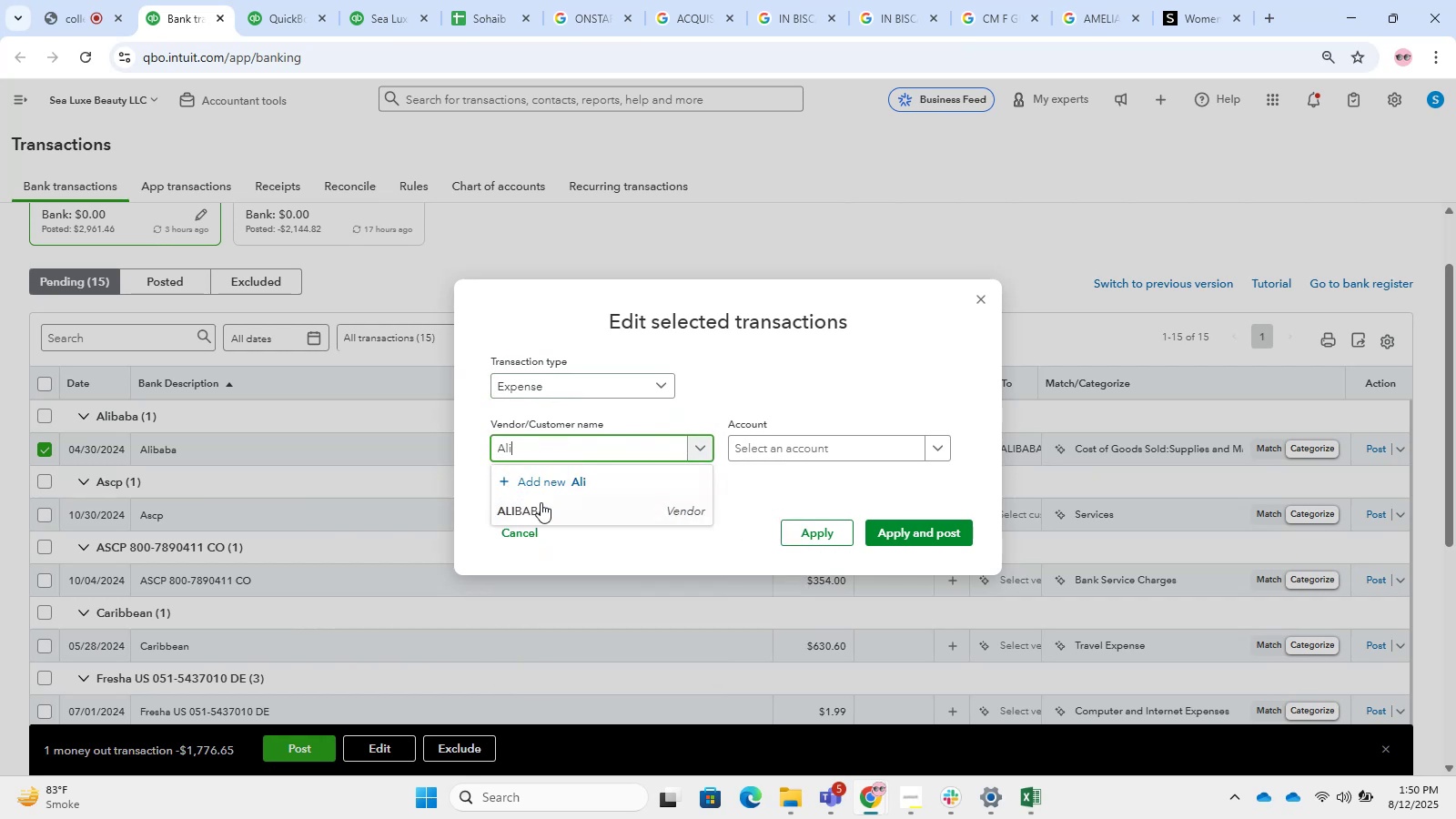 
left_click([546, 523])
 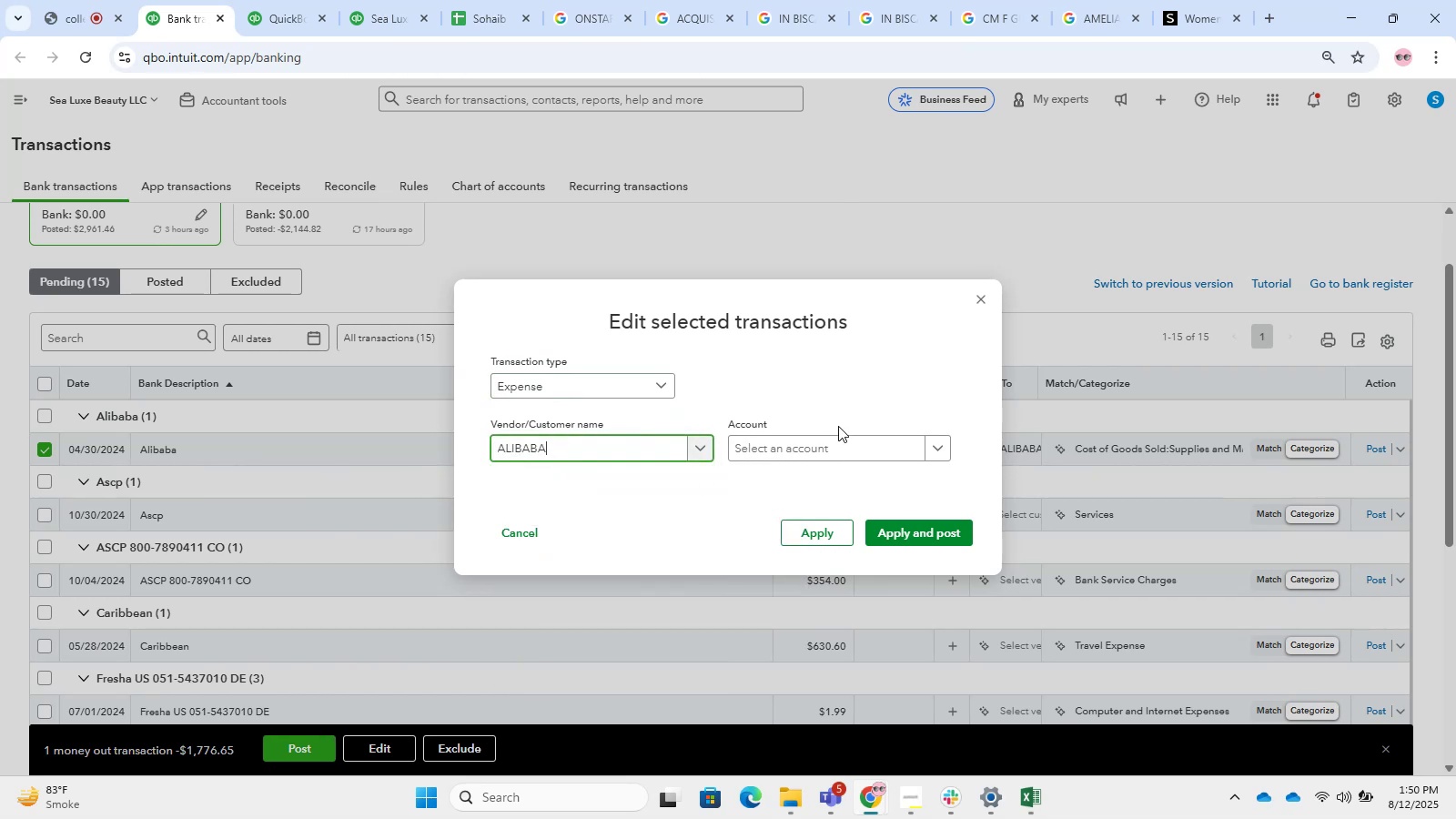 
left_click([833, 437])
 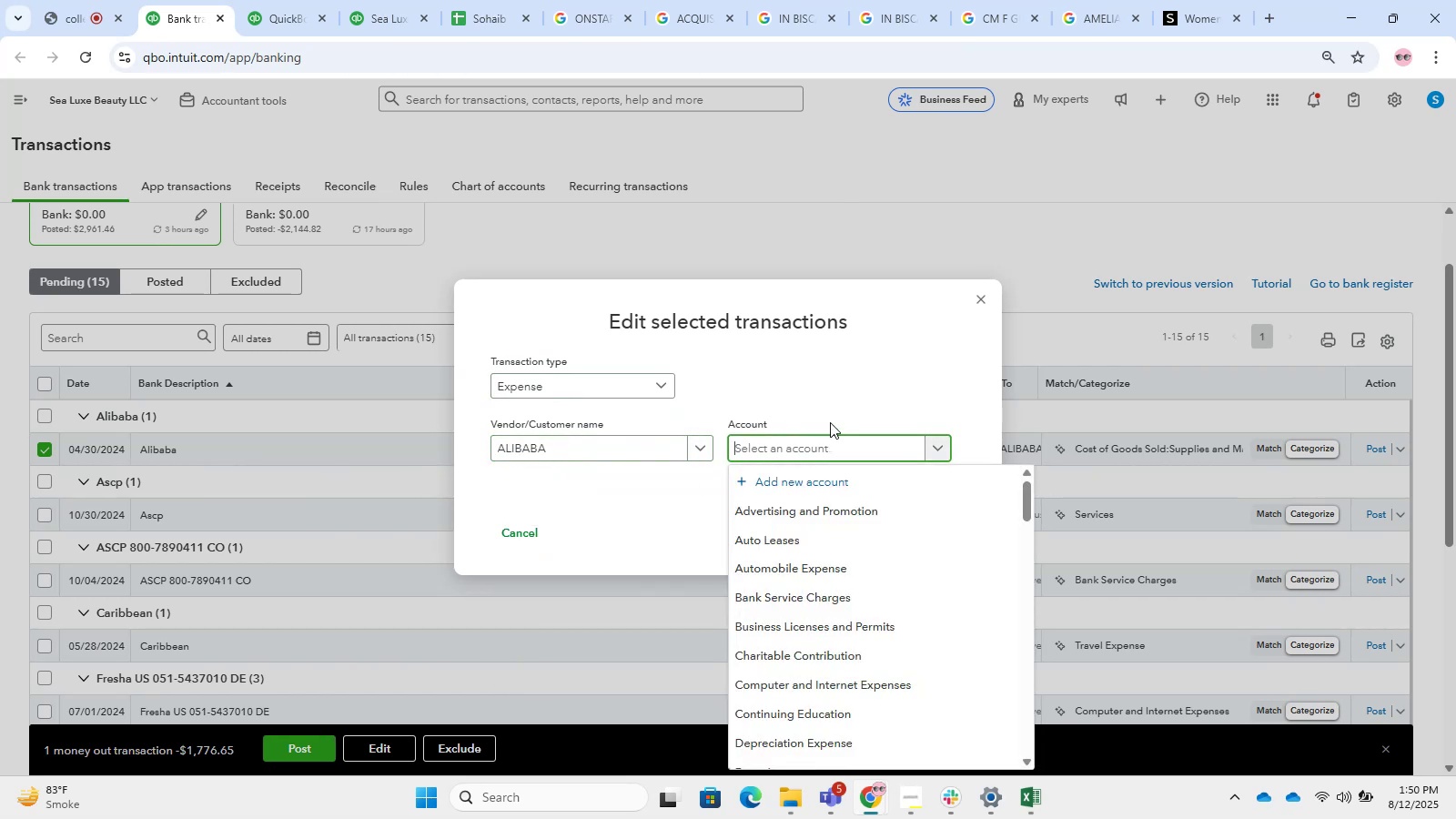 
type(supp)
 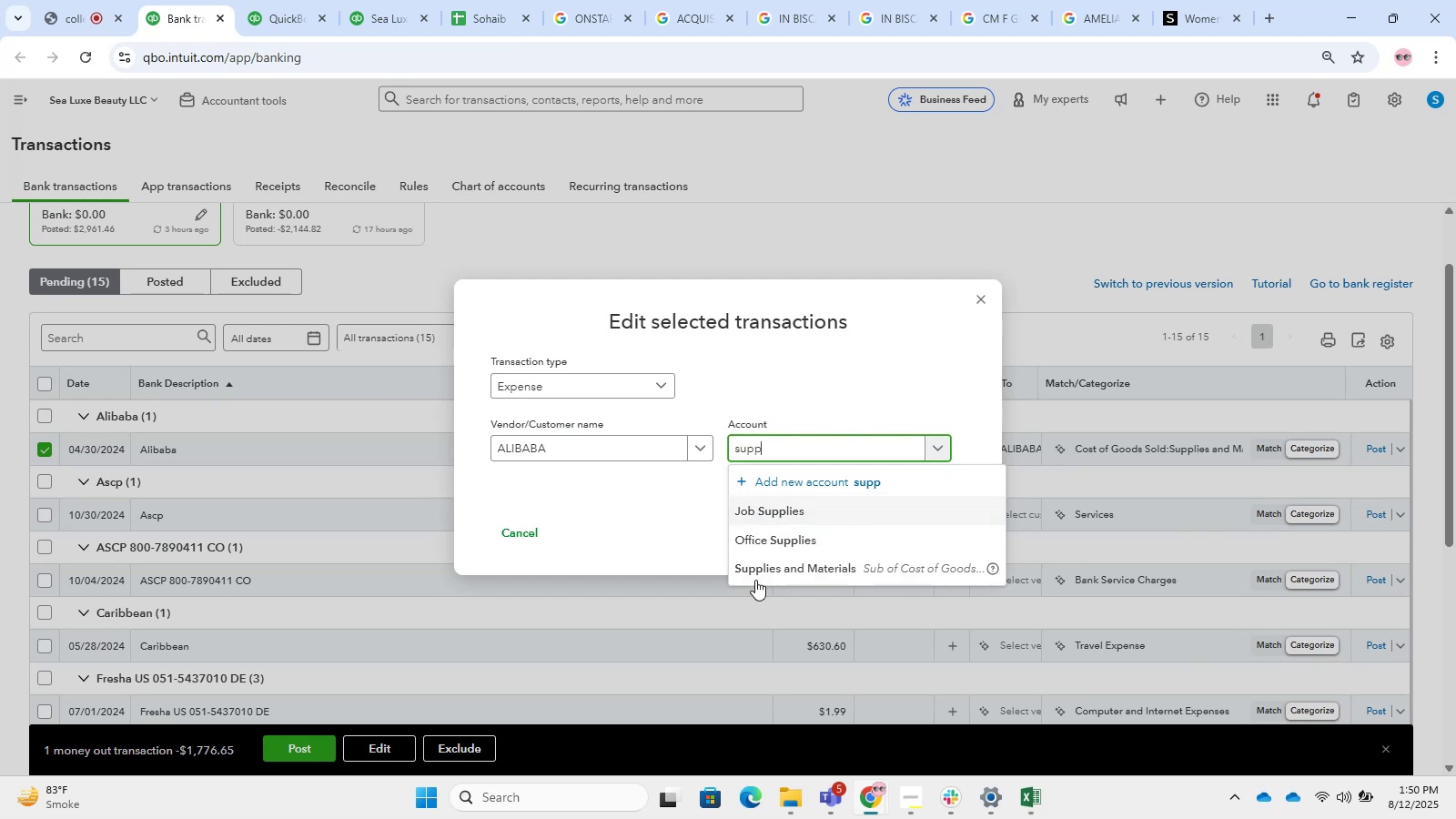 
left_click([755, 581])
 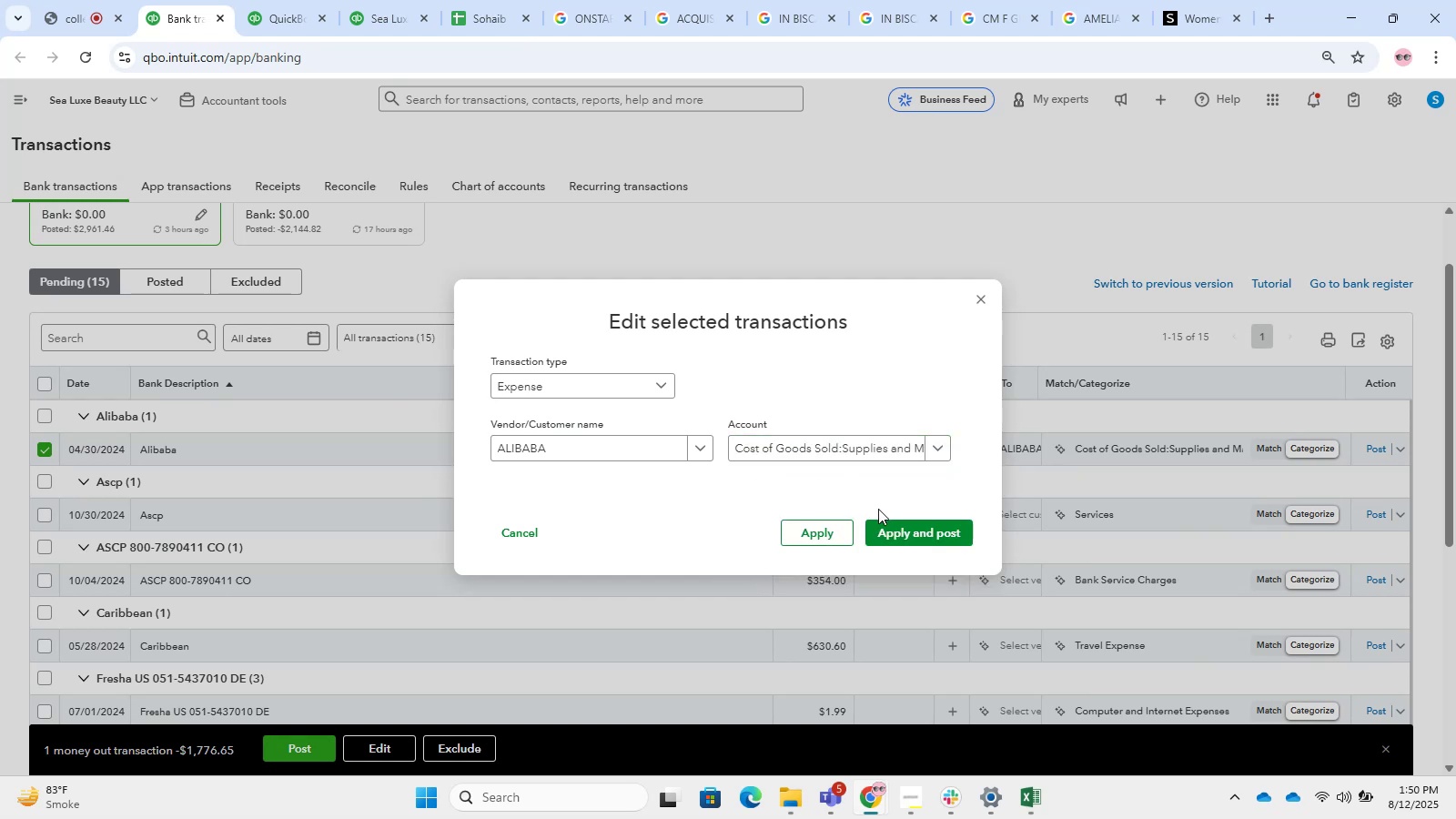 
left_click([910, 534])
 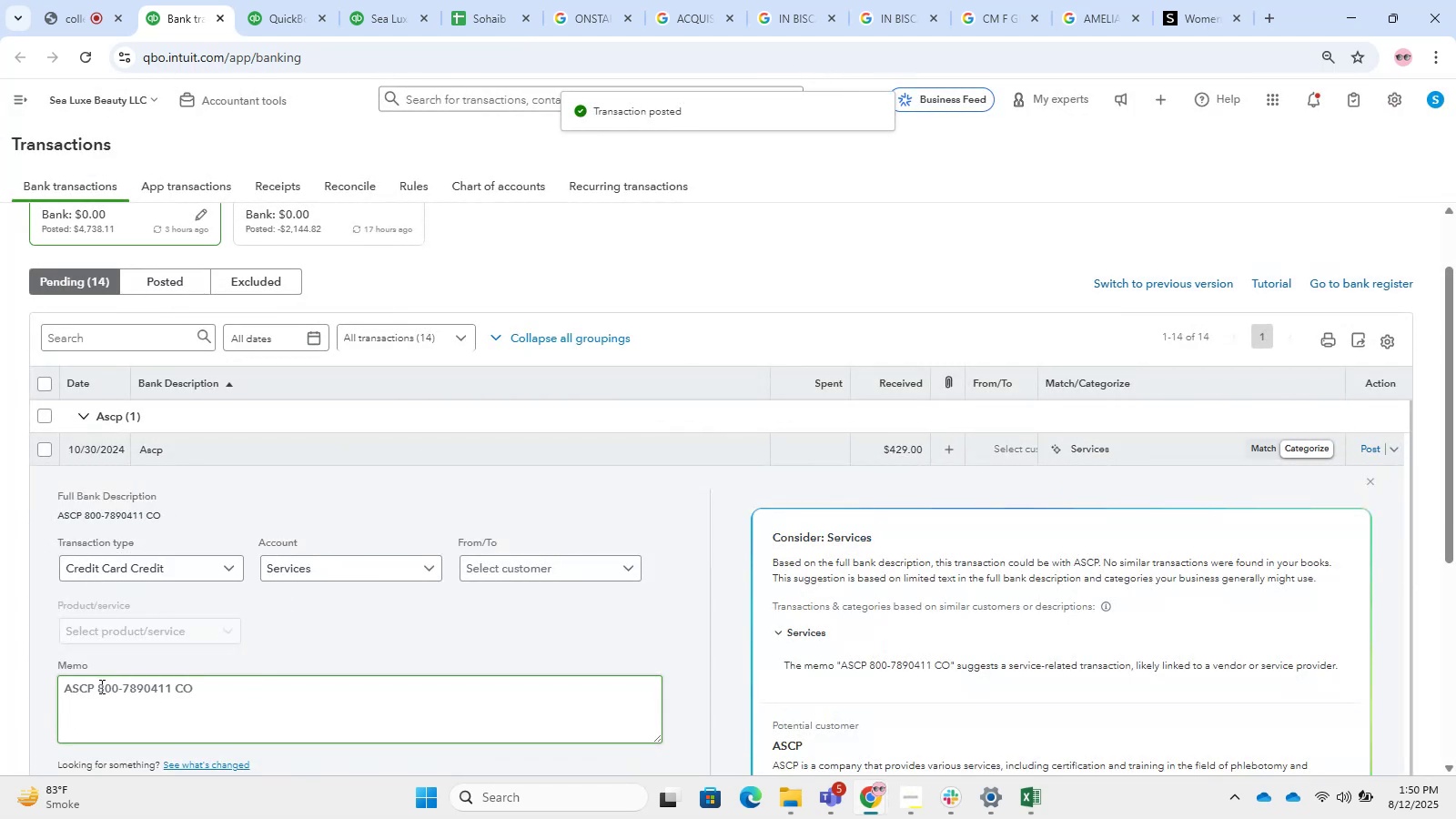 
wait(5.02)
 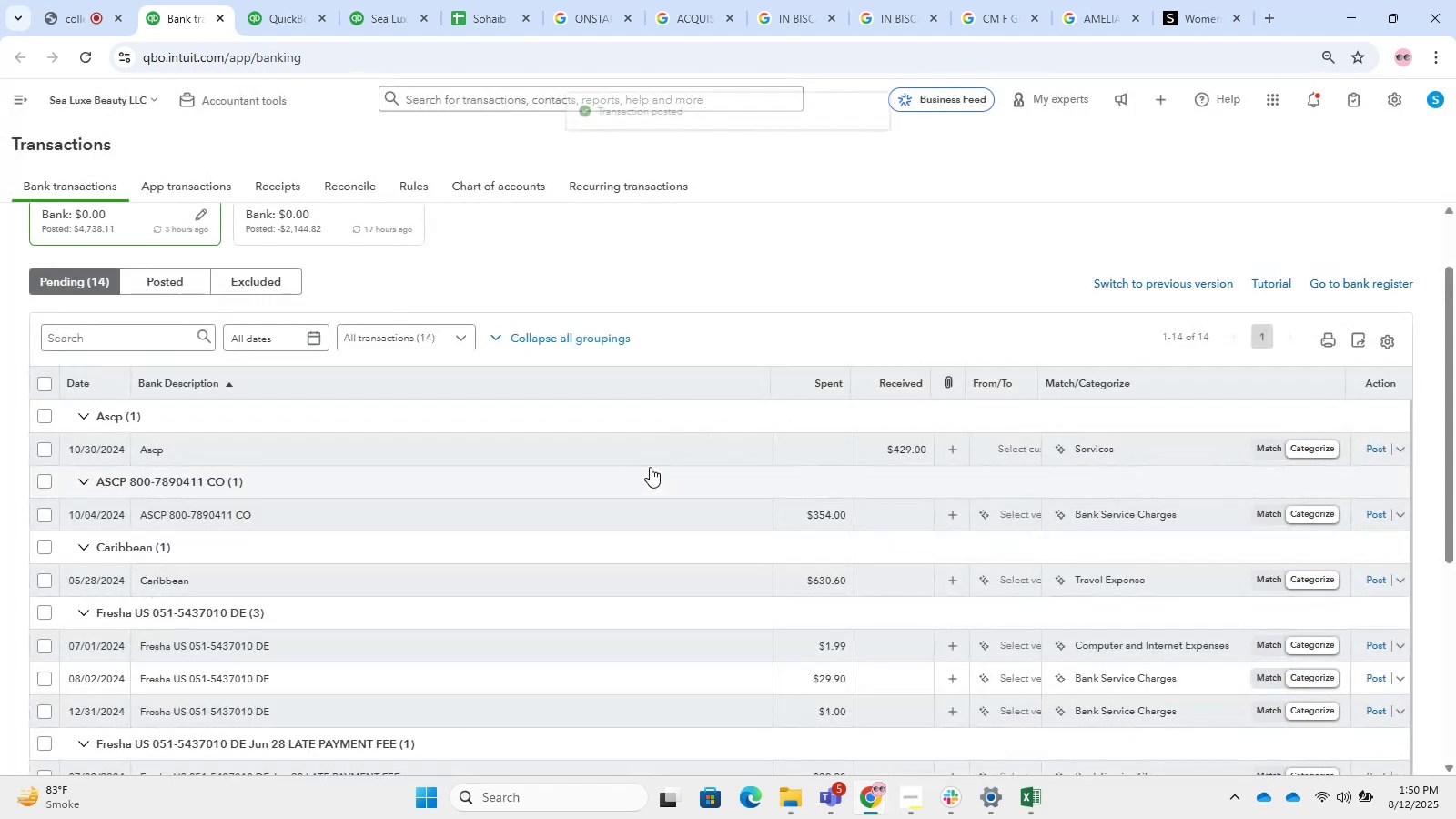 
left_click_drag(start_coordinate=[97, 682], to_coordinate=[0, 686])
 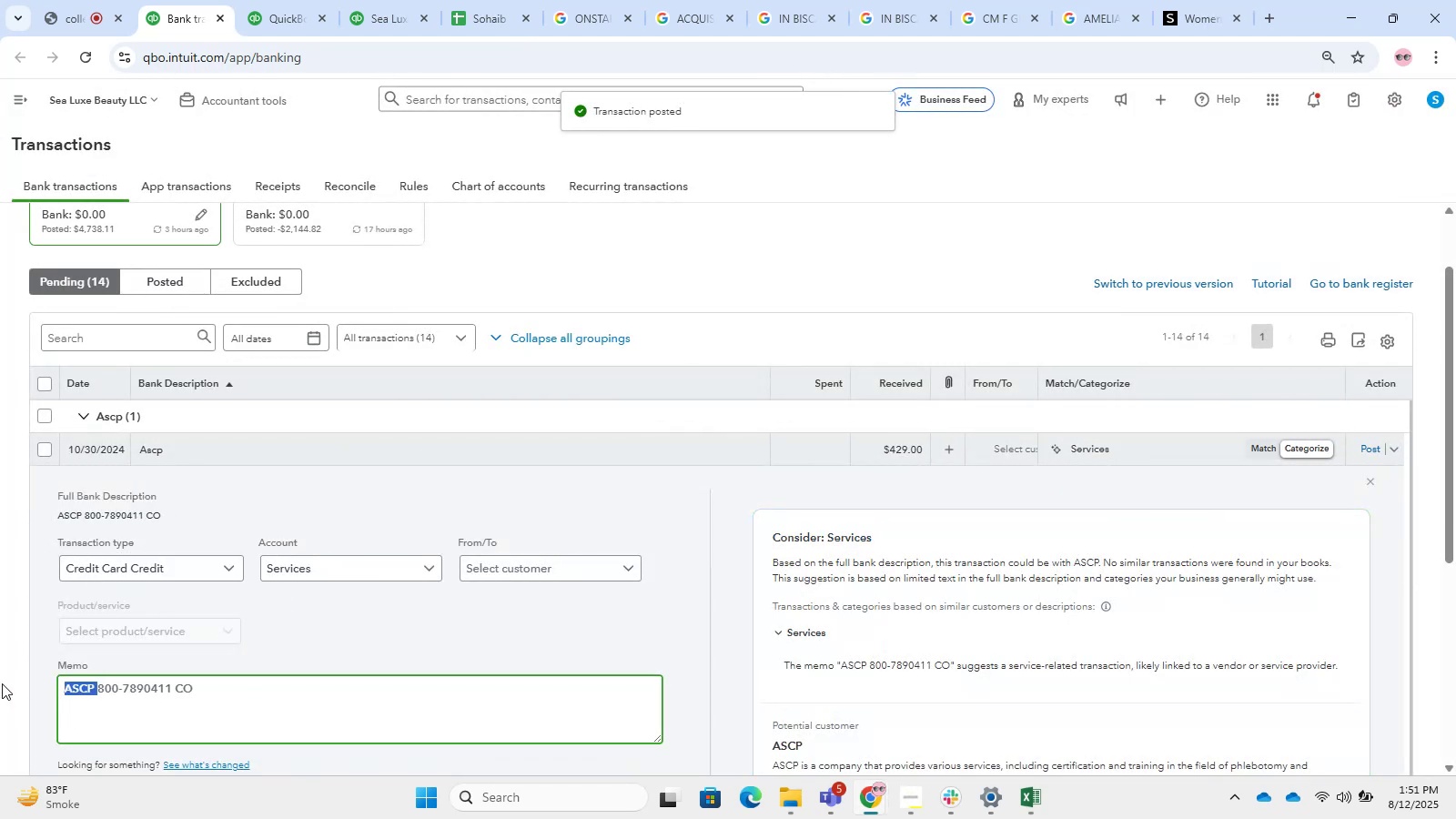 
key(Control+C)
 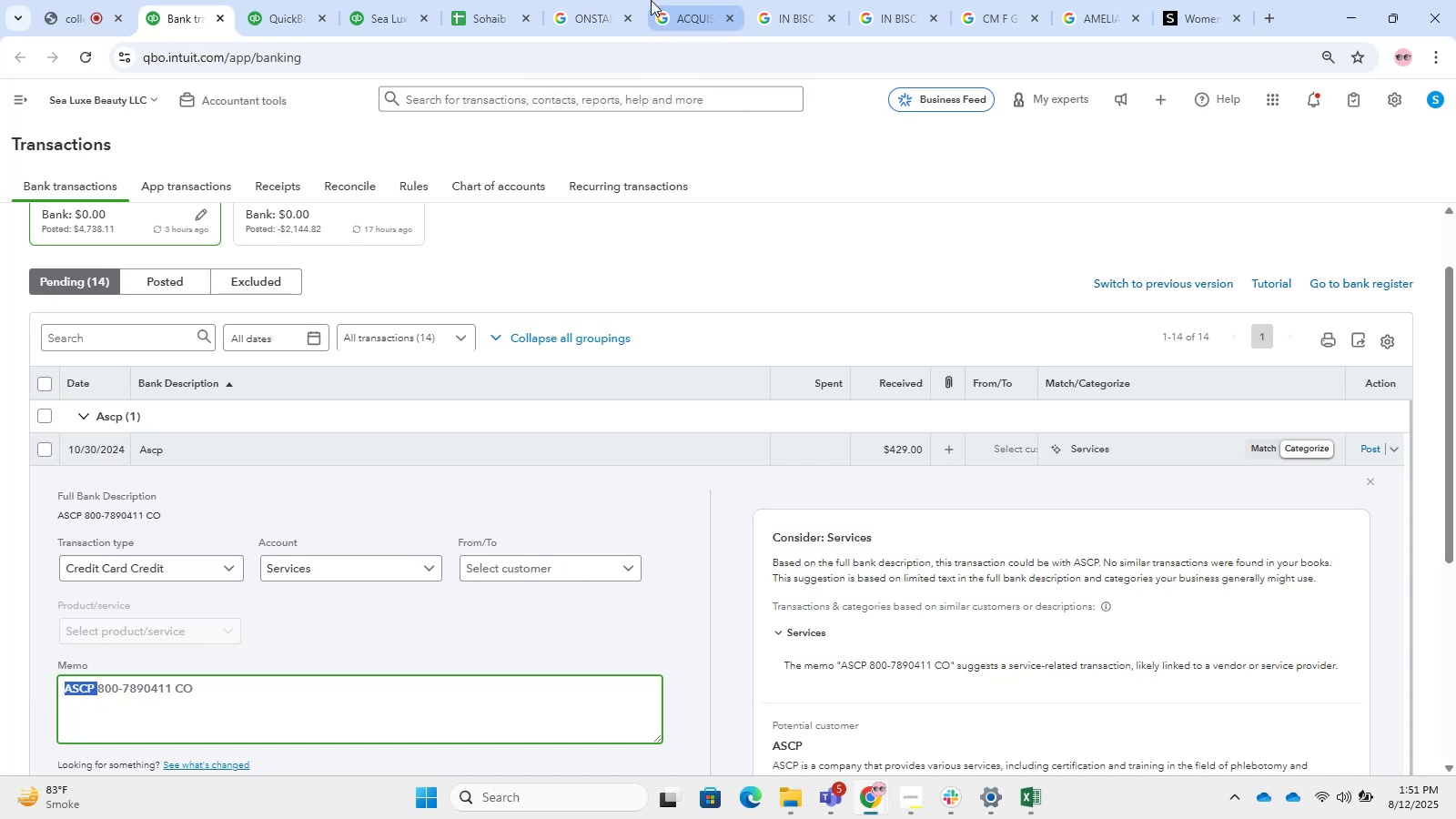 
left_click([584, 5])
 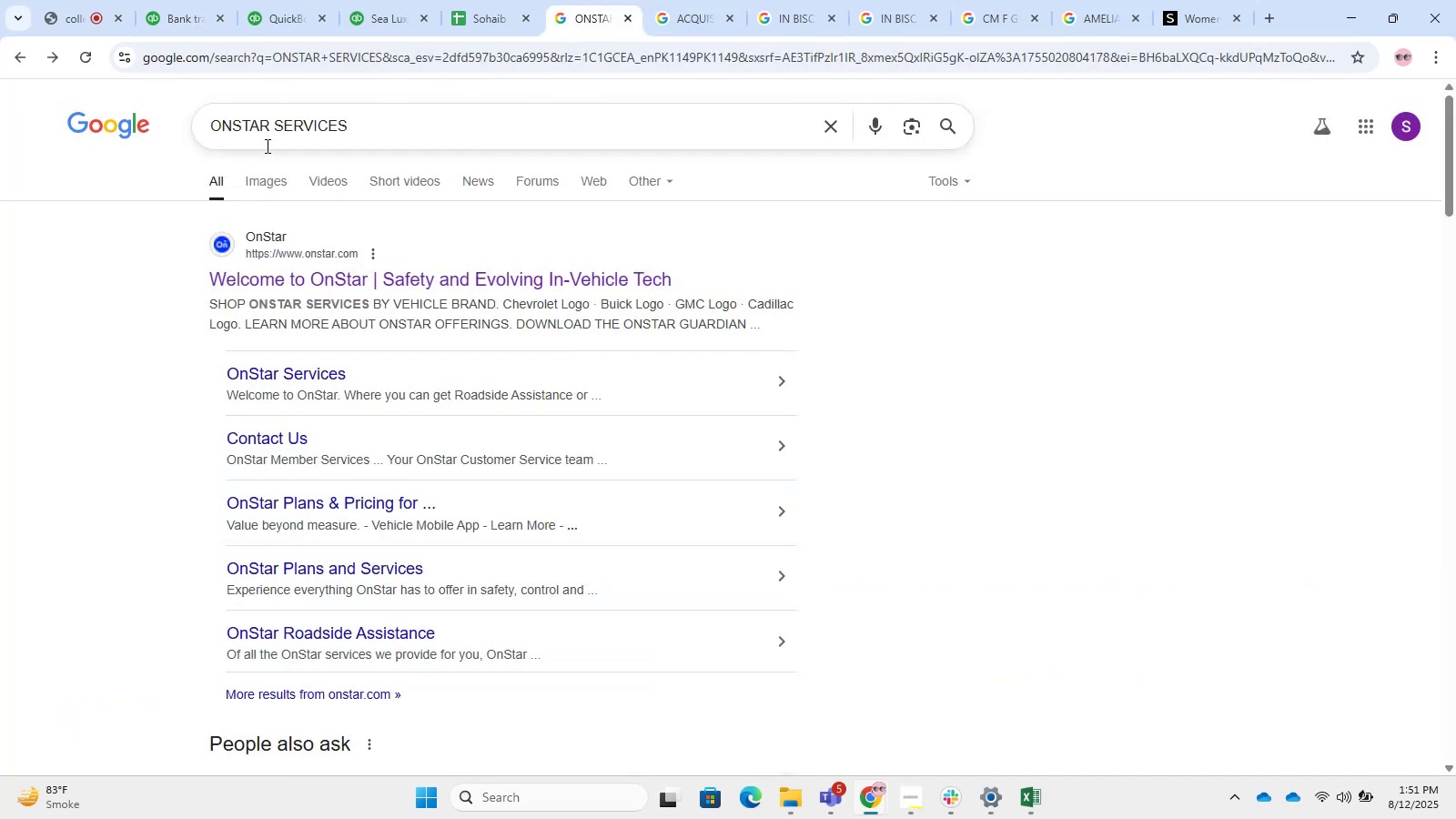 
left_click_drag(start_coordinate=[372, 119], to_coordinate=[0, 139])
 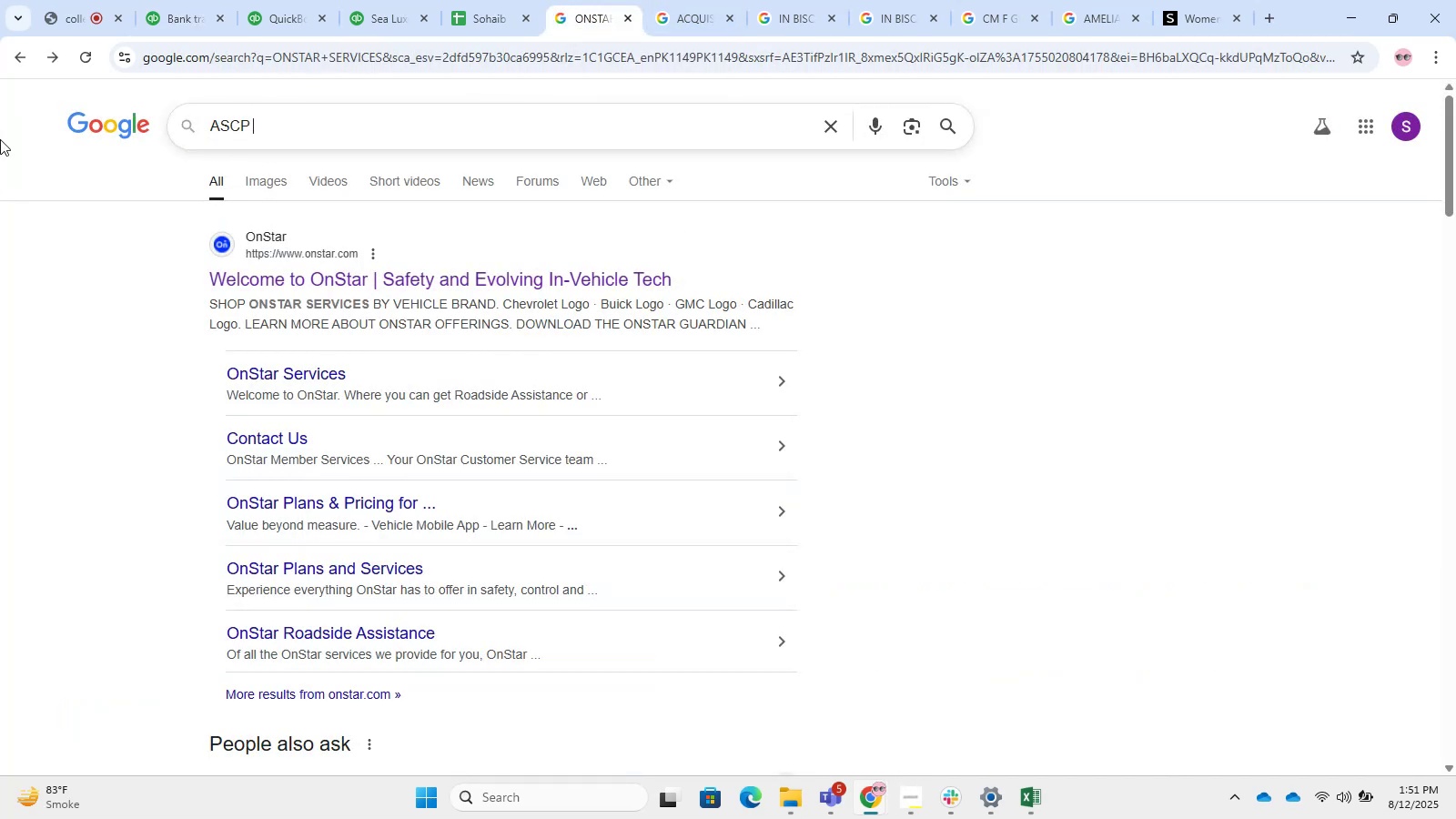 
key(Control+V)
 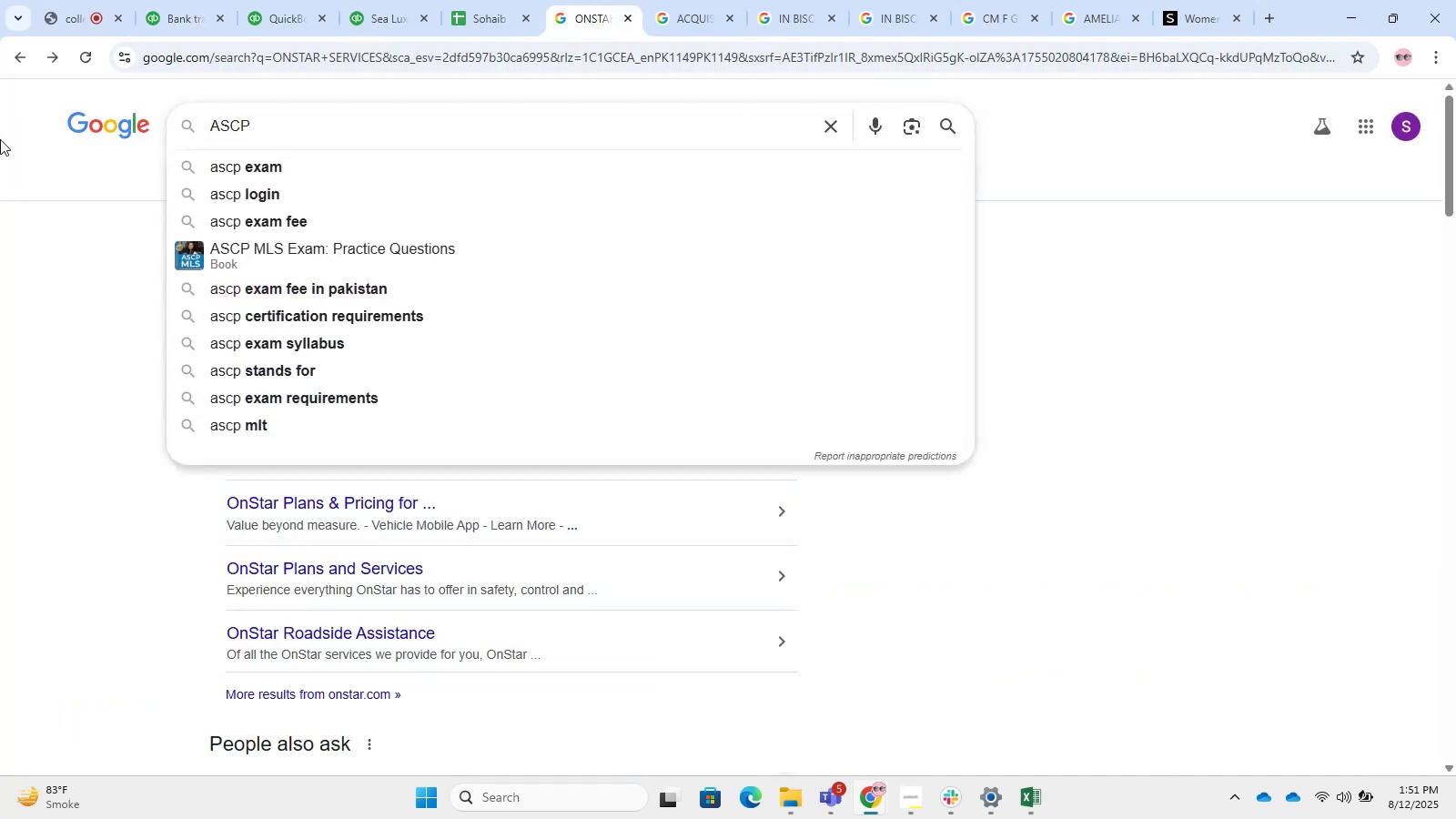 
key(Enter)
 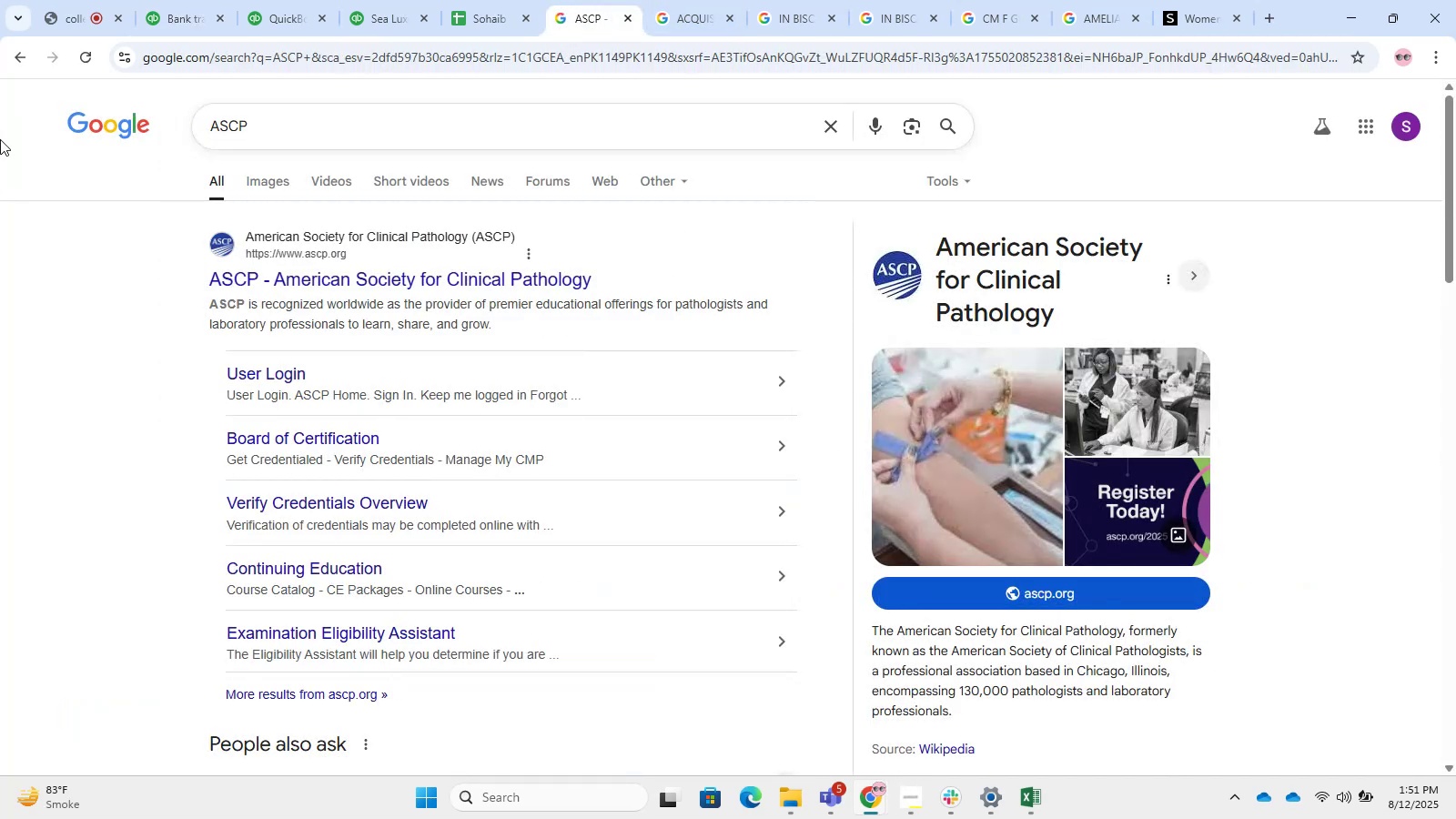 
wait(11.19)
 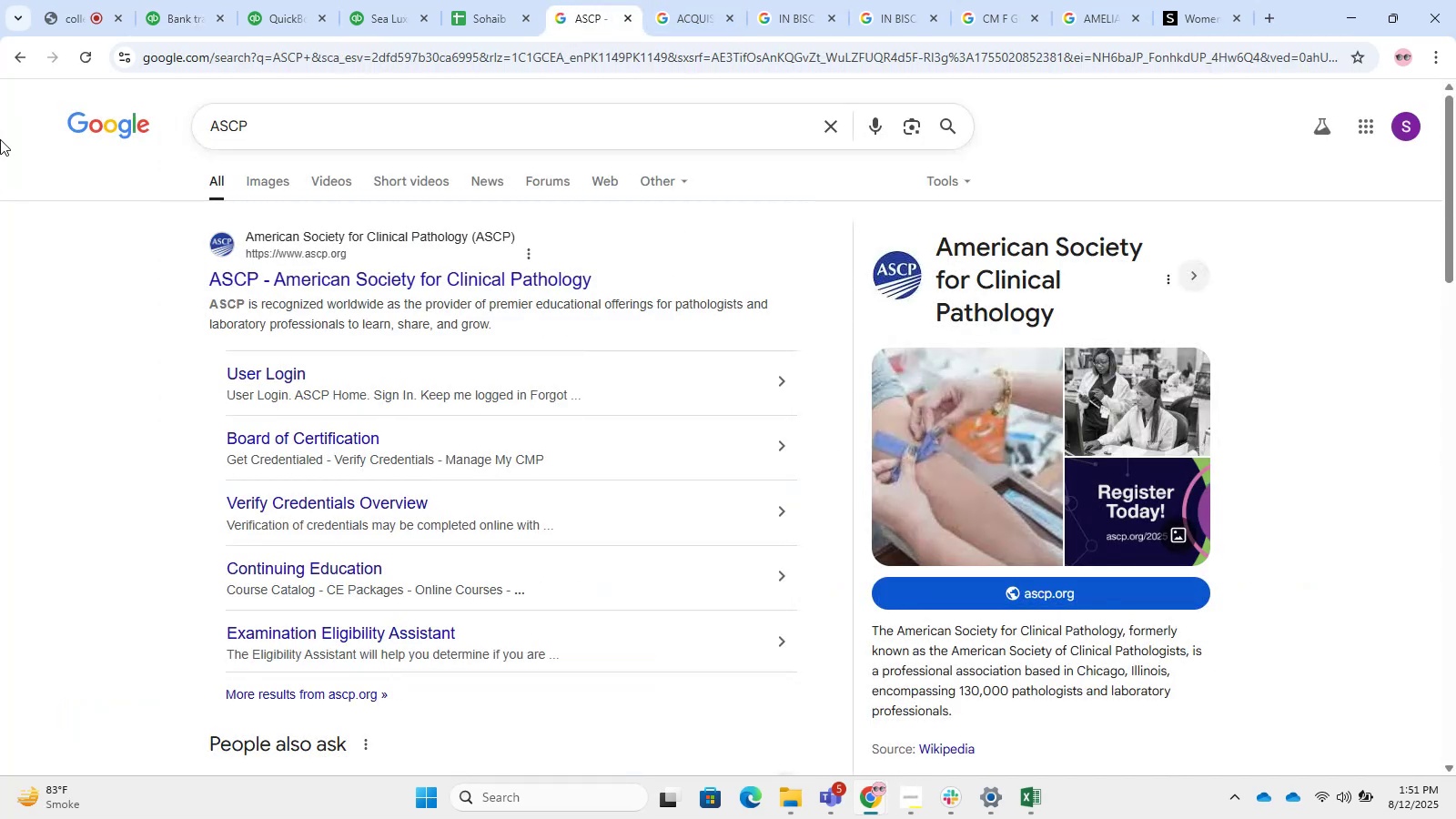 
left_click([184, 17])
 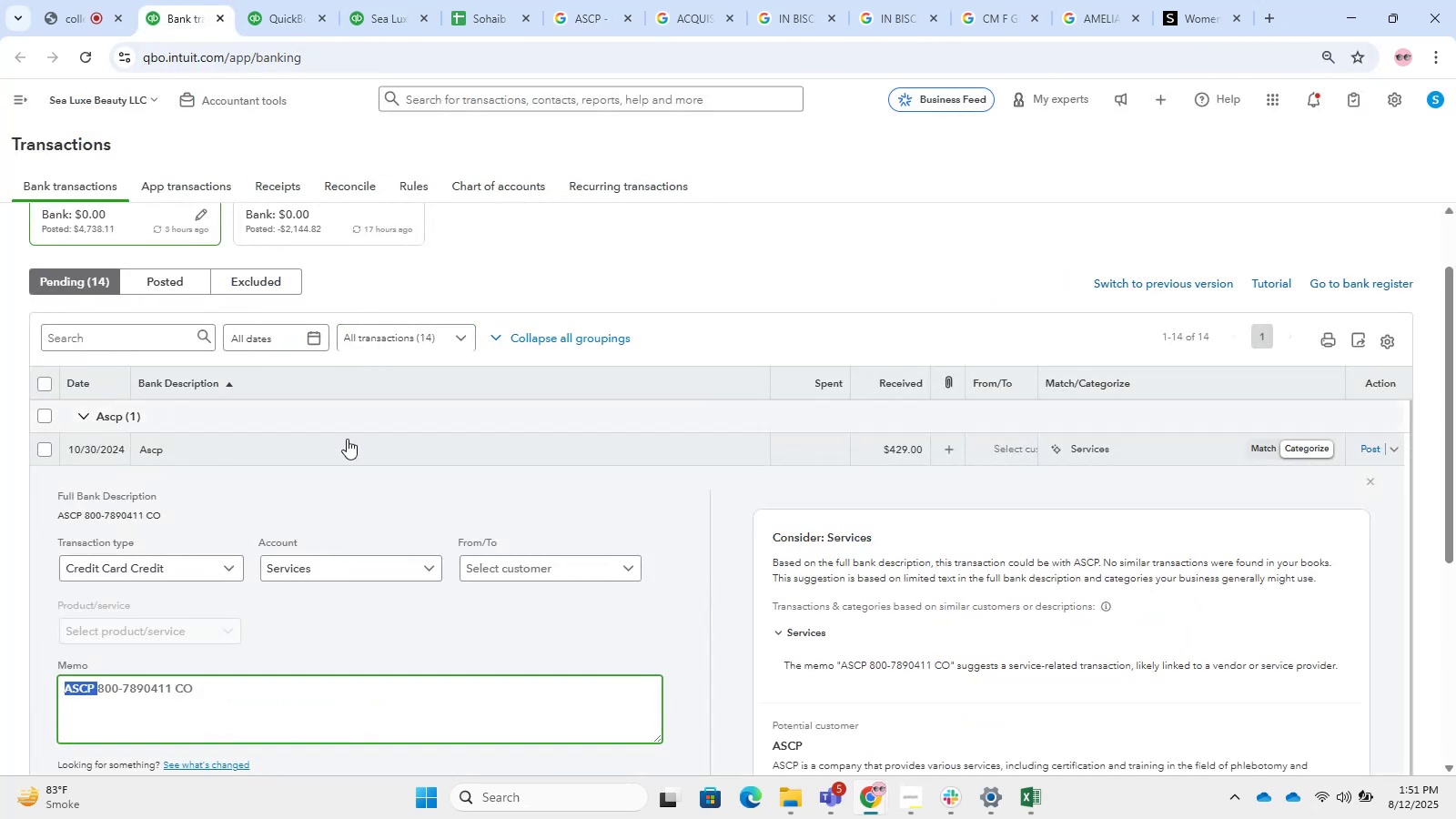 
left_click([323, 455])
 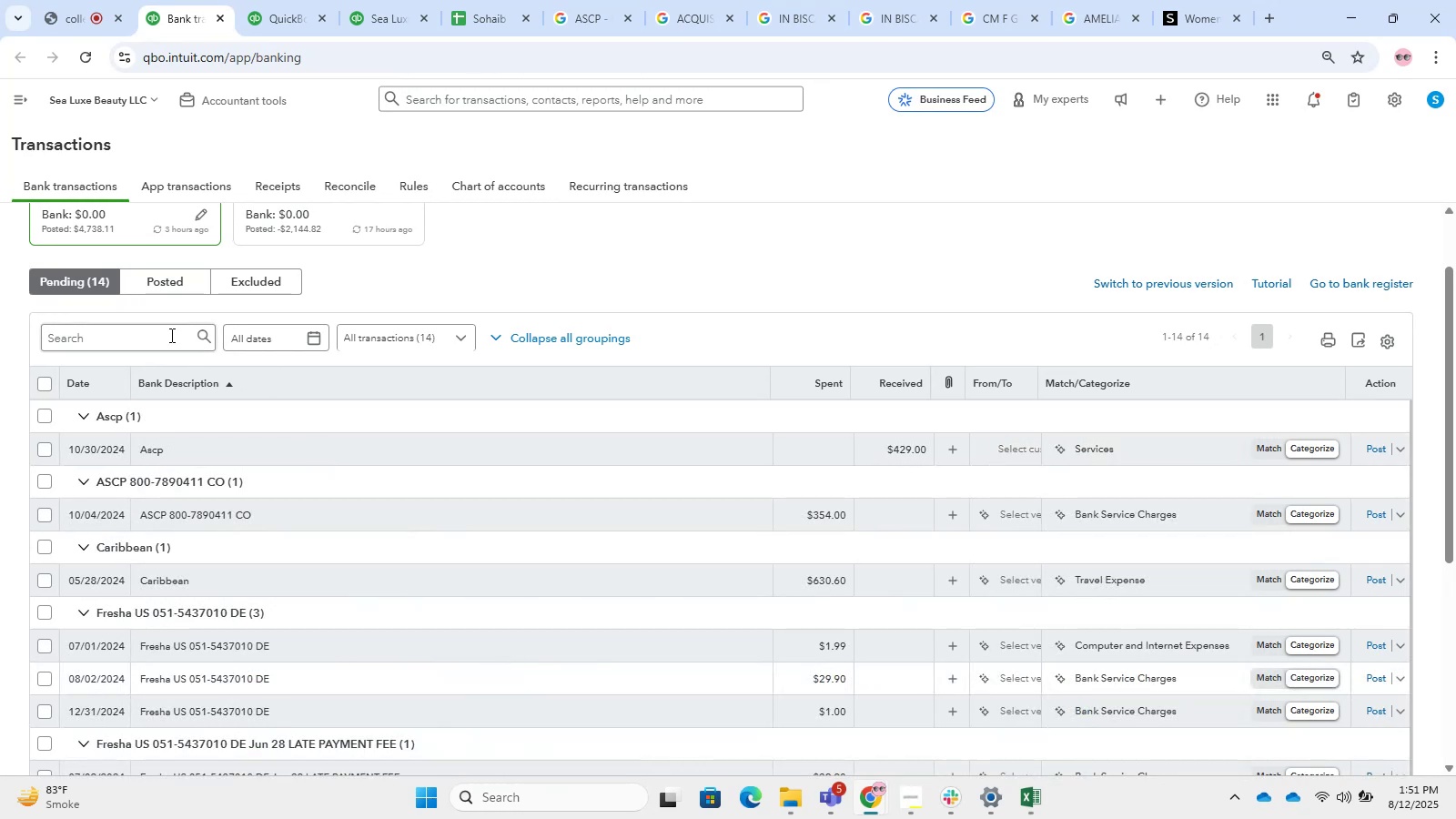 
wait(7.09)
 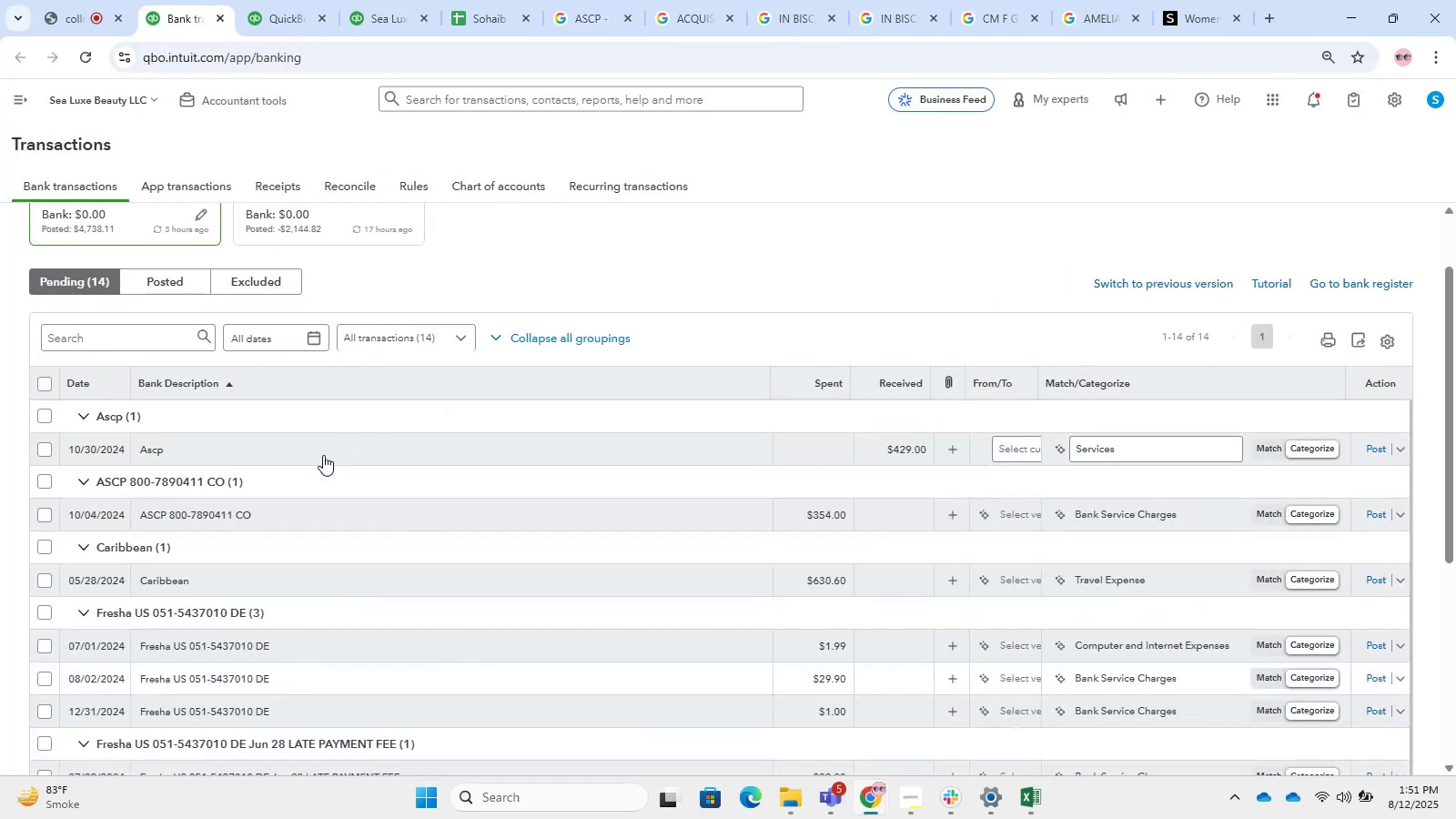 
key(Control+V)
 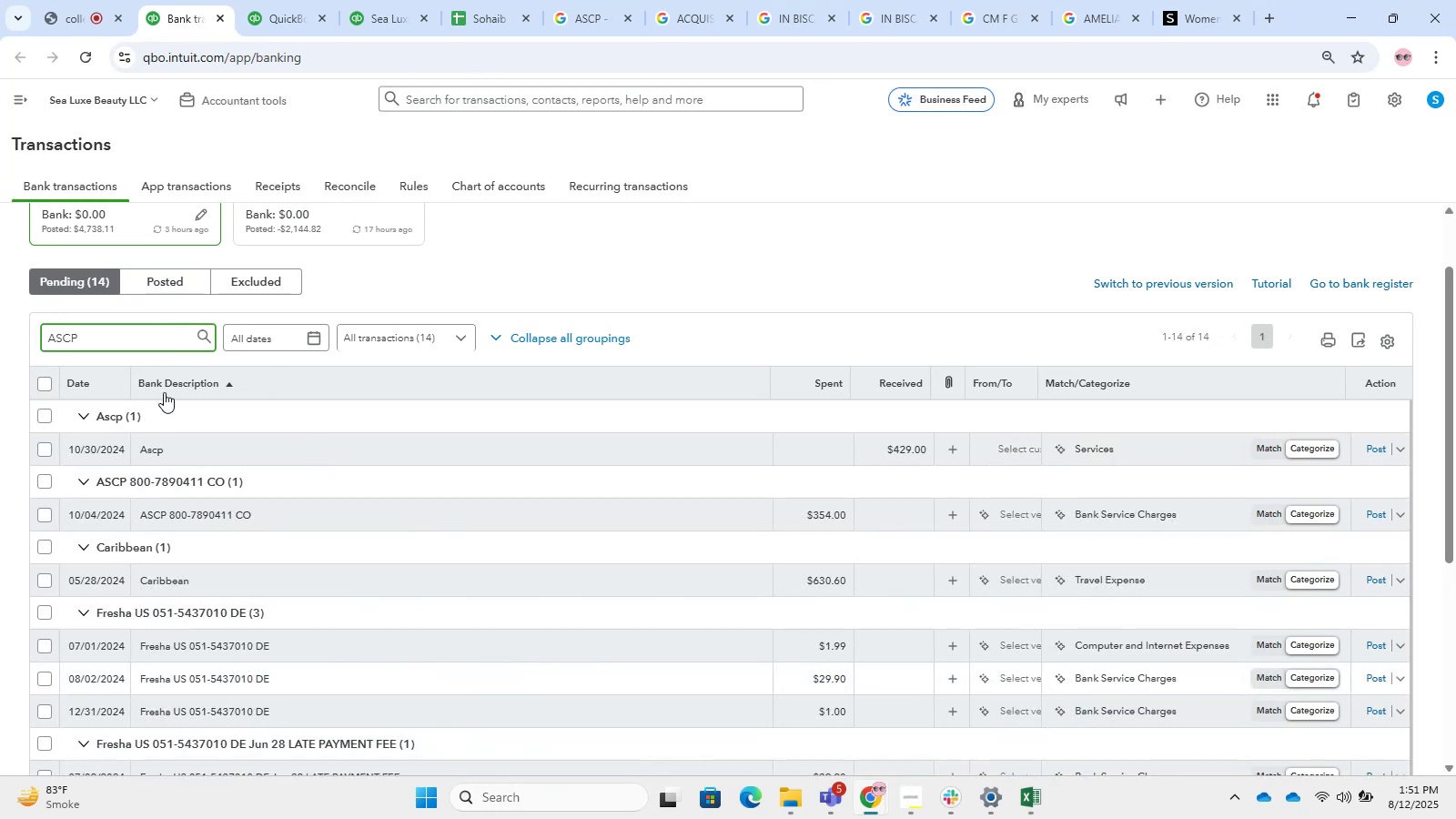 
key(Enter)
 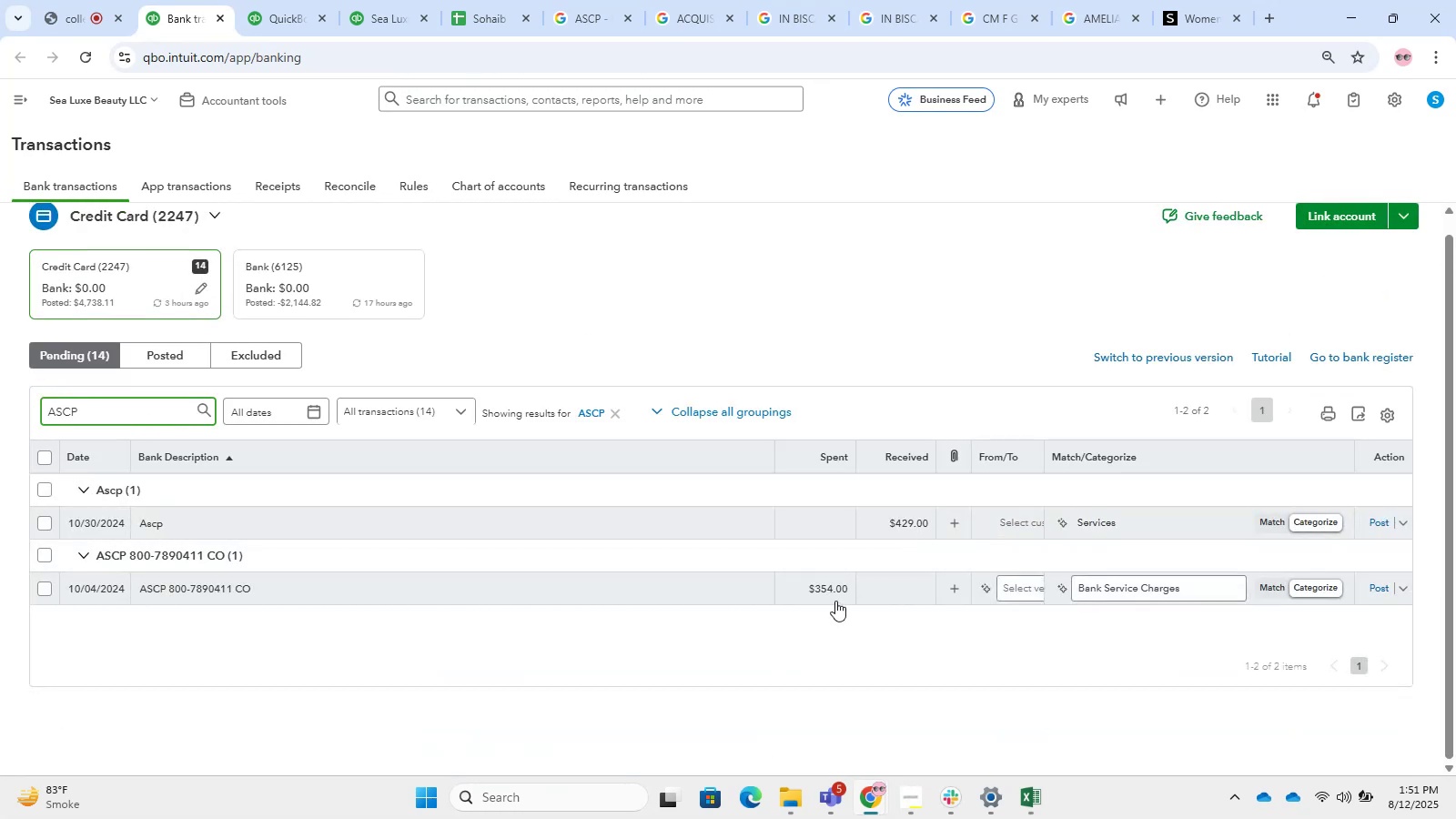 
wait(6.46)
 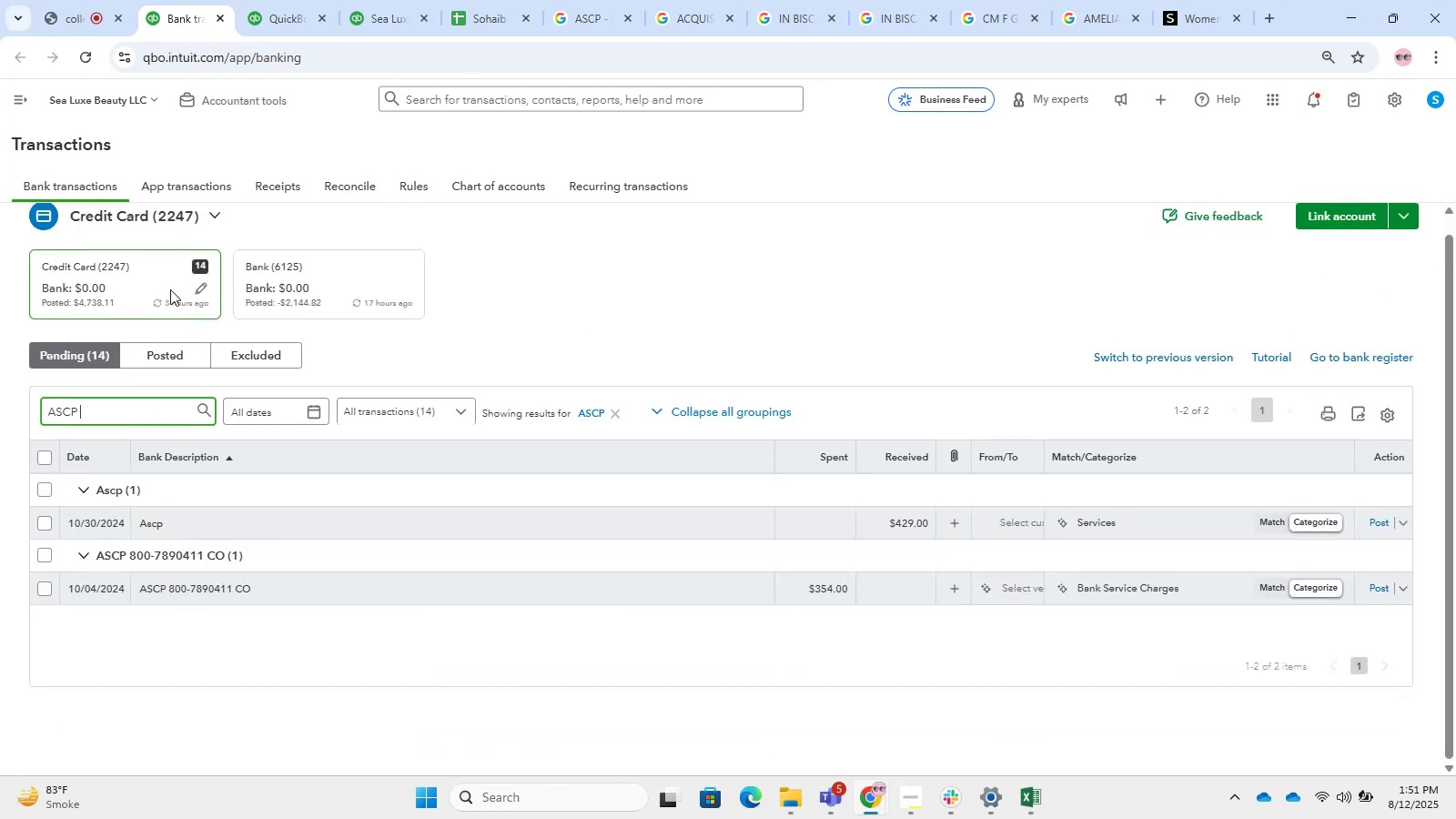 
left_click([164, 362])
 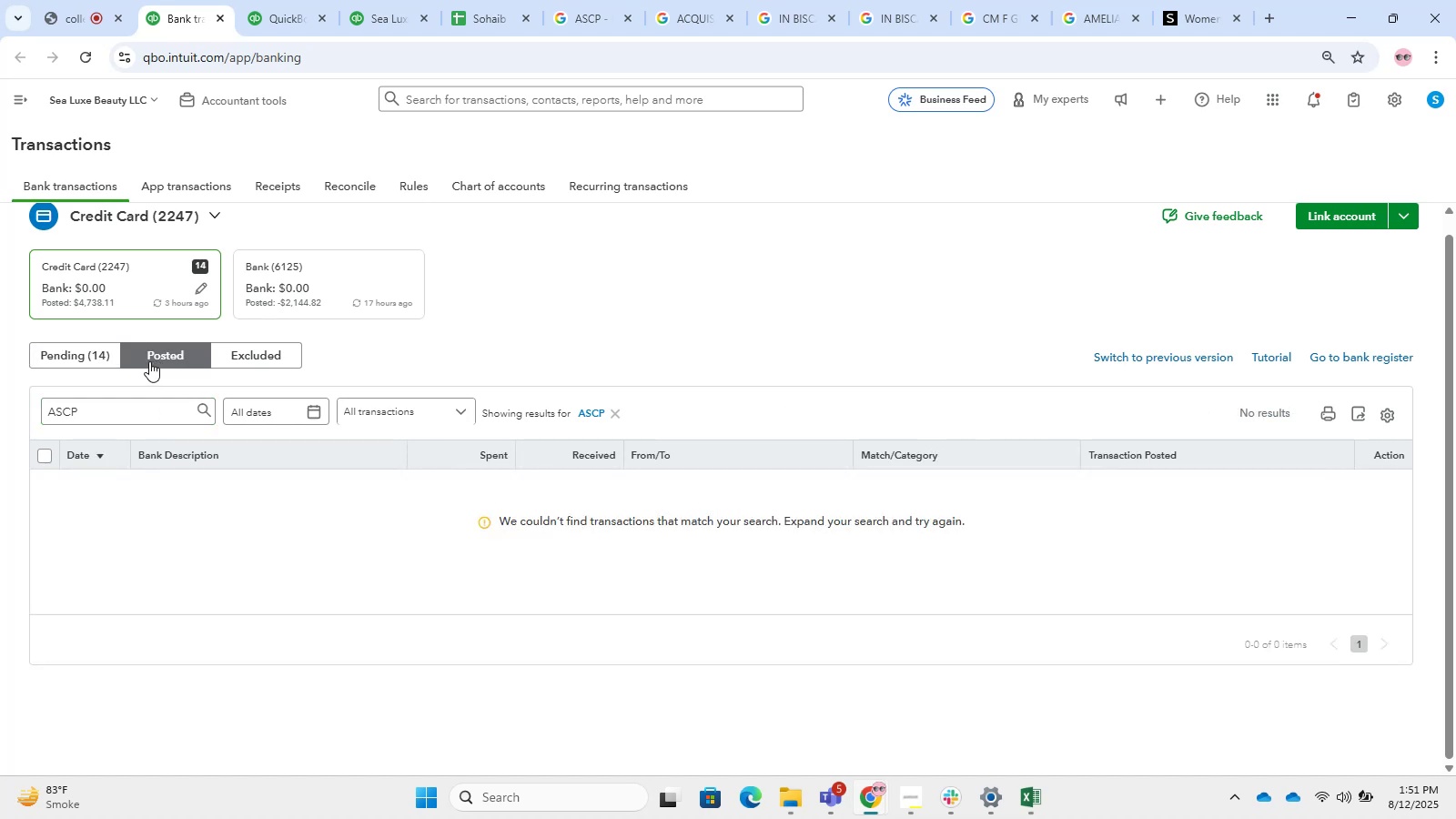 
left_click([83, 365])
 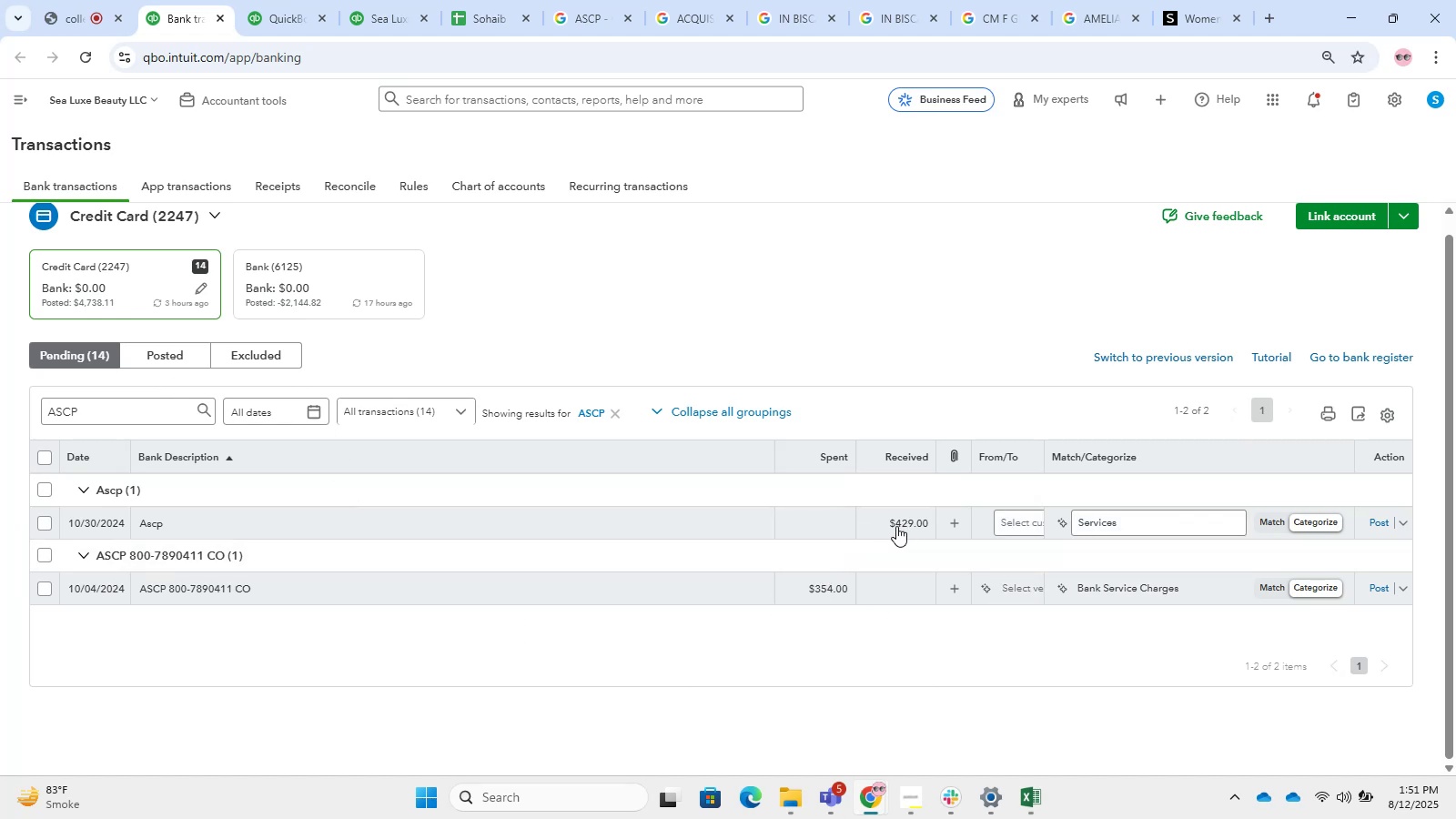 
wait(29.78)
 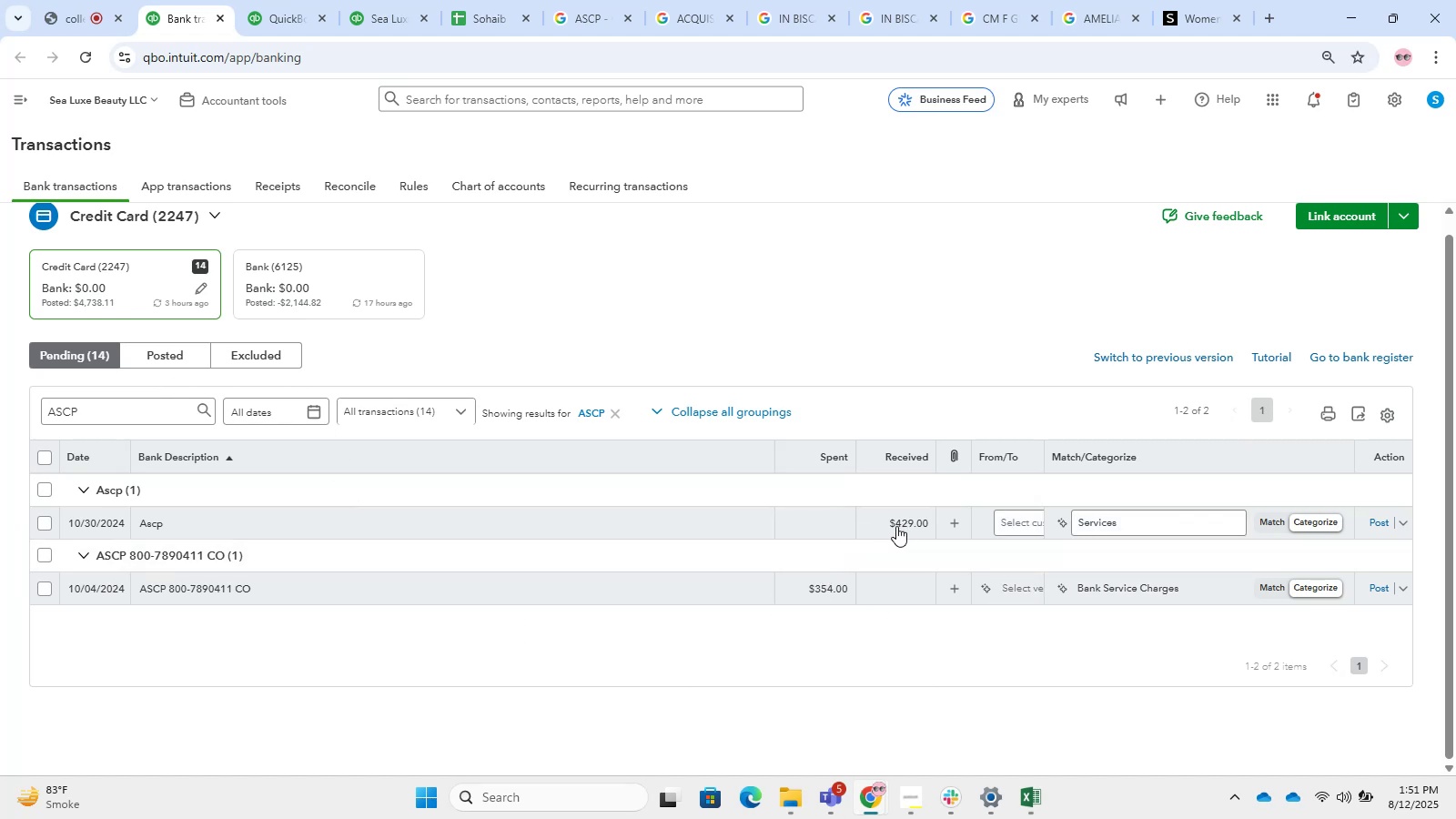 
left_click([617, 418])
 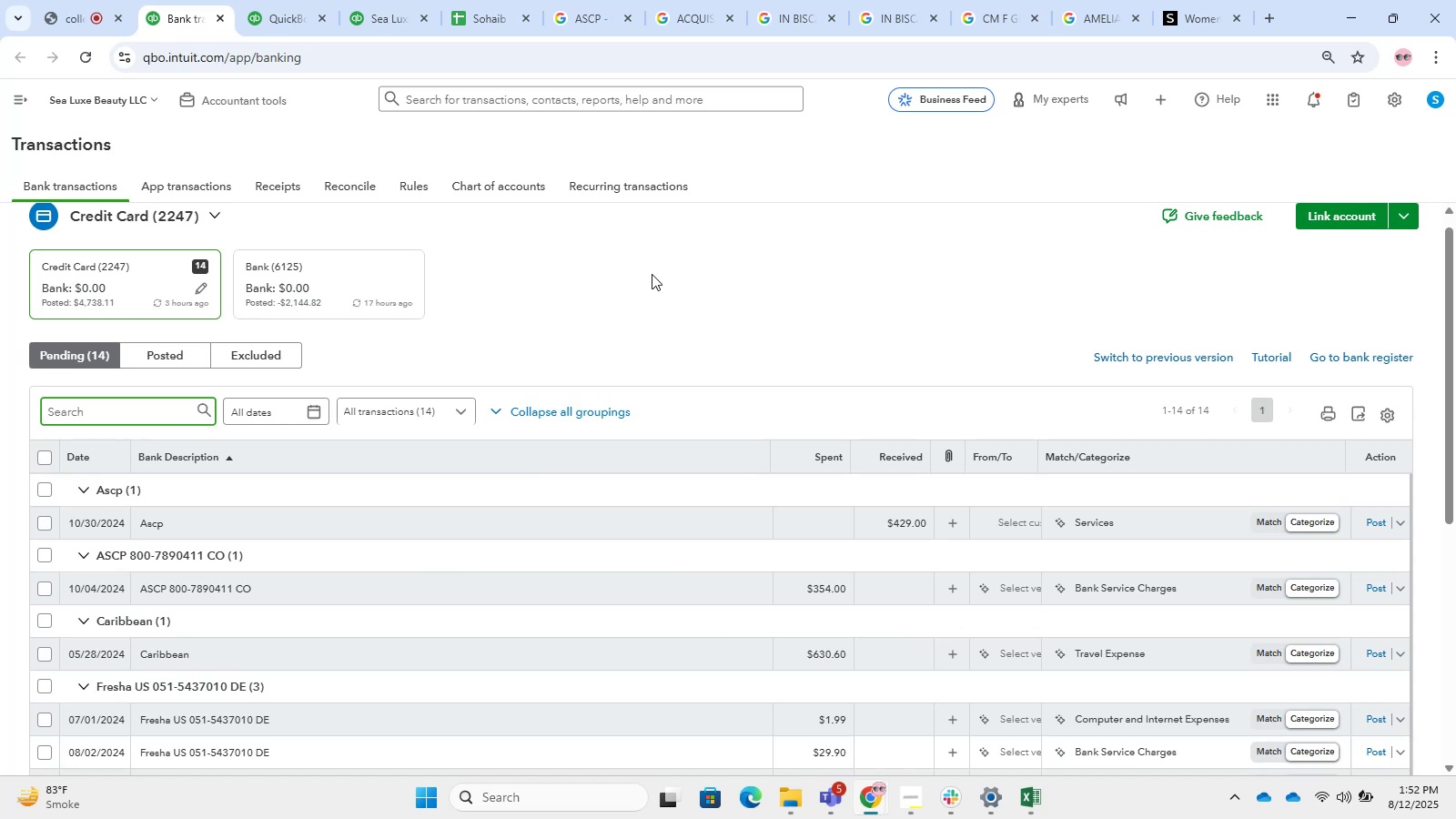 
wait(25.83)
 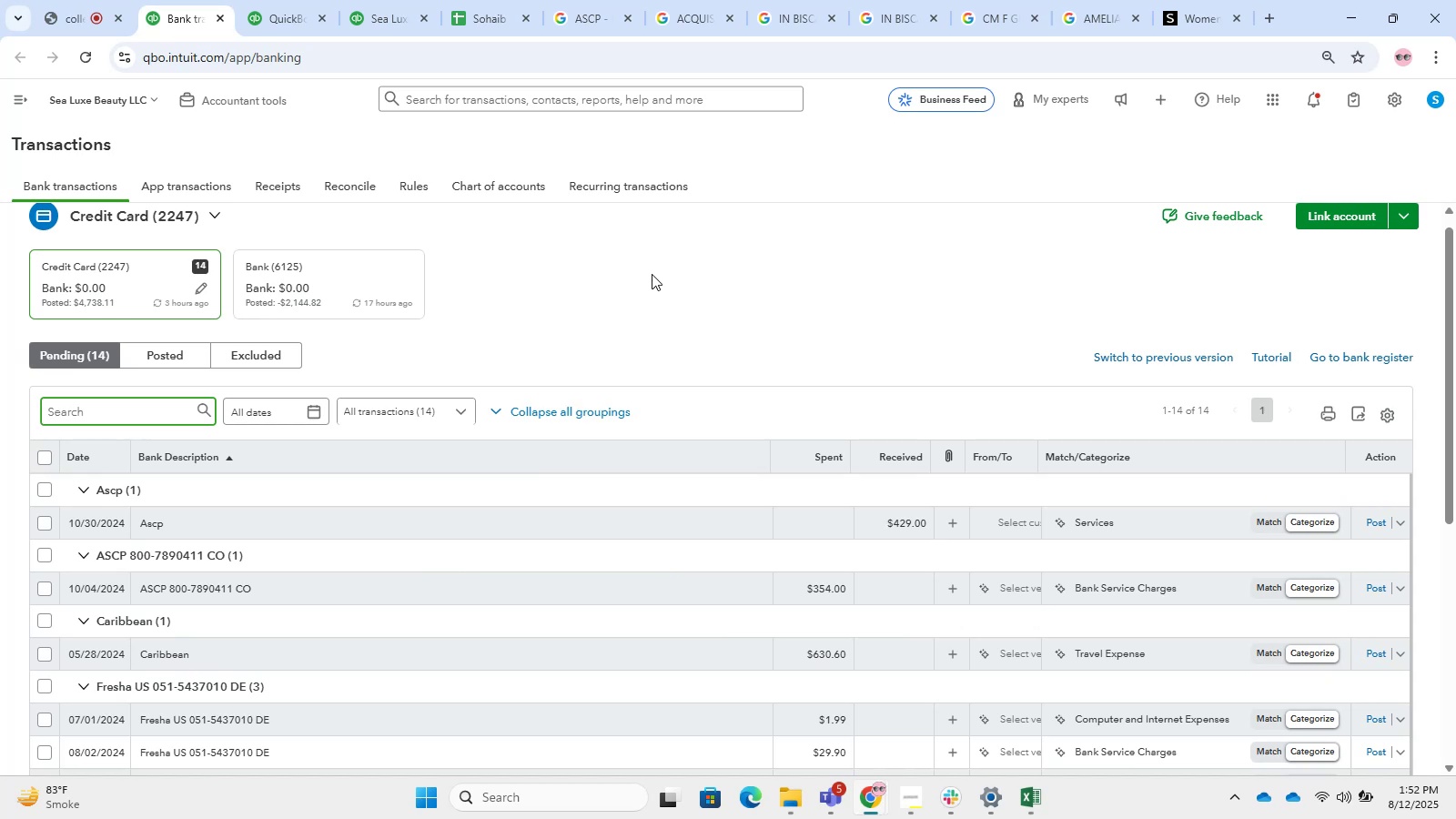 
scroll: coordinate [682, 486], scroll_direction: down, amount: 3.0
 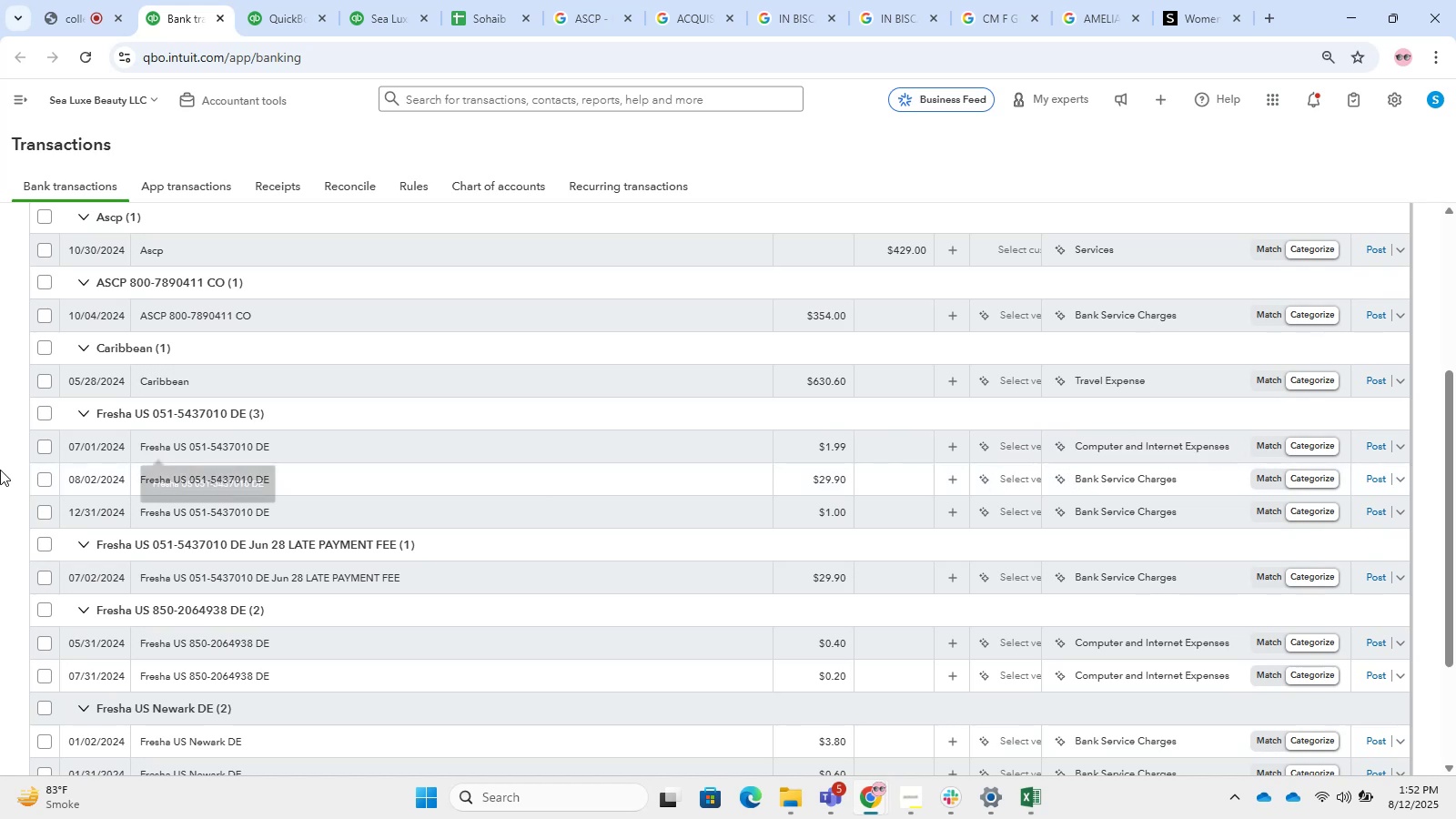 
left_click([185, 449])
 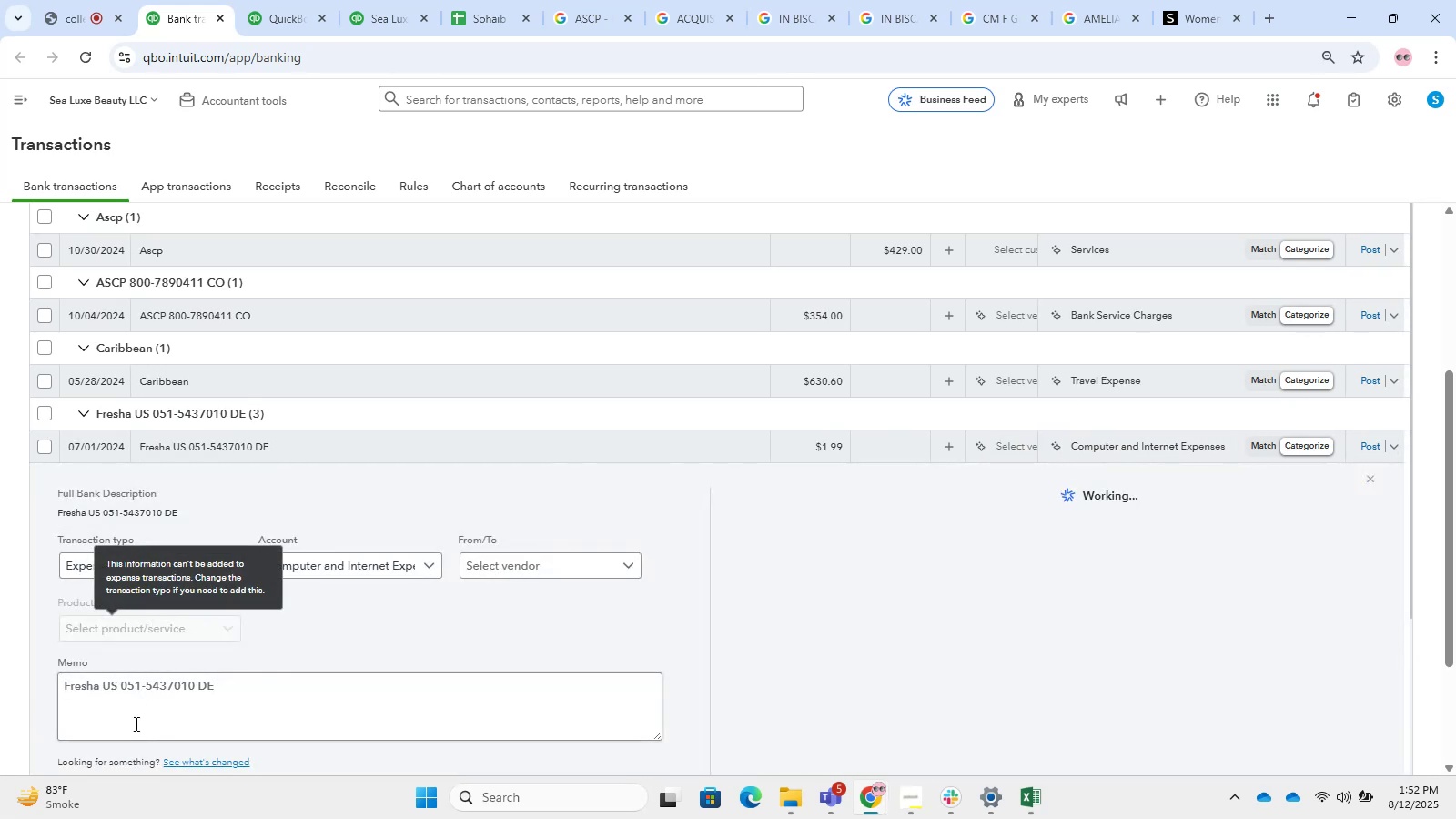 
left_click_drag(start_coordinate=[221, 687], to_coordinate=[0, 666])
 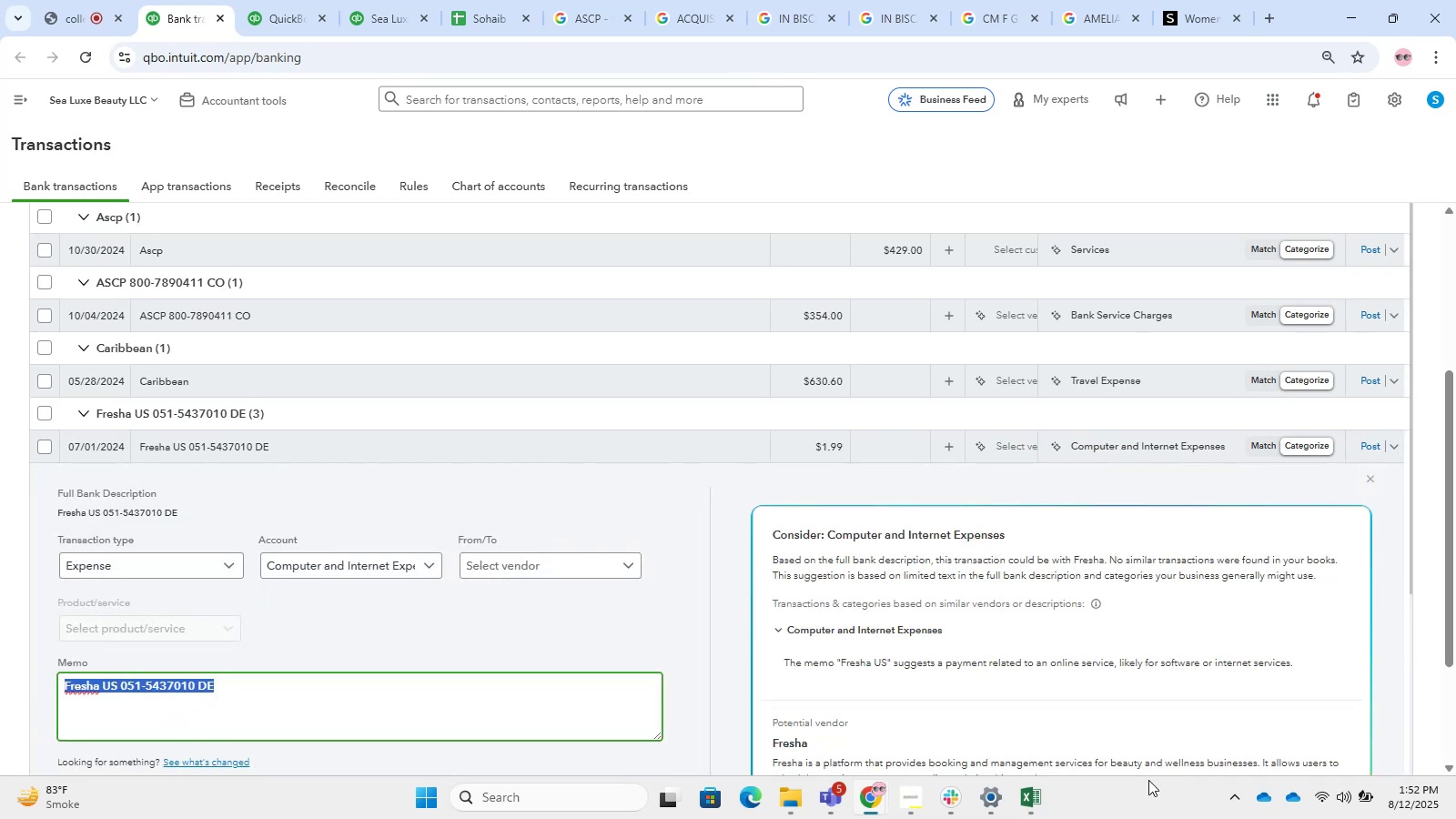 
key(Control+C)
 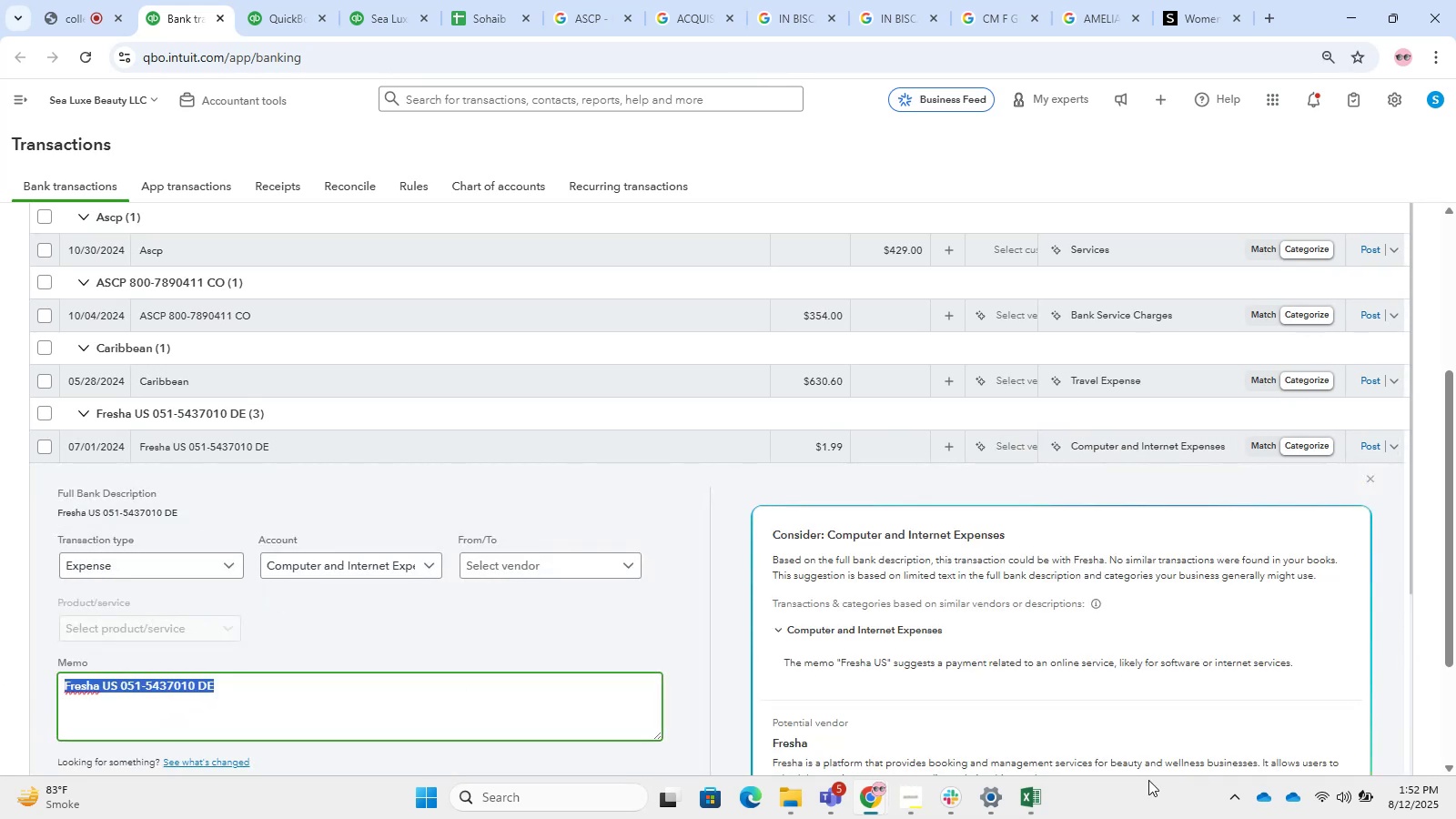 
key(Control+T)
 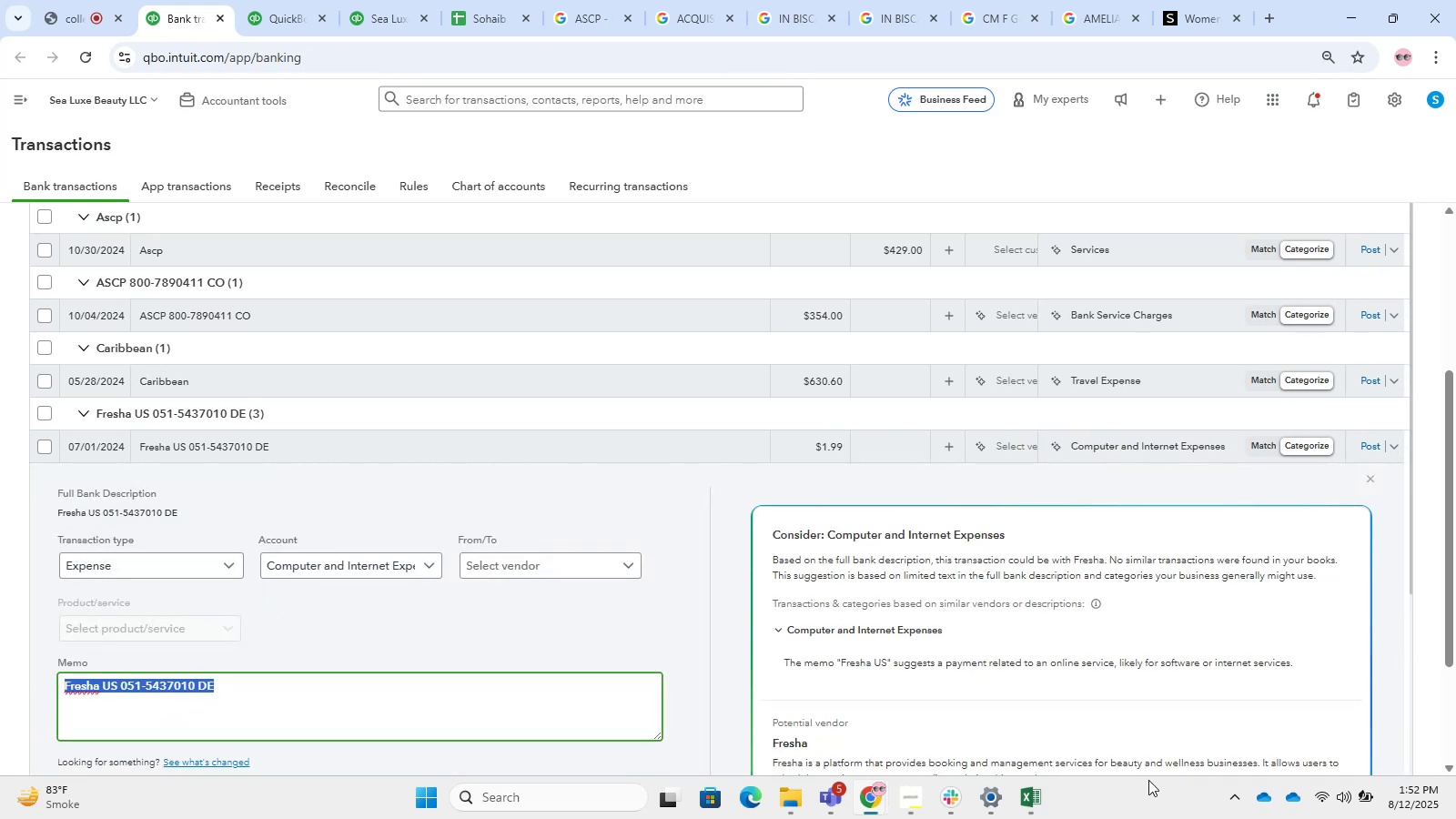 
key(Control+V)
 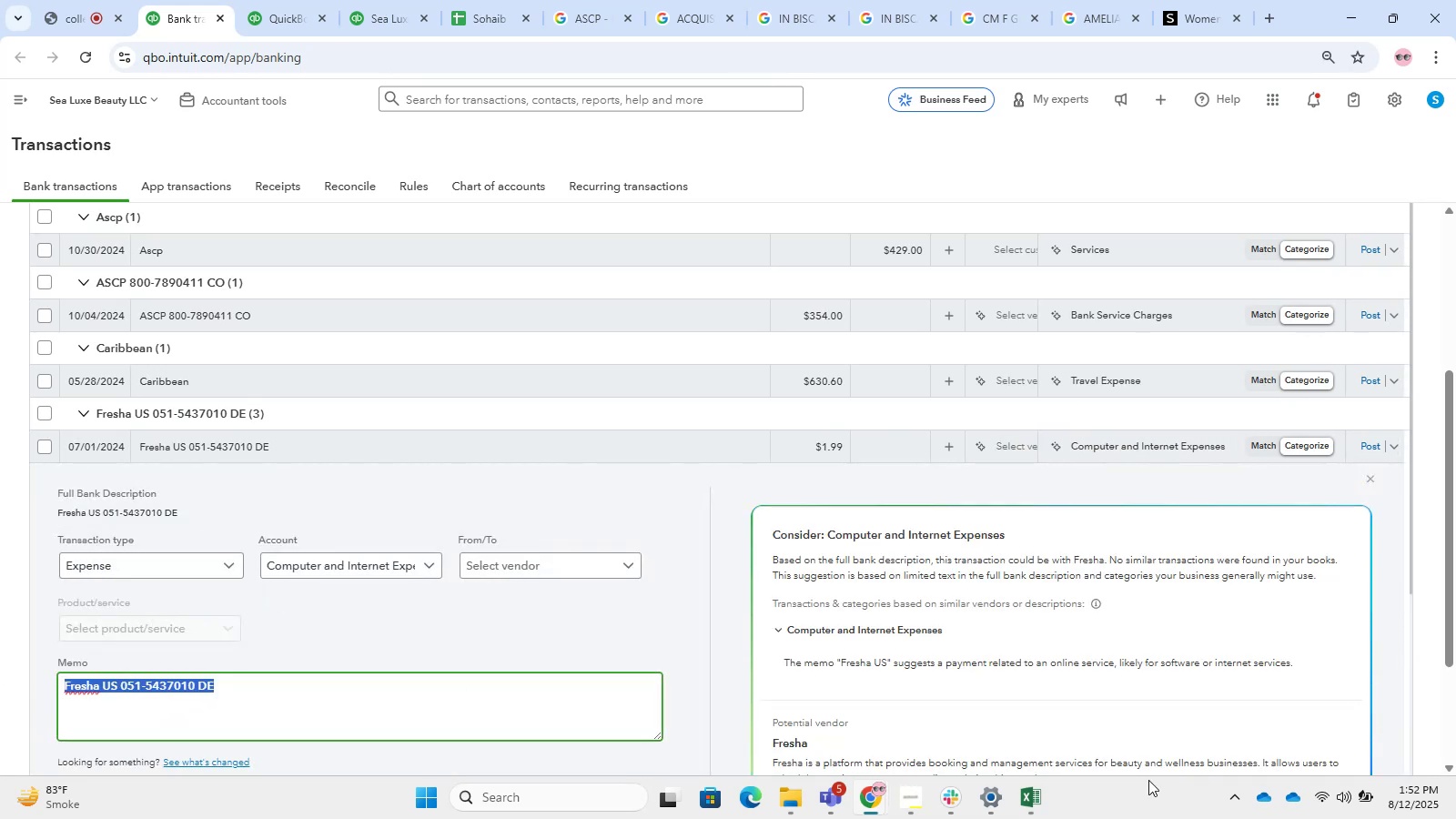 
key(Shift+ShiftRight)
 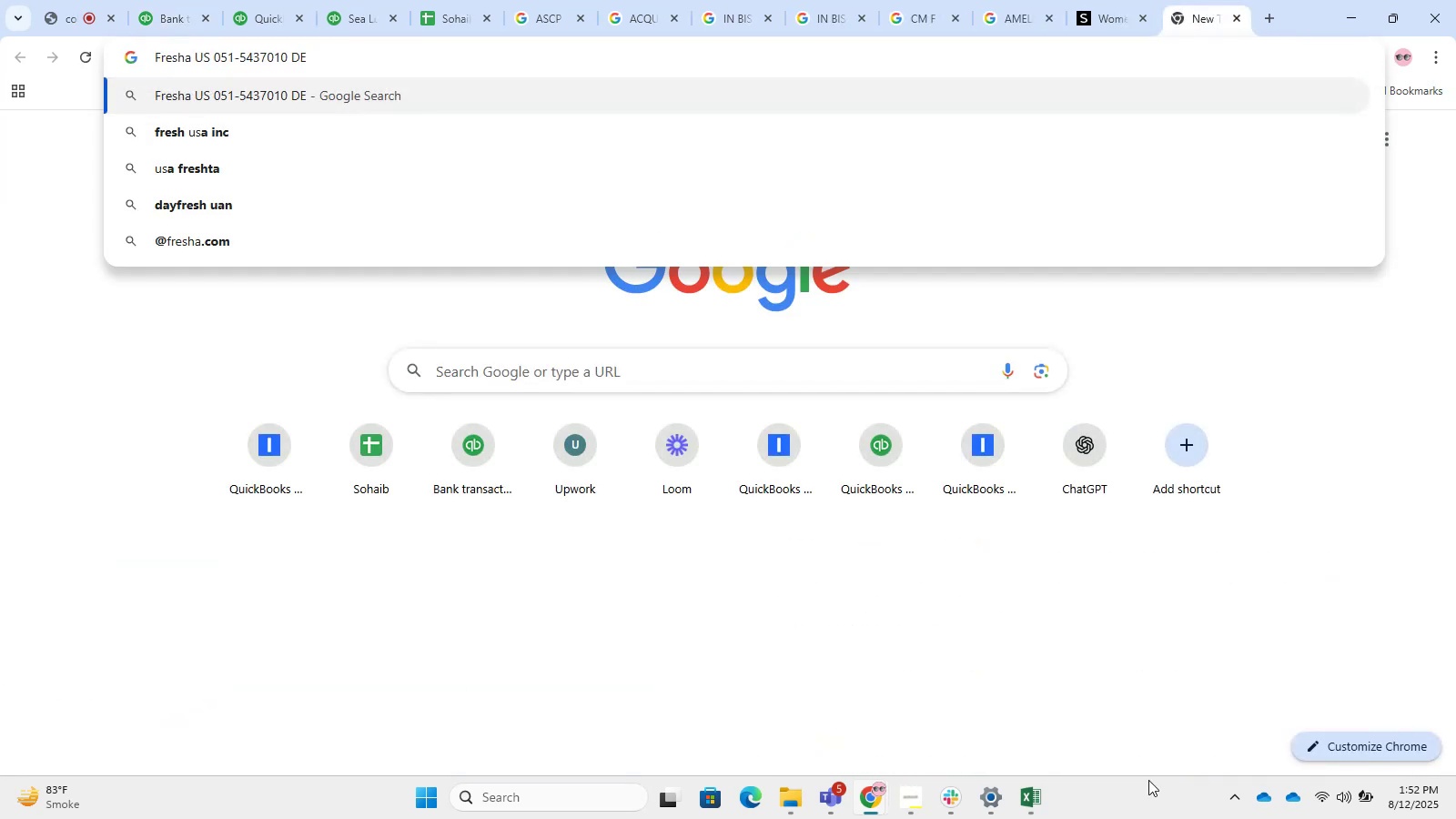 
hold_key(key=Backspace, duration=0.93)
 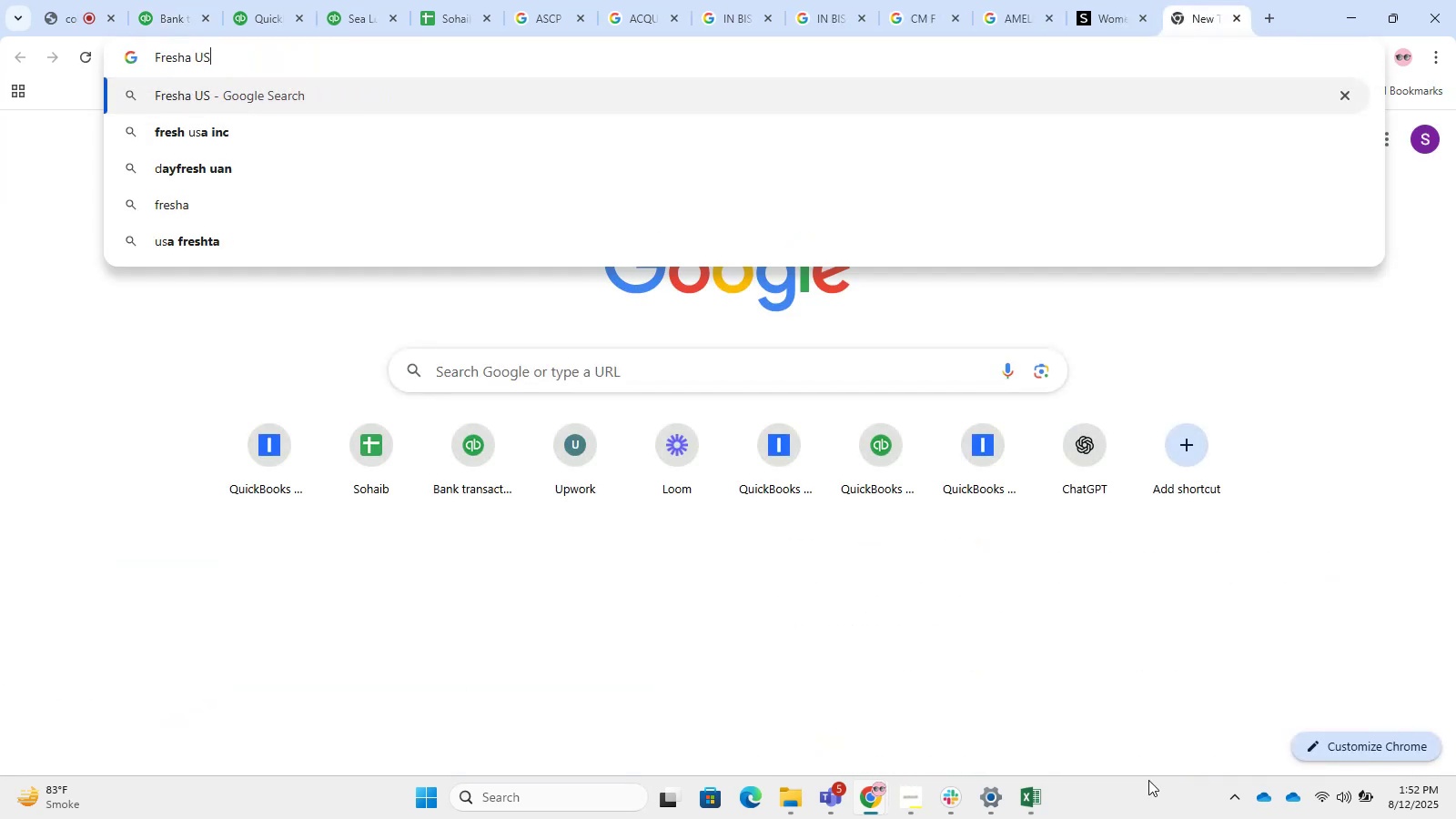 
key(Enter)
 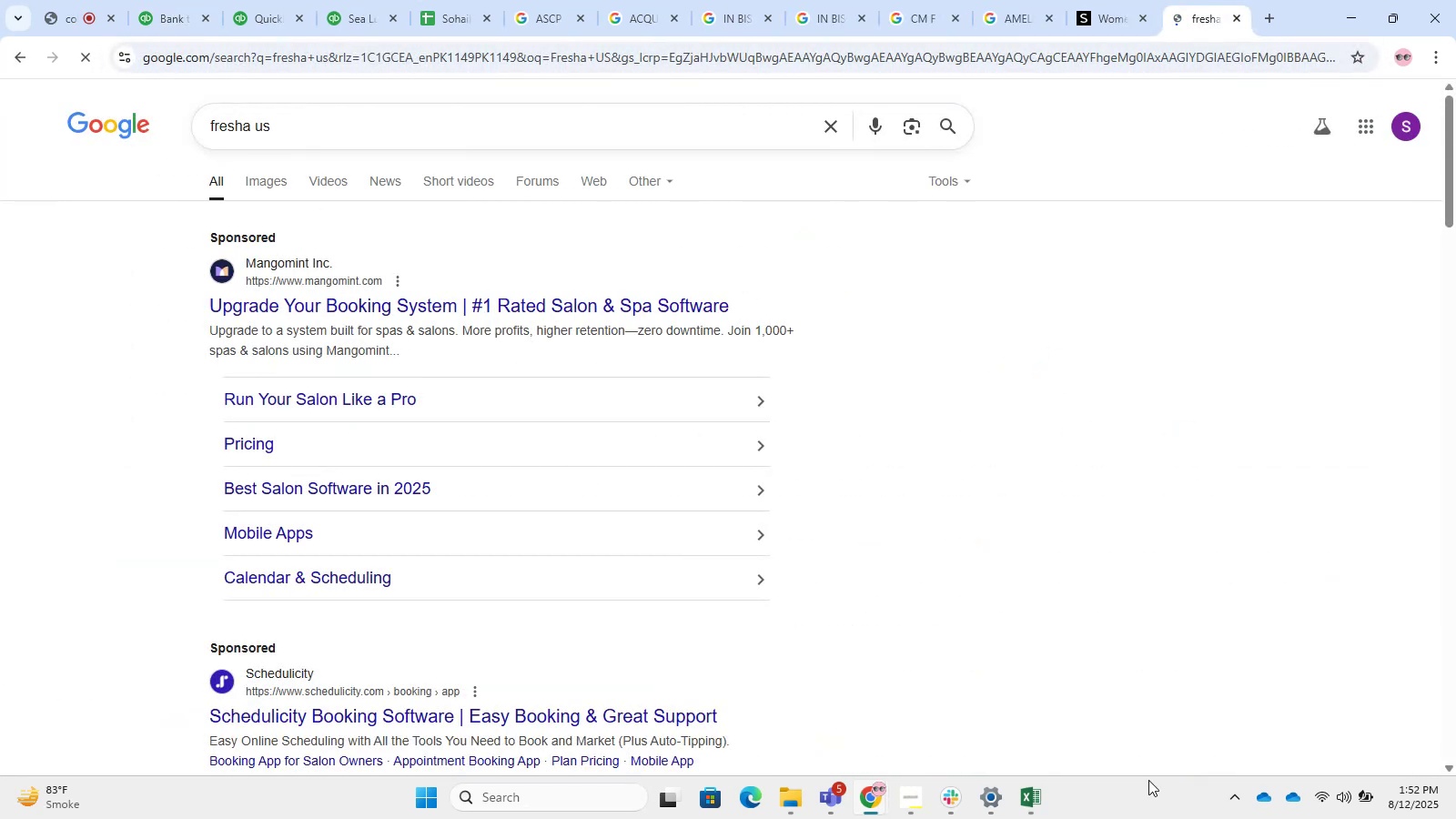 
scroll: coordinate [866, 537], scroll_direction: down, amount: 9.0
 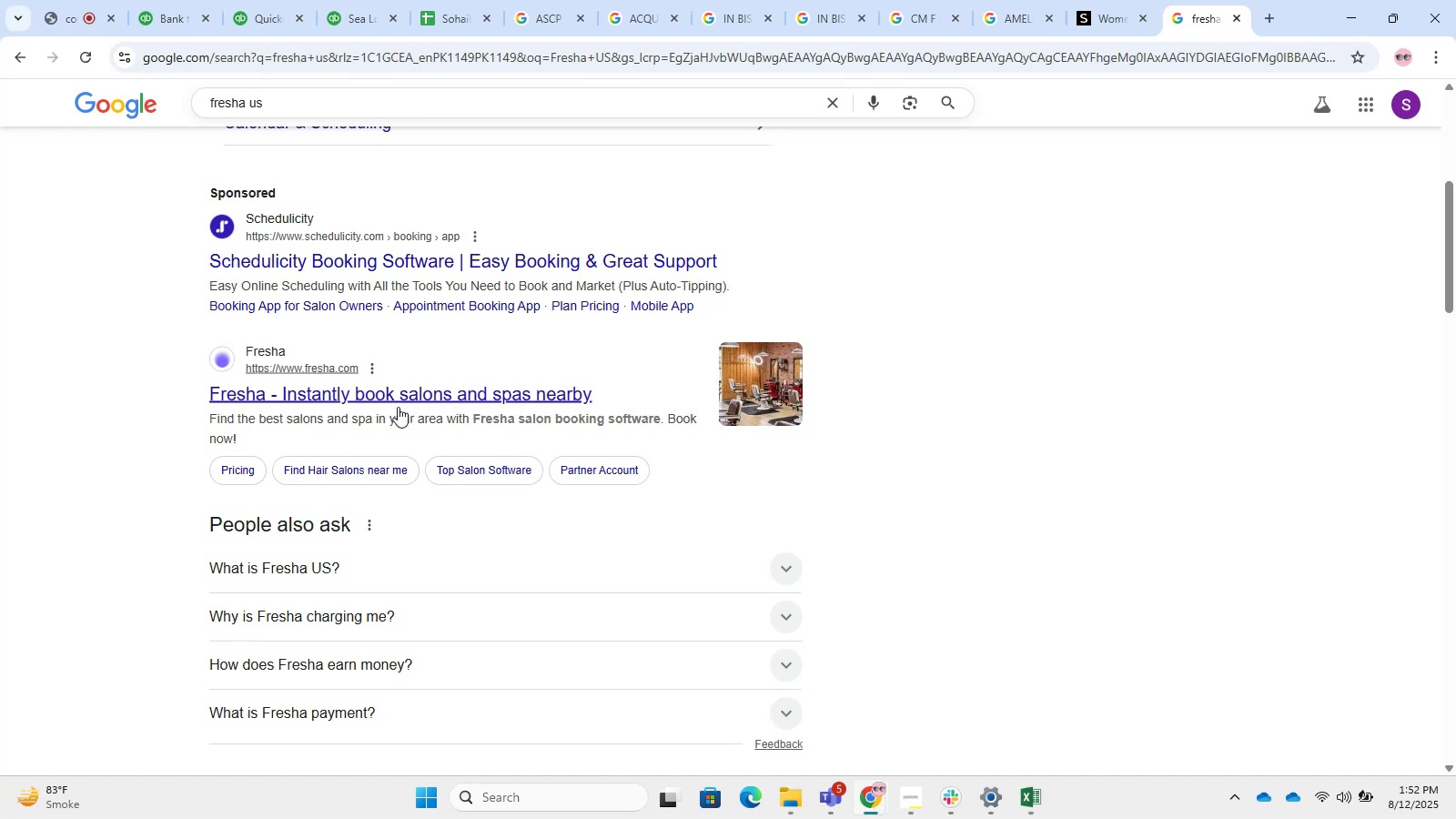 
left_click([359, 379])
 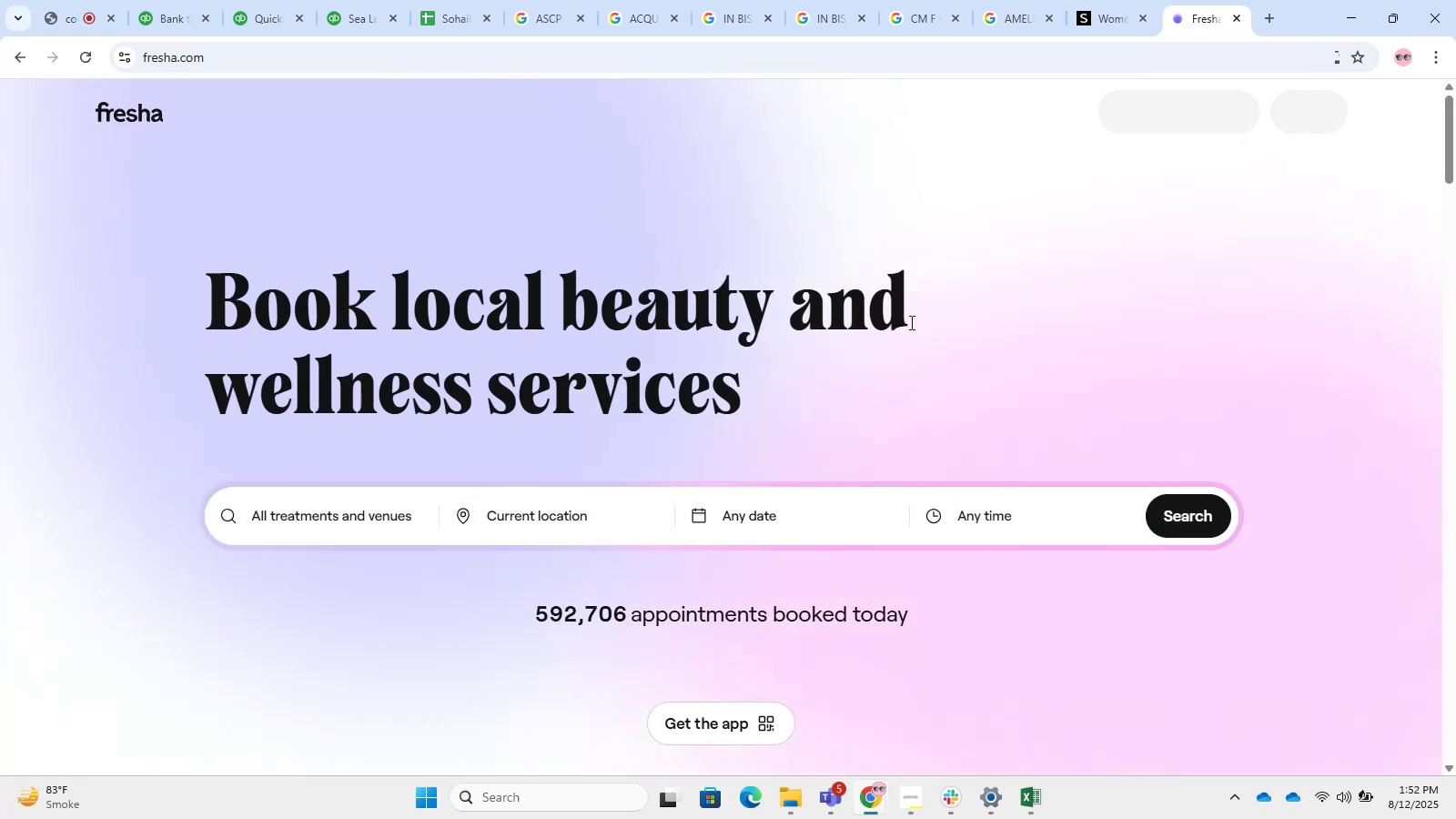 
scroll: coordinate [652, 414], scroll_direction: down, amount: 7.0
 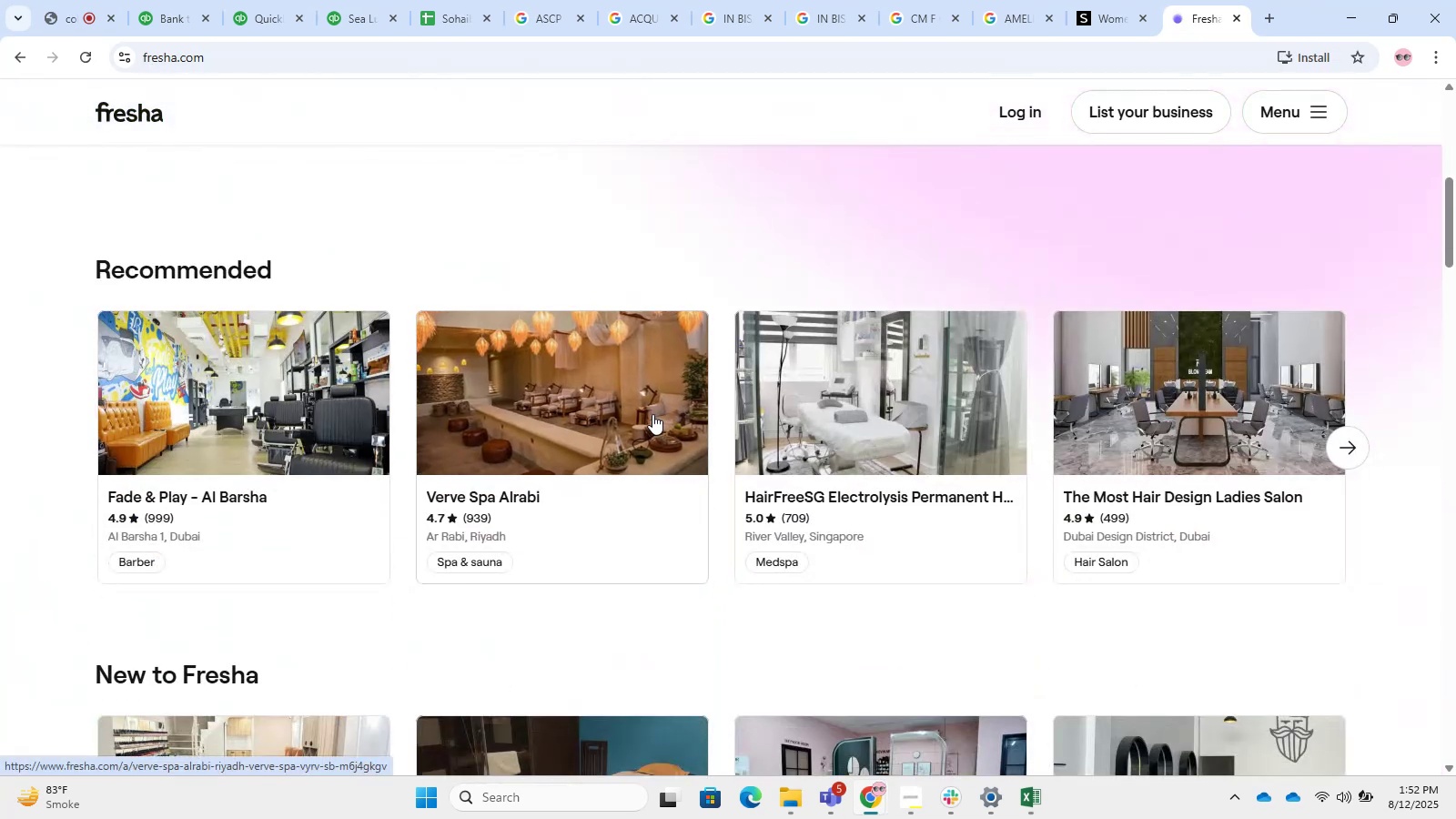 
scroll: coordinate [652, 414], scroll_direction: up, amount: 4.0
 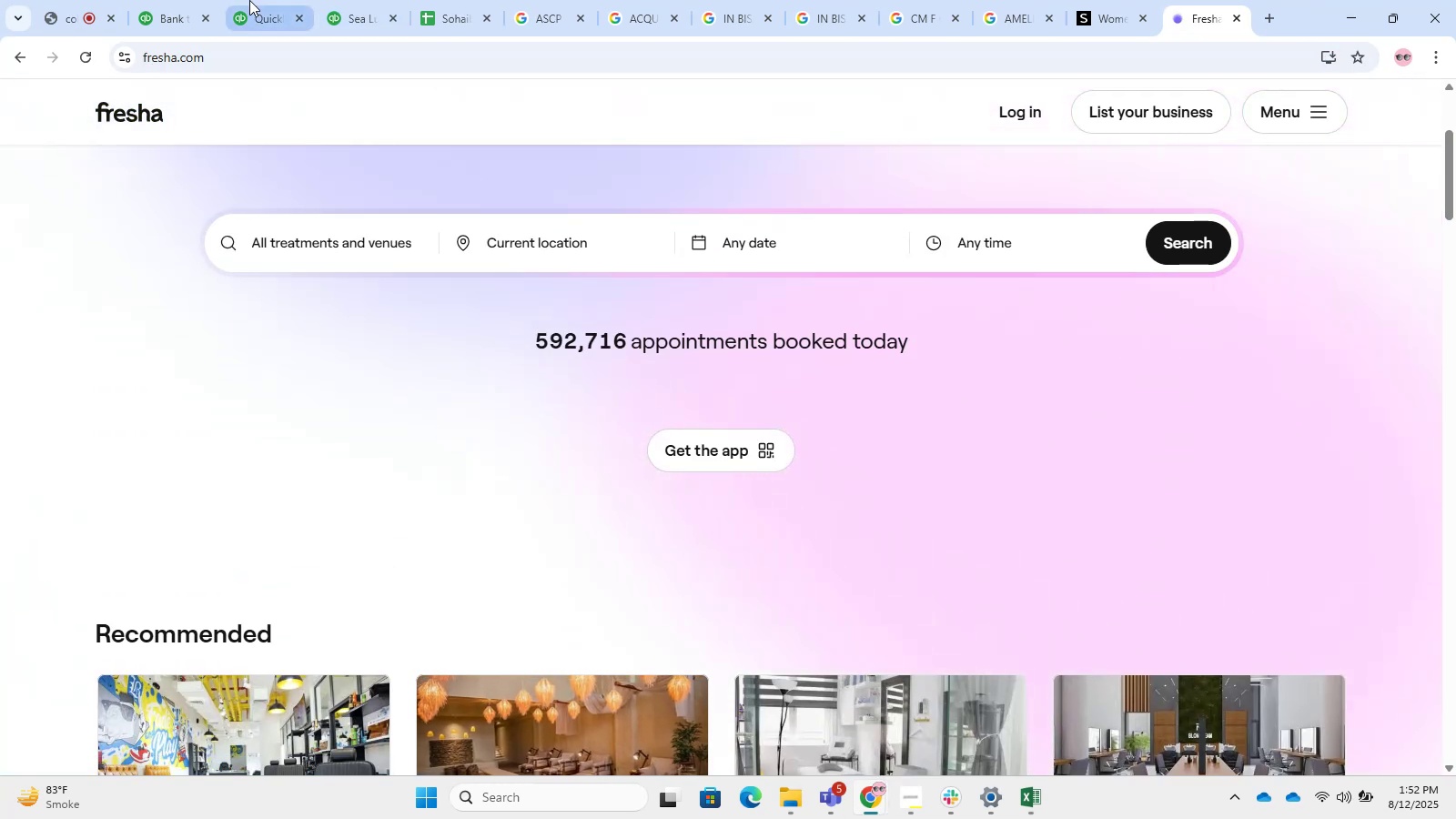 
double_click([186, 0])
 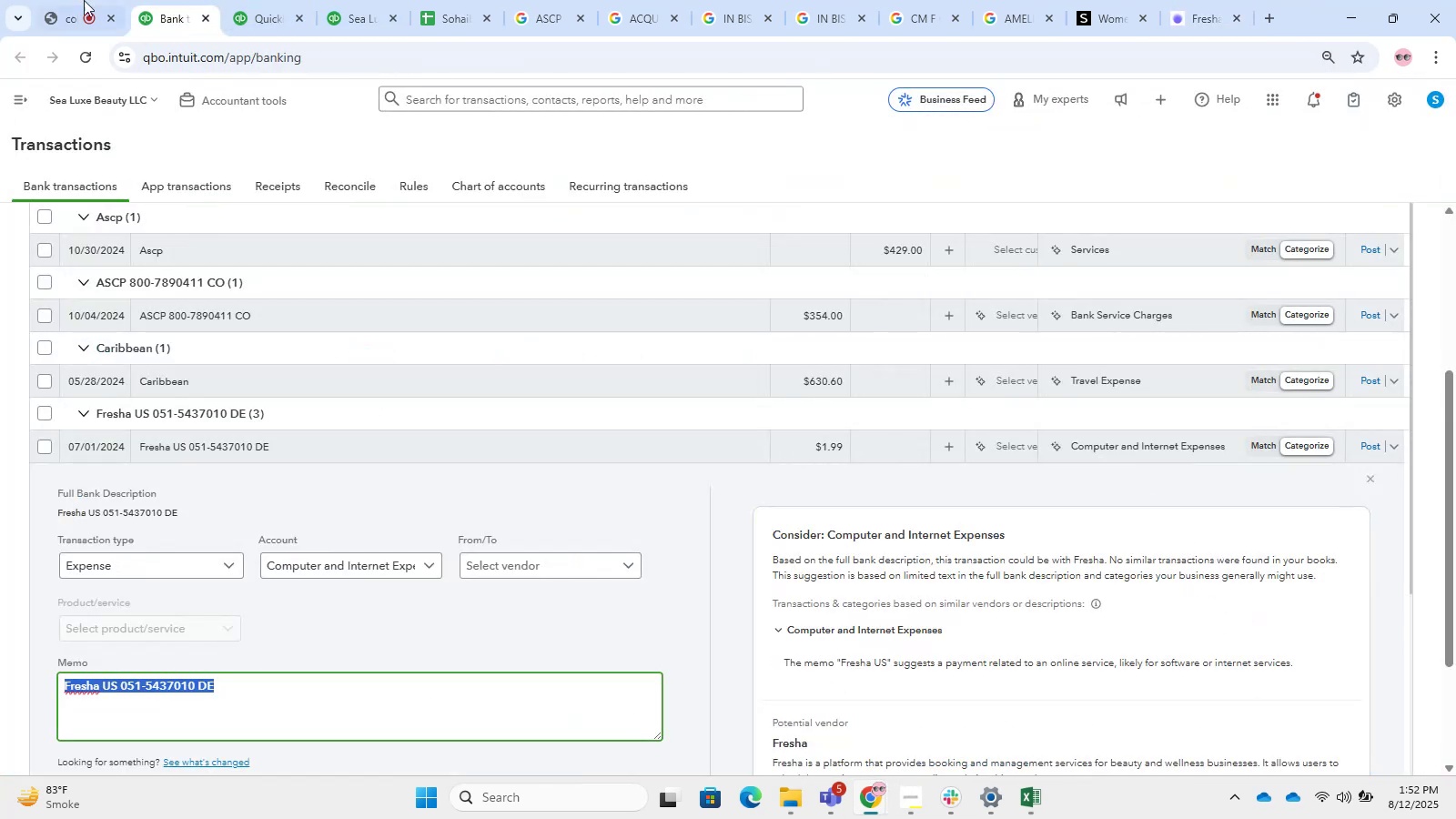 
left_click([79, 0])
 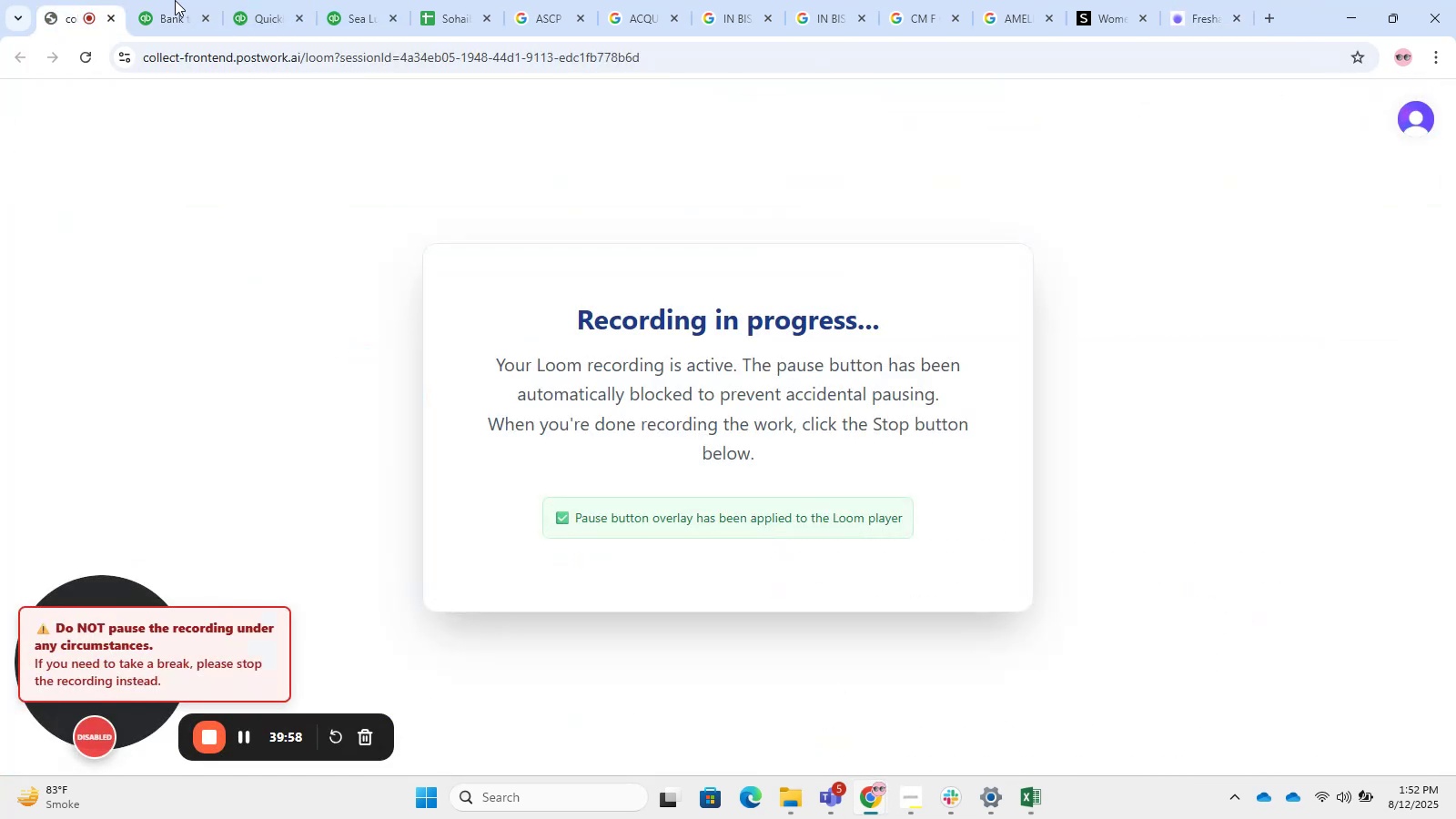 
left_click([204, 0])
 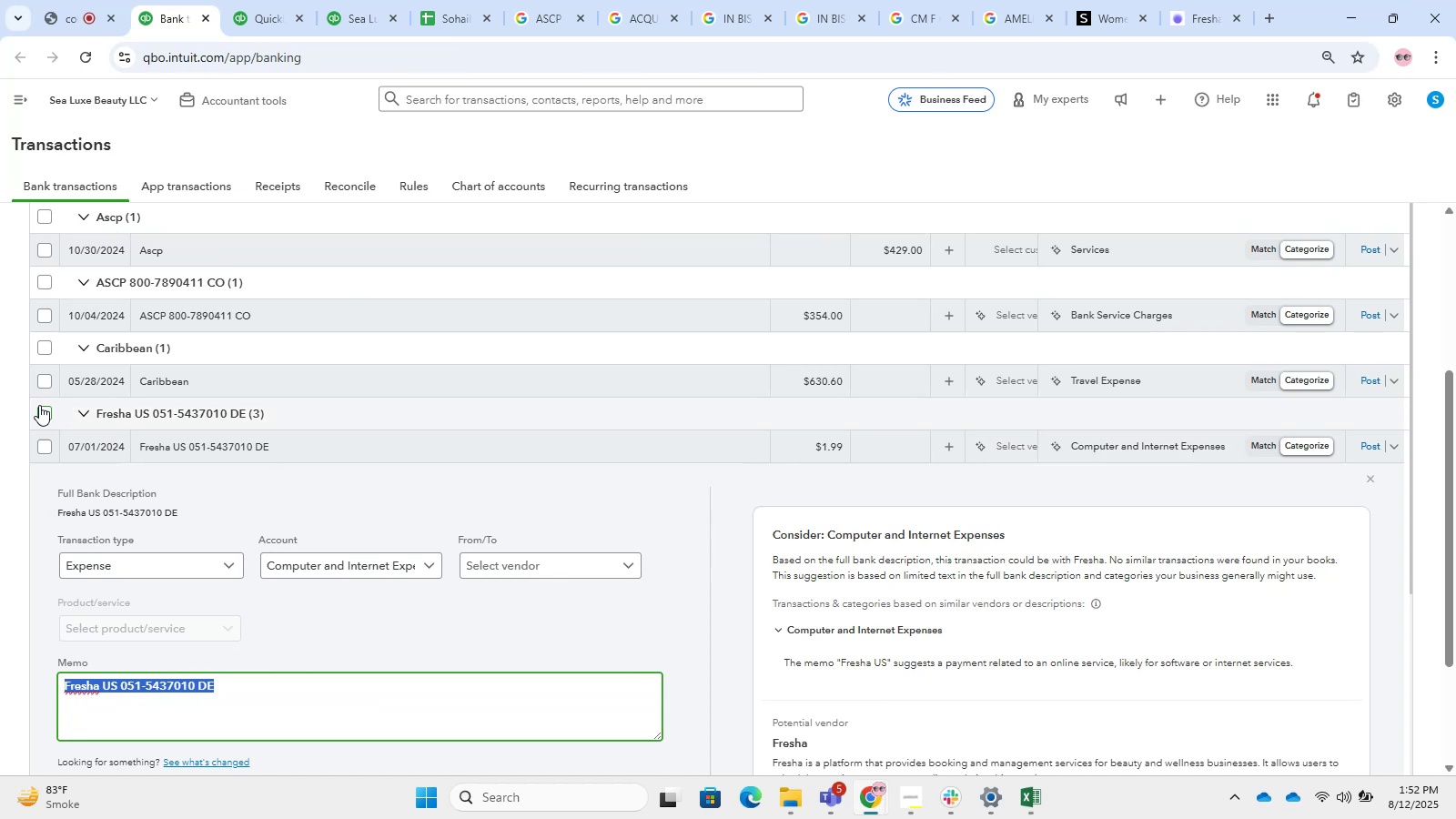 
scroll: coordinate [133, 455], scroll_direction: down, amount: 2.0
 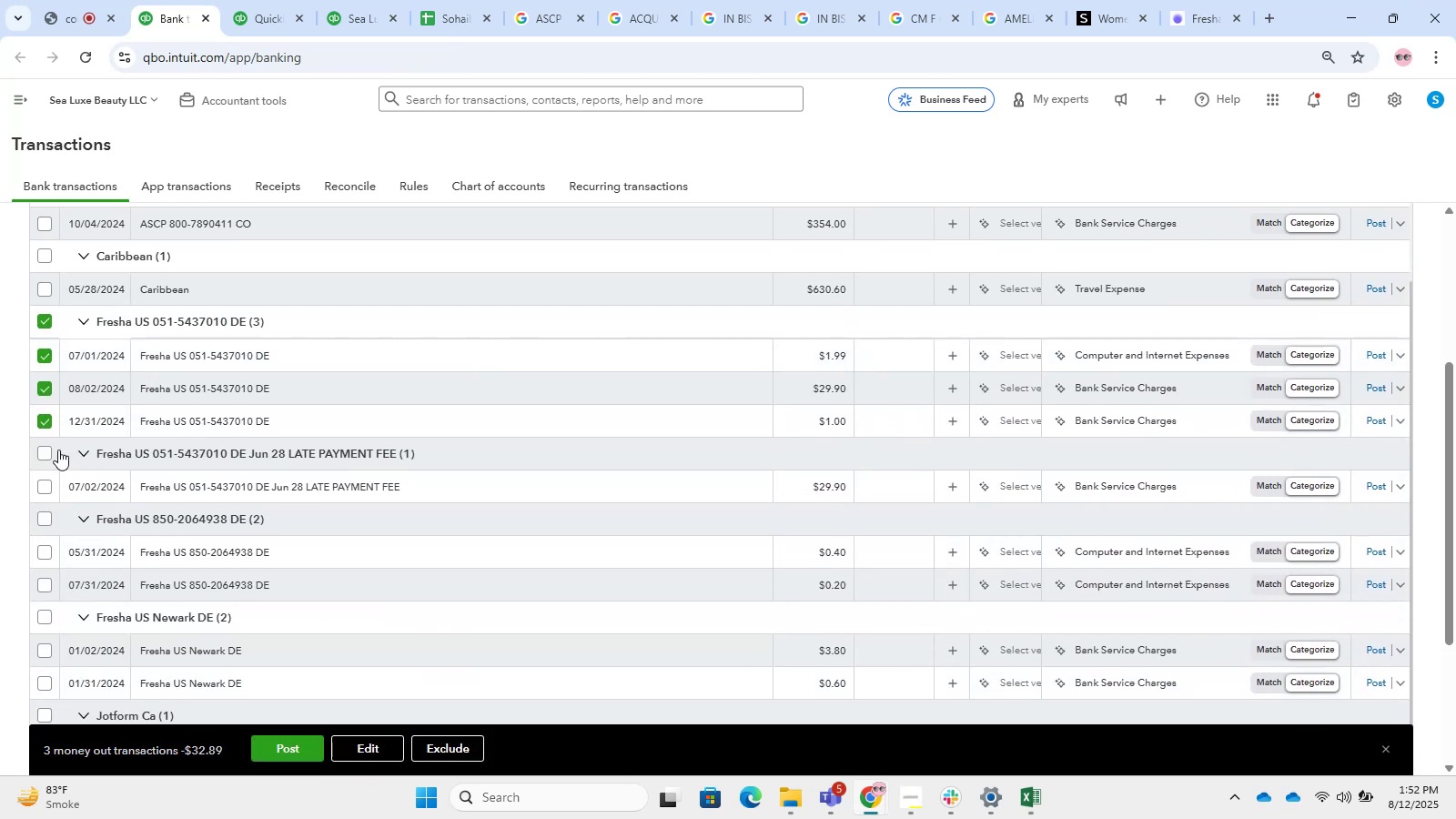 
left_click([53, 450])
 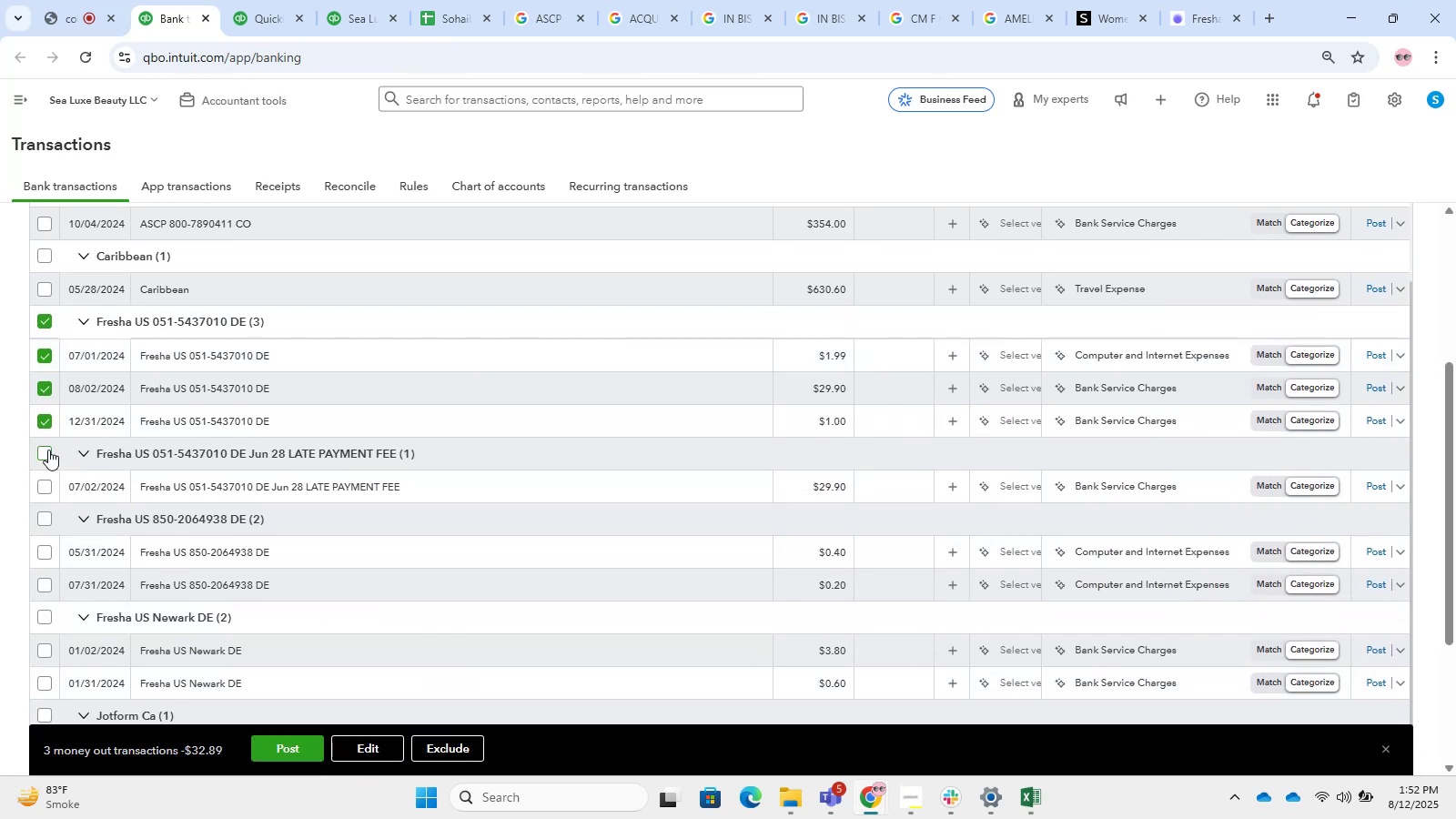 
left_click([46, 450])
 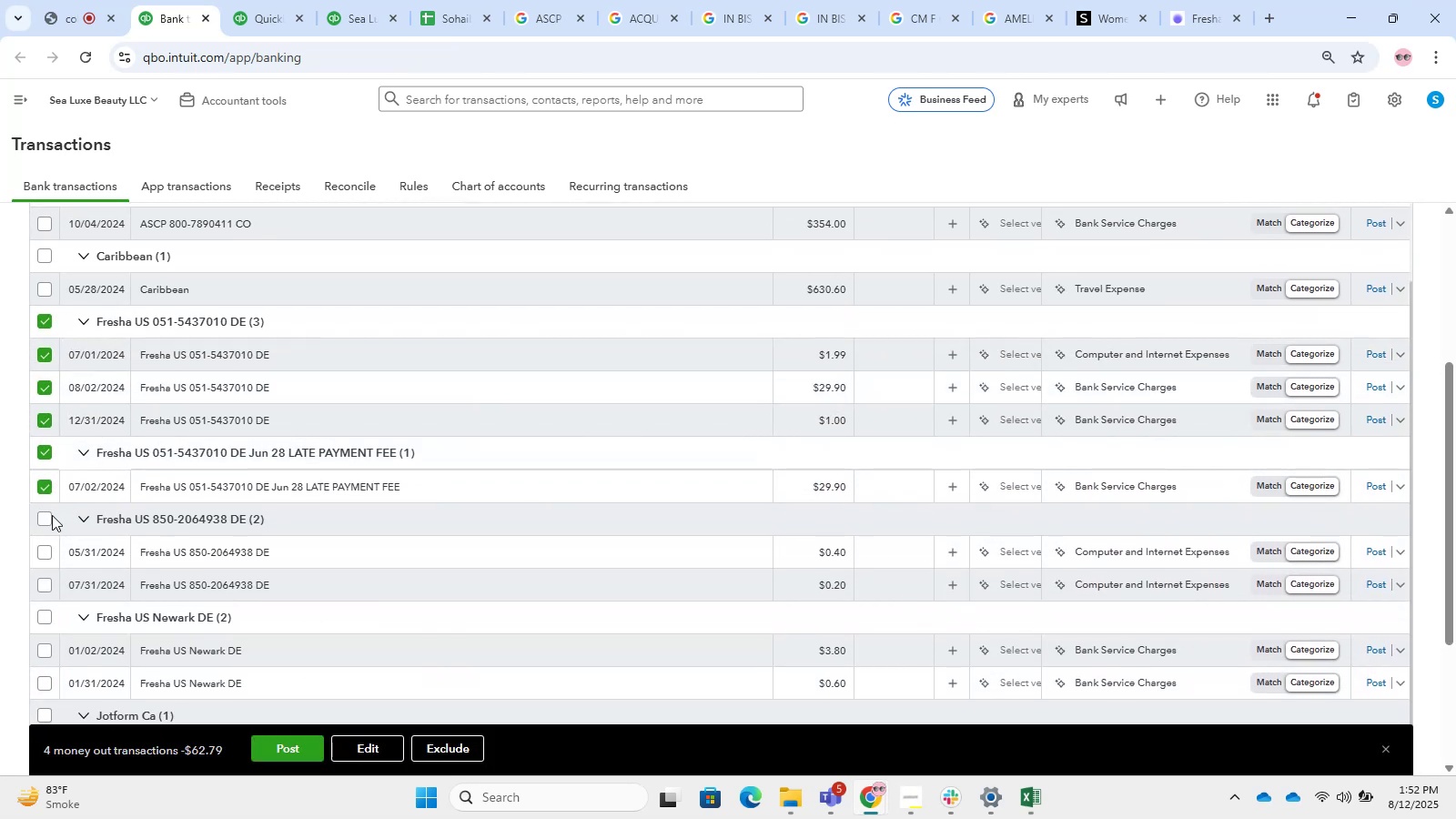 
left_click([51, 515])
 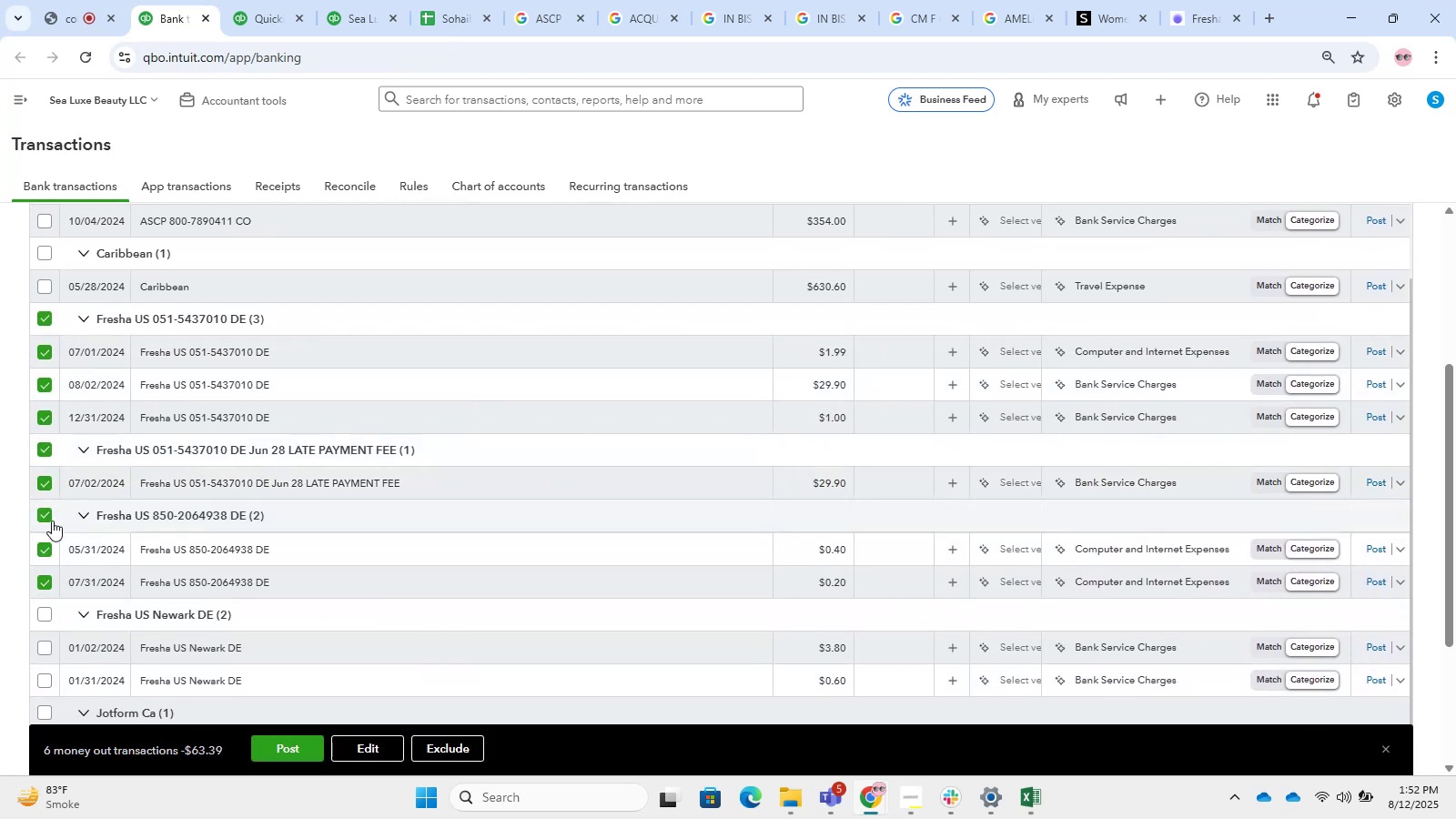 
scroll: coordinate [122, 516], scroll_direction: down, amount: 3.0
 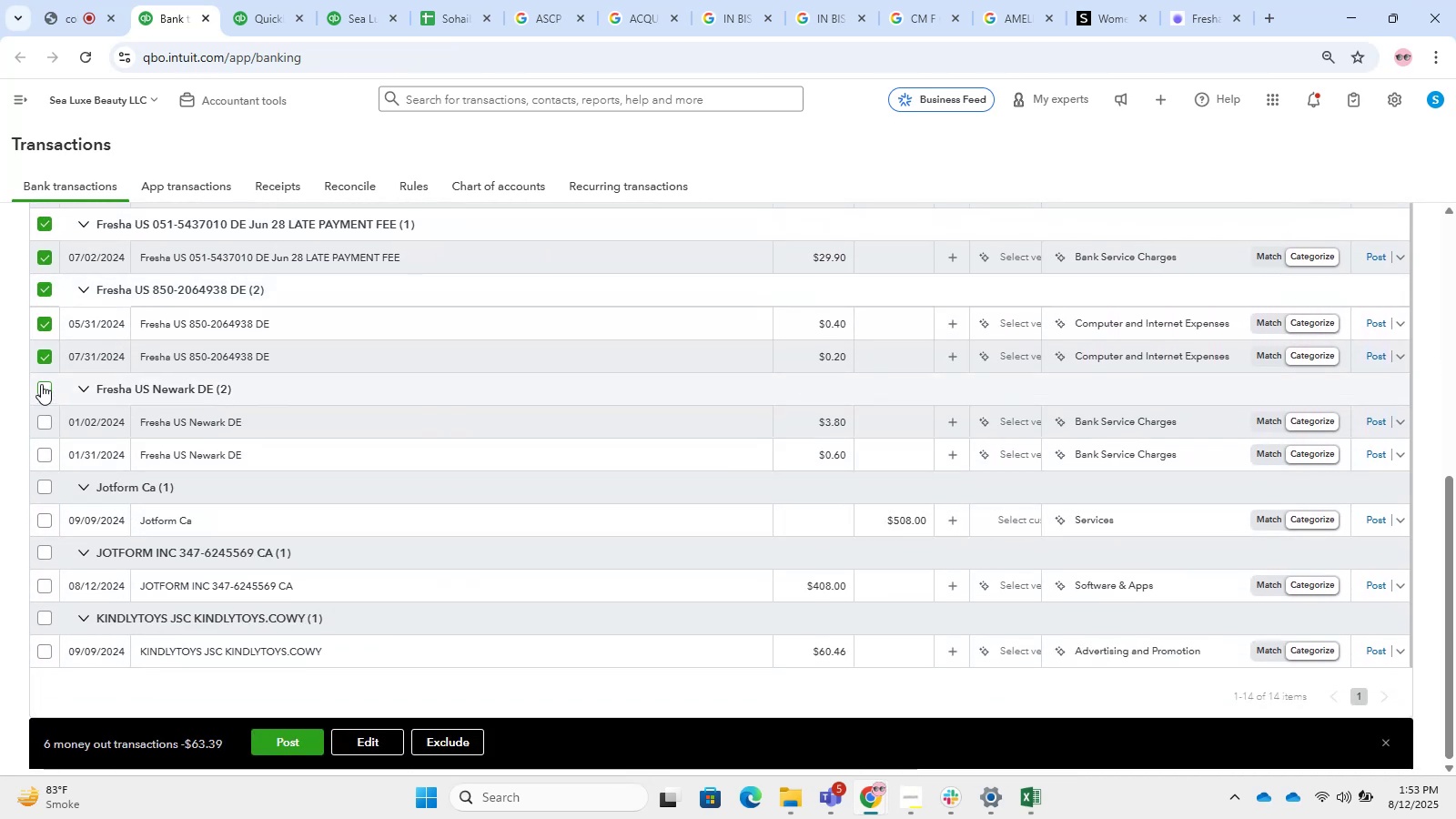 
left_click([41, 384])
 